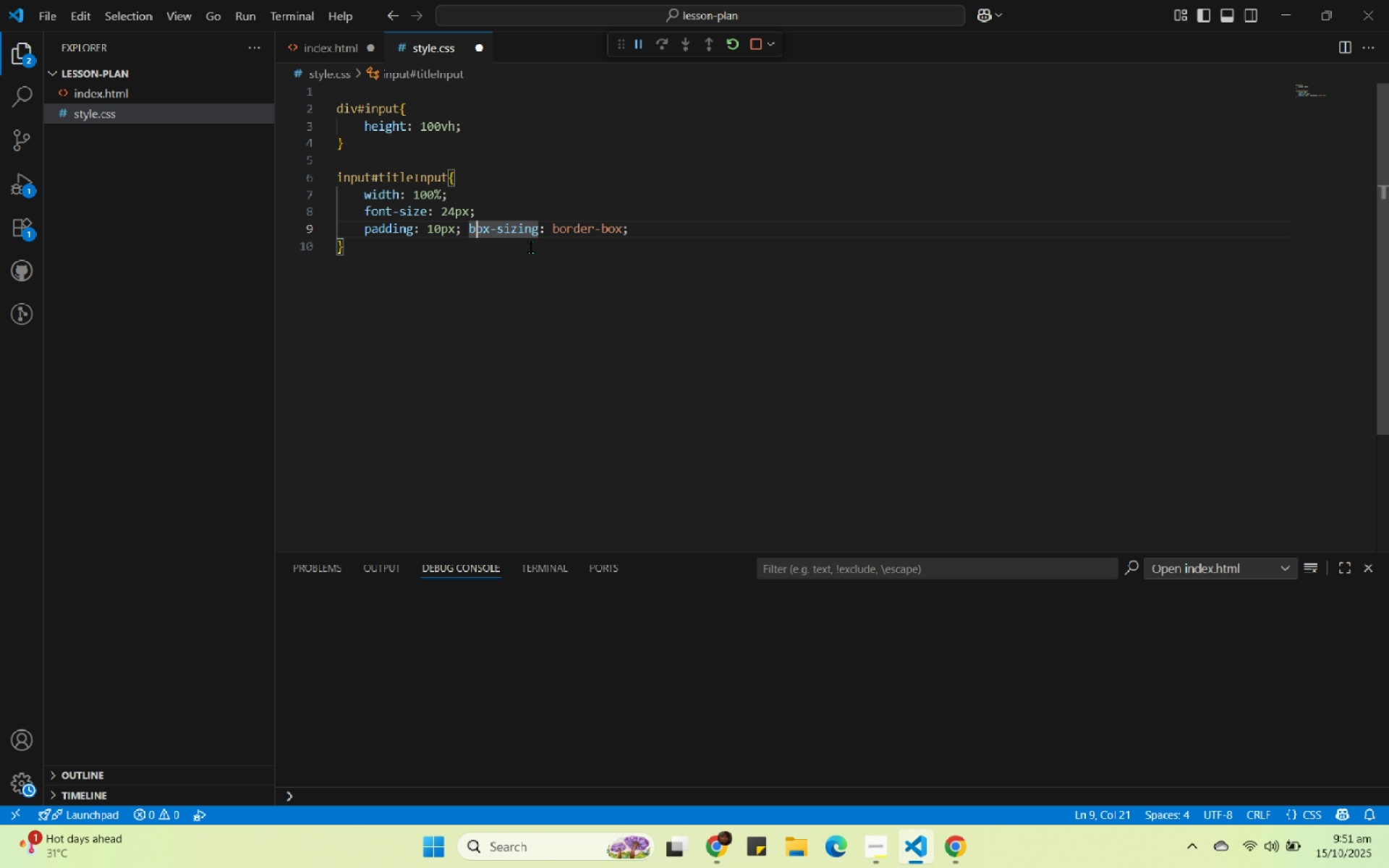 
key(ArrowLeft)
 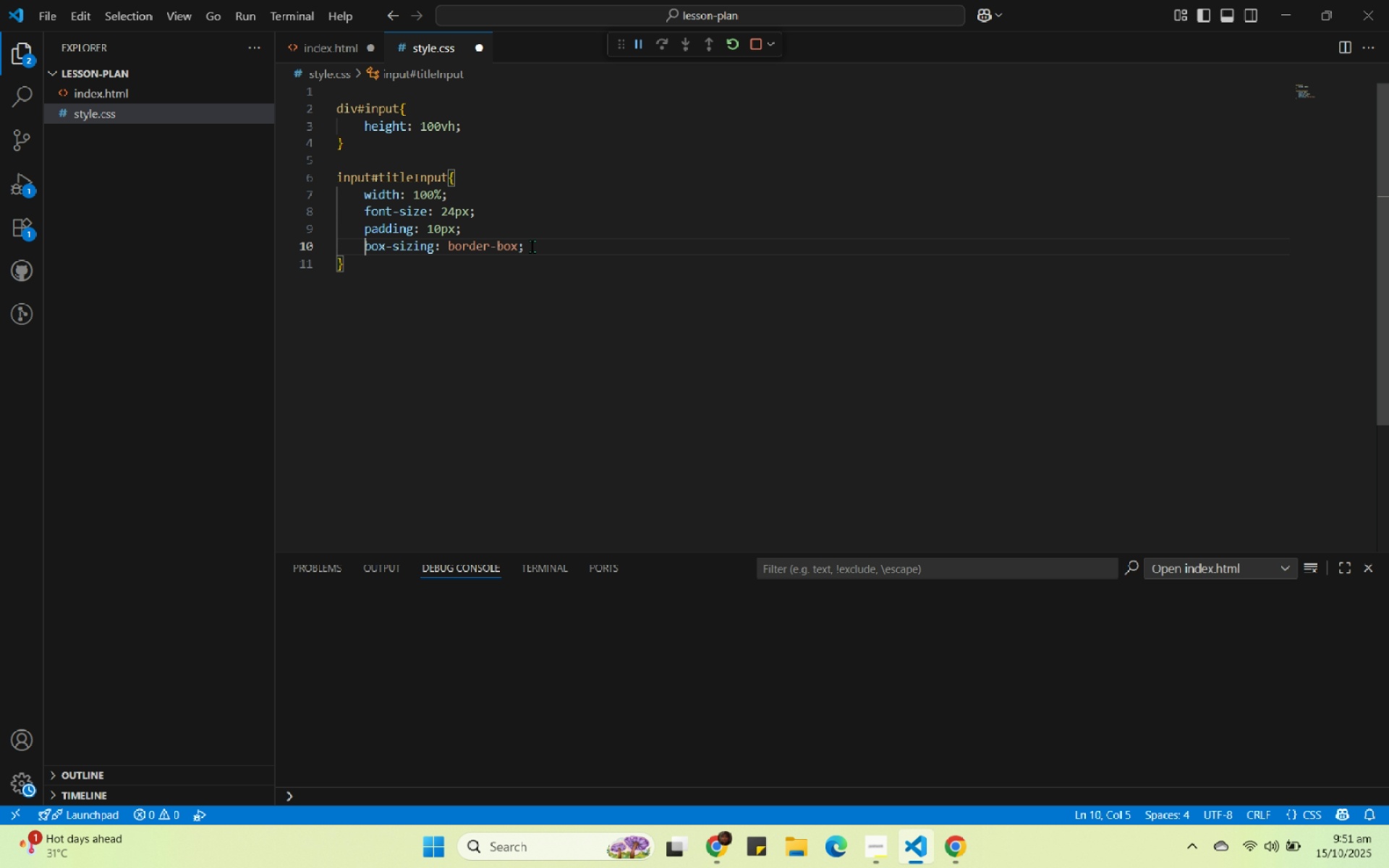 
key(Enter)
 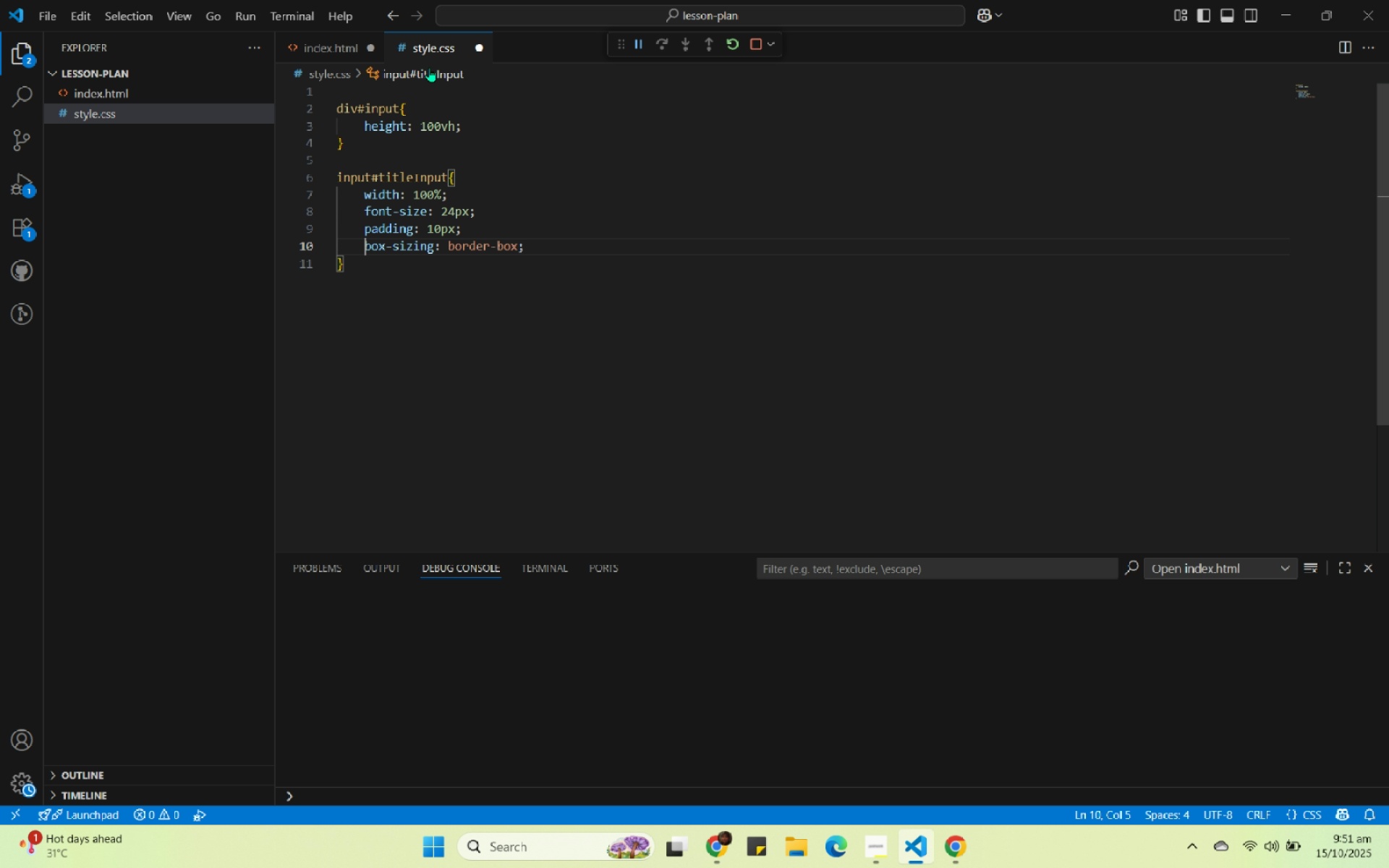 
key(Control+S)
 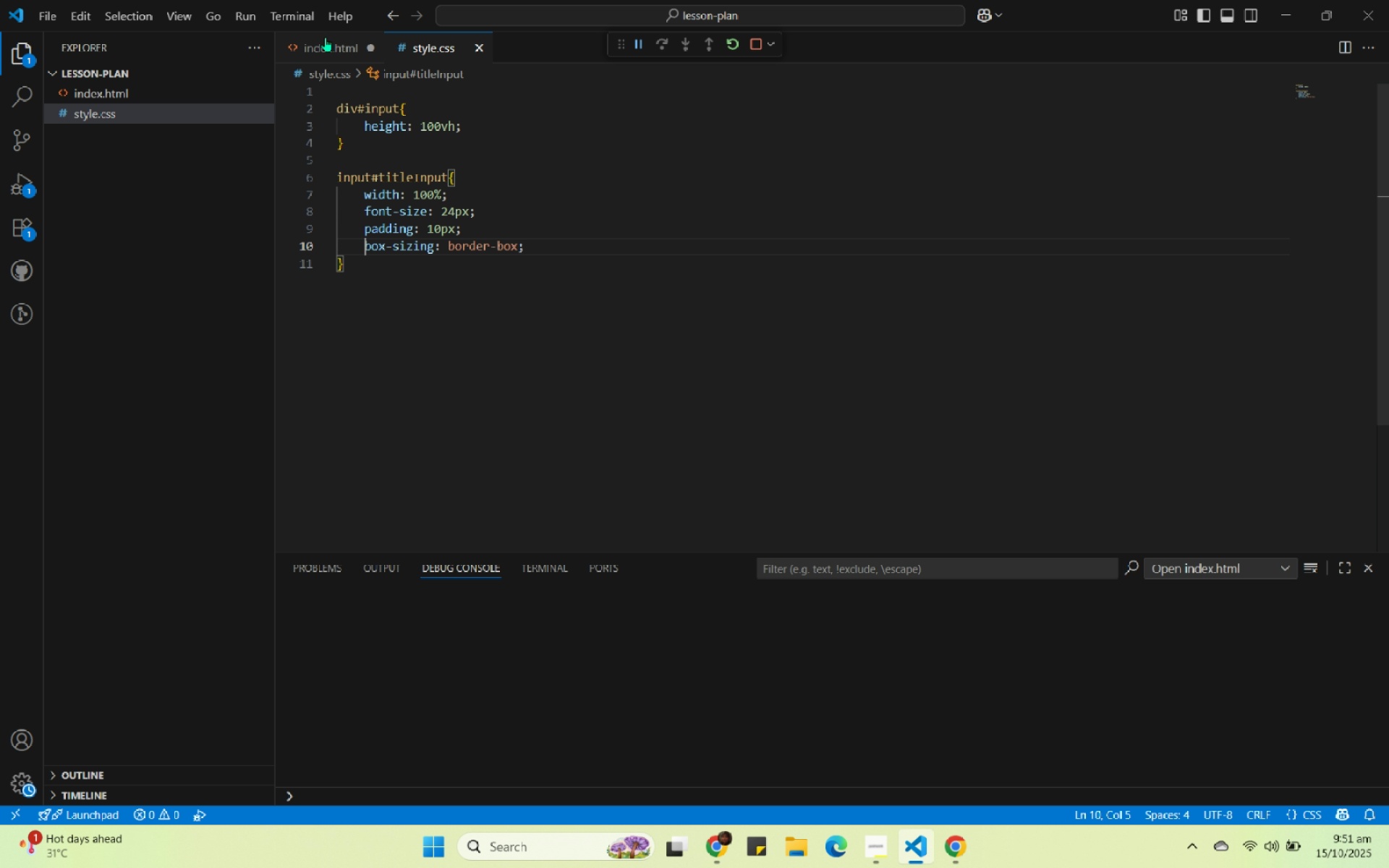 
left_click([326, 37])
 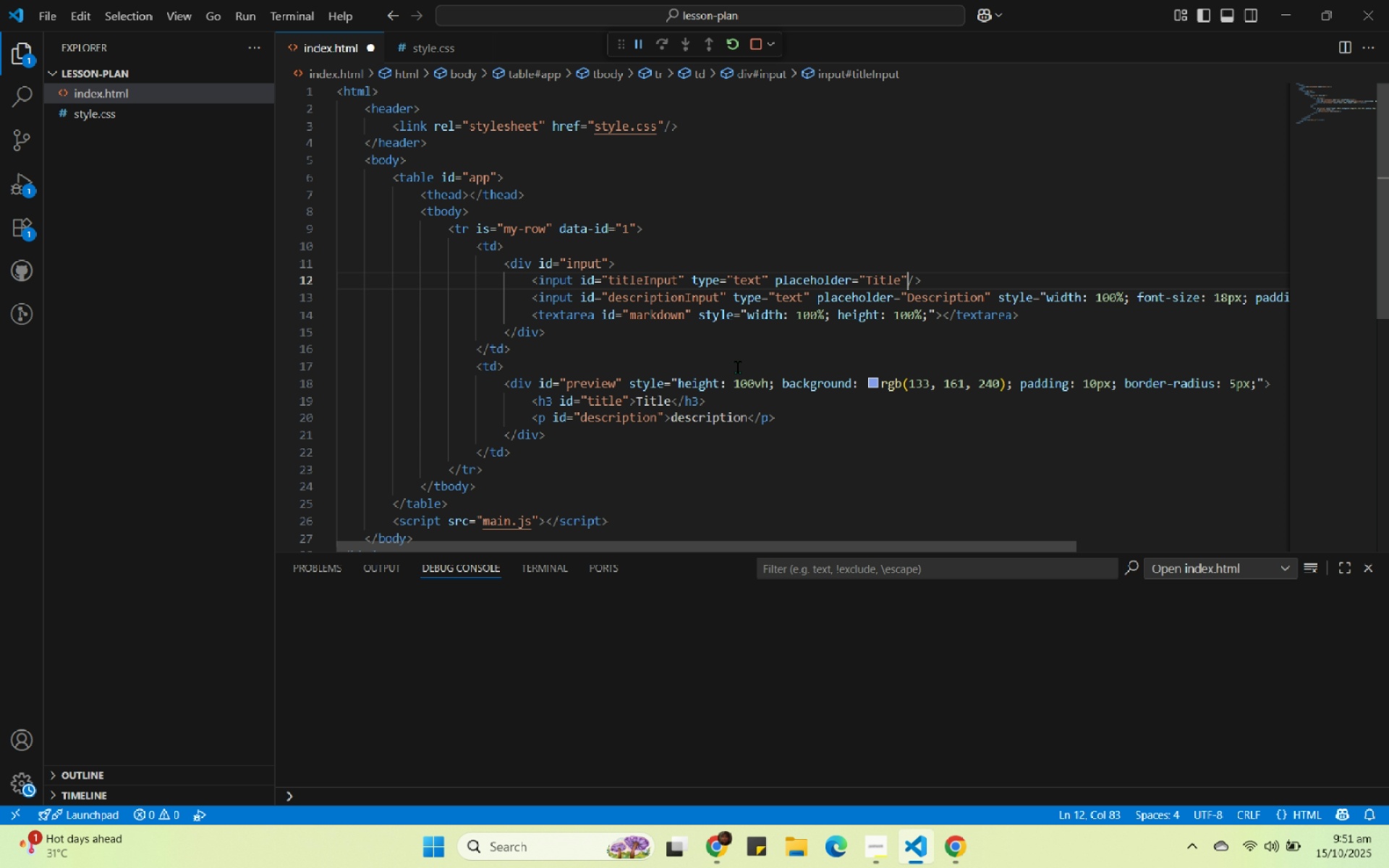 
double_click([677, 297])
 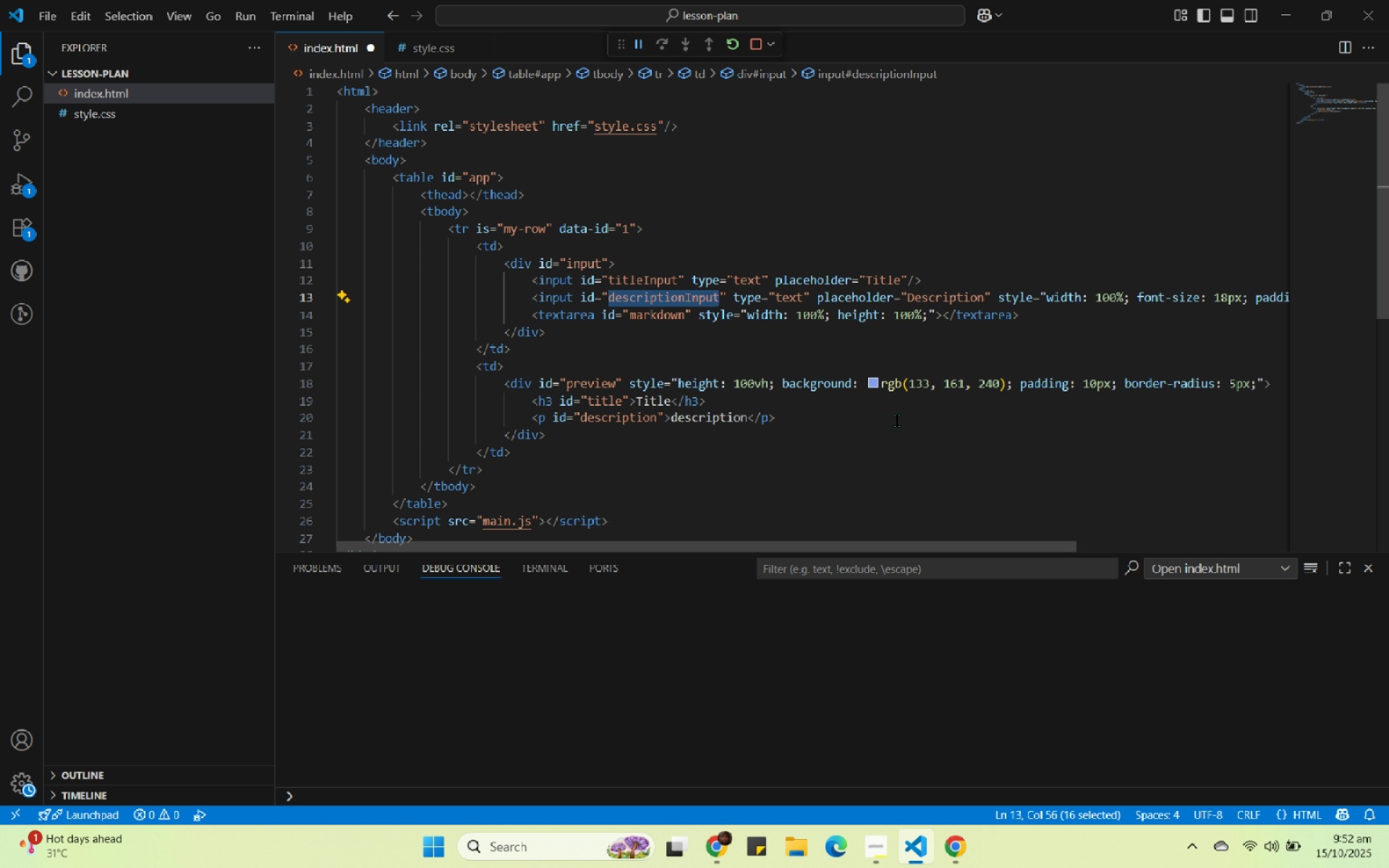 
key(Control+C)
 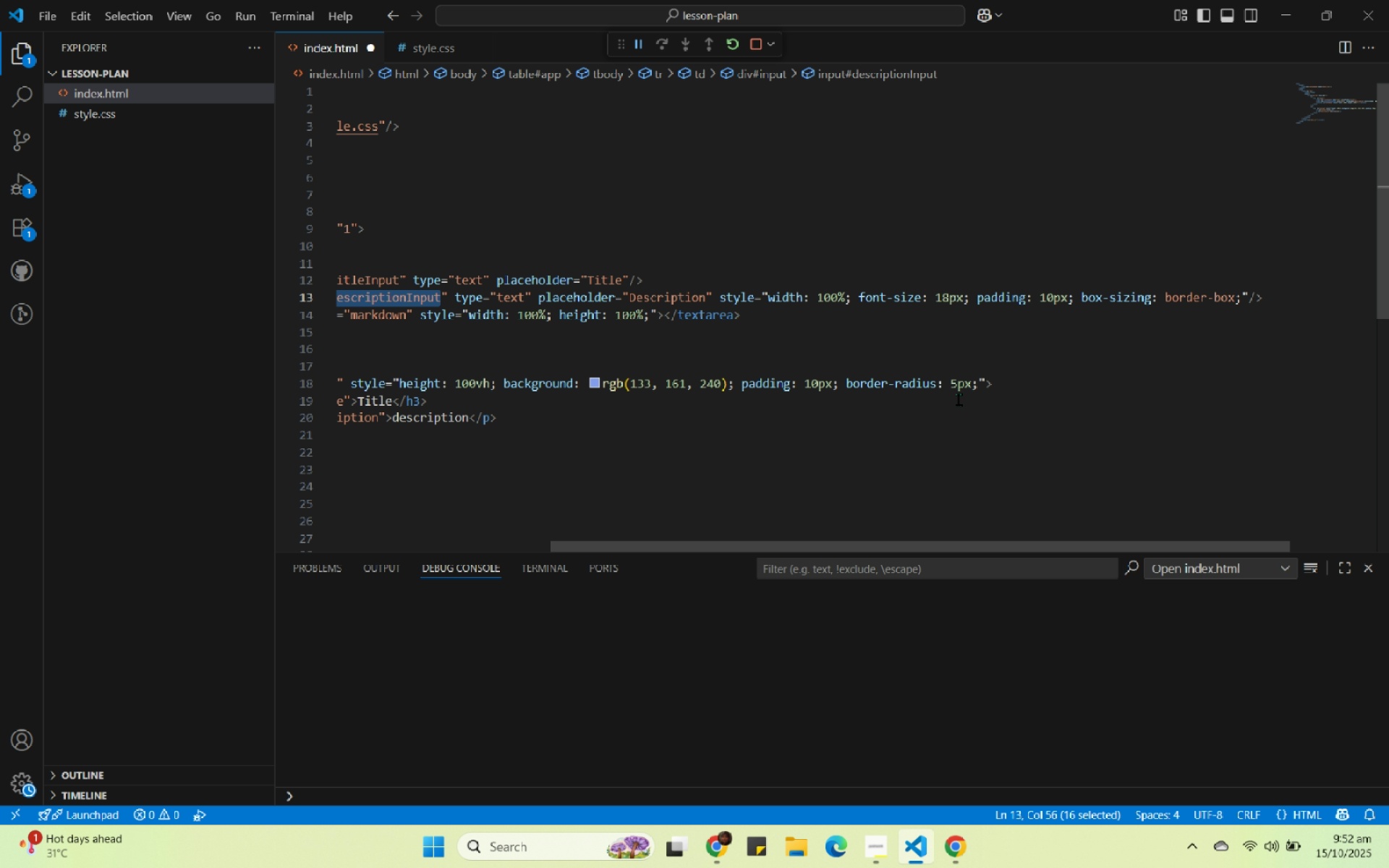 
left_click([438, 41])
 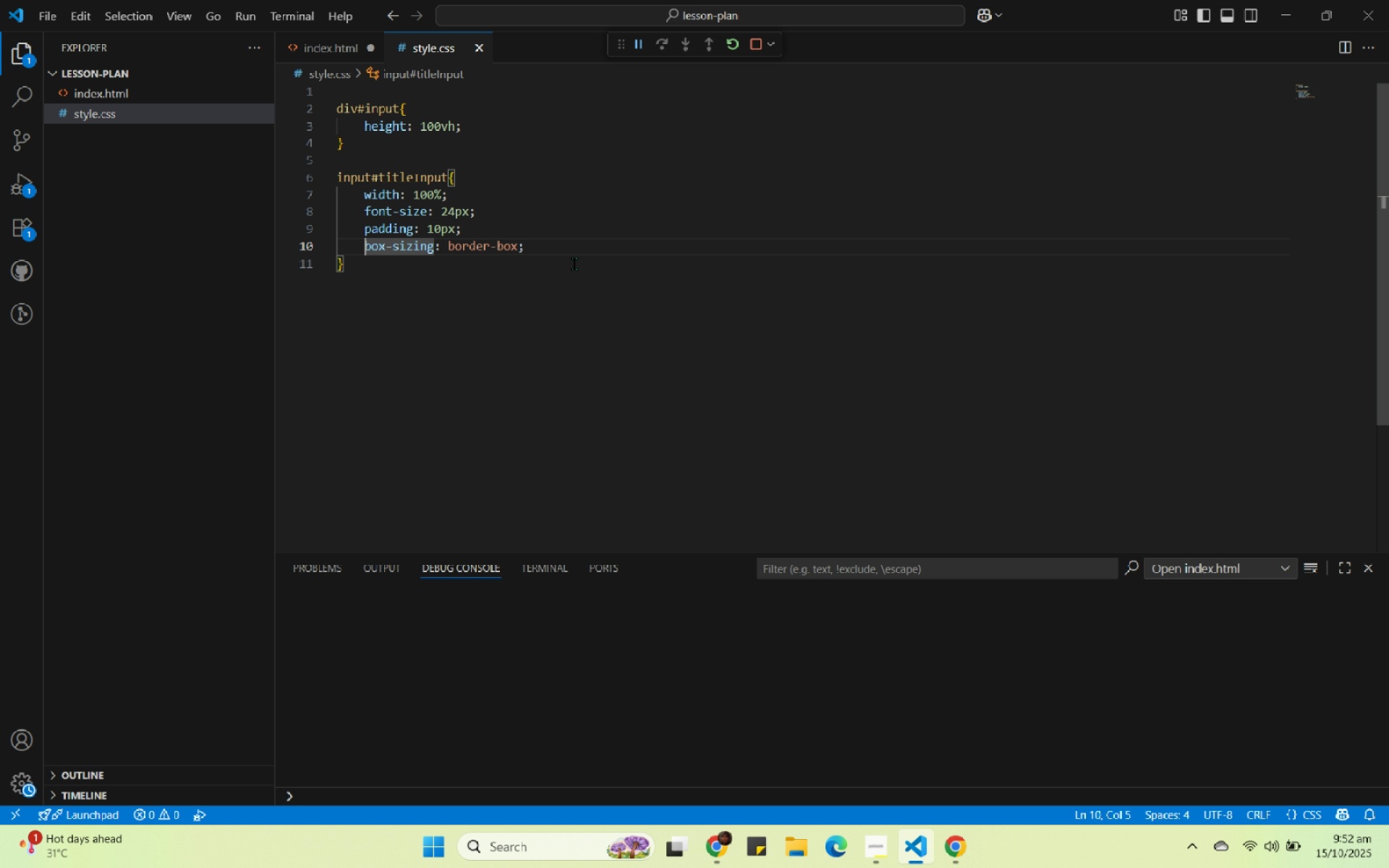 
left_click([575, 267])
 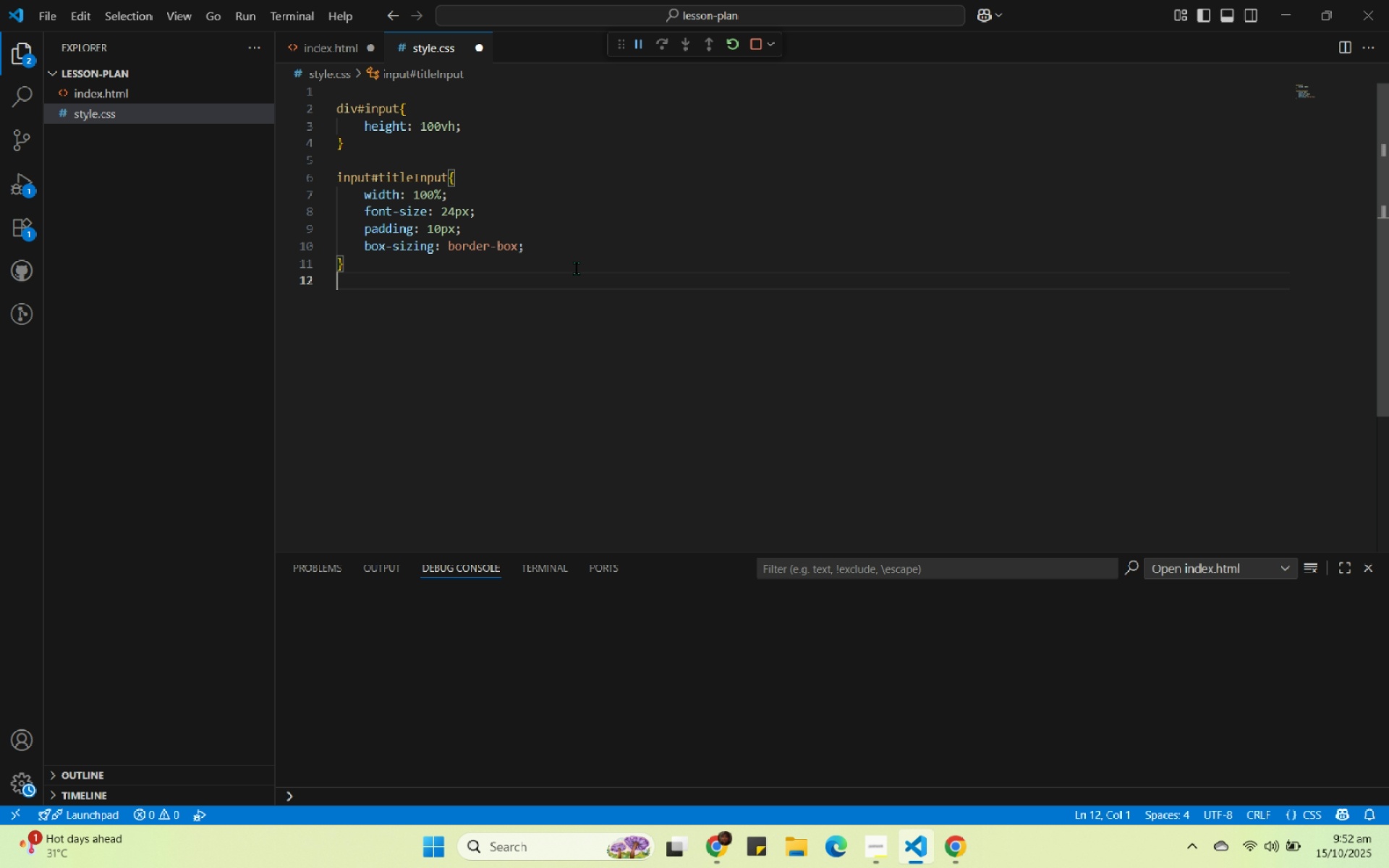 
key(Enter)
 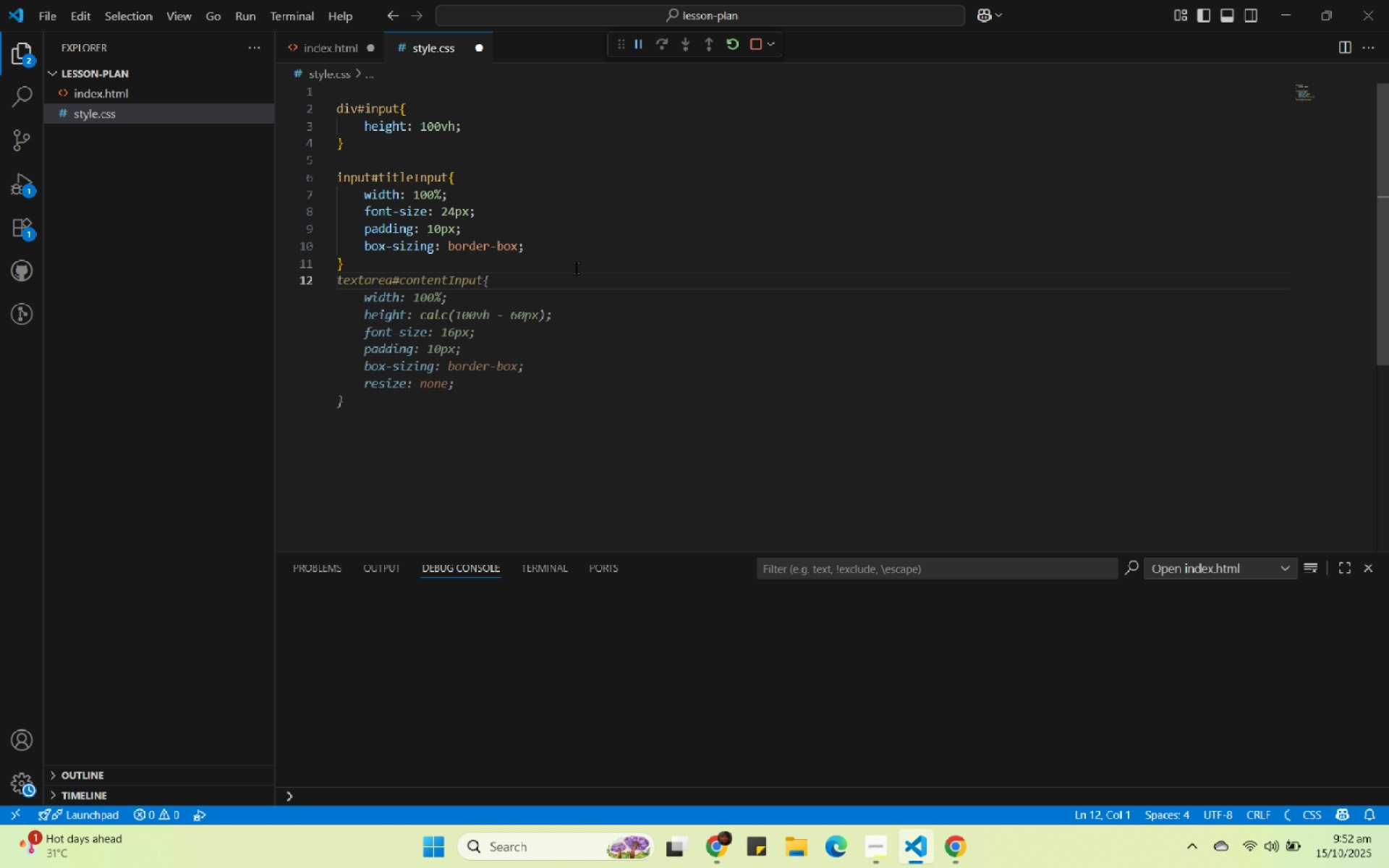 
key(Enter)
 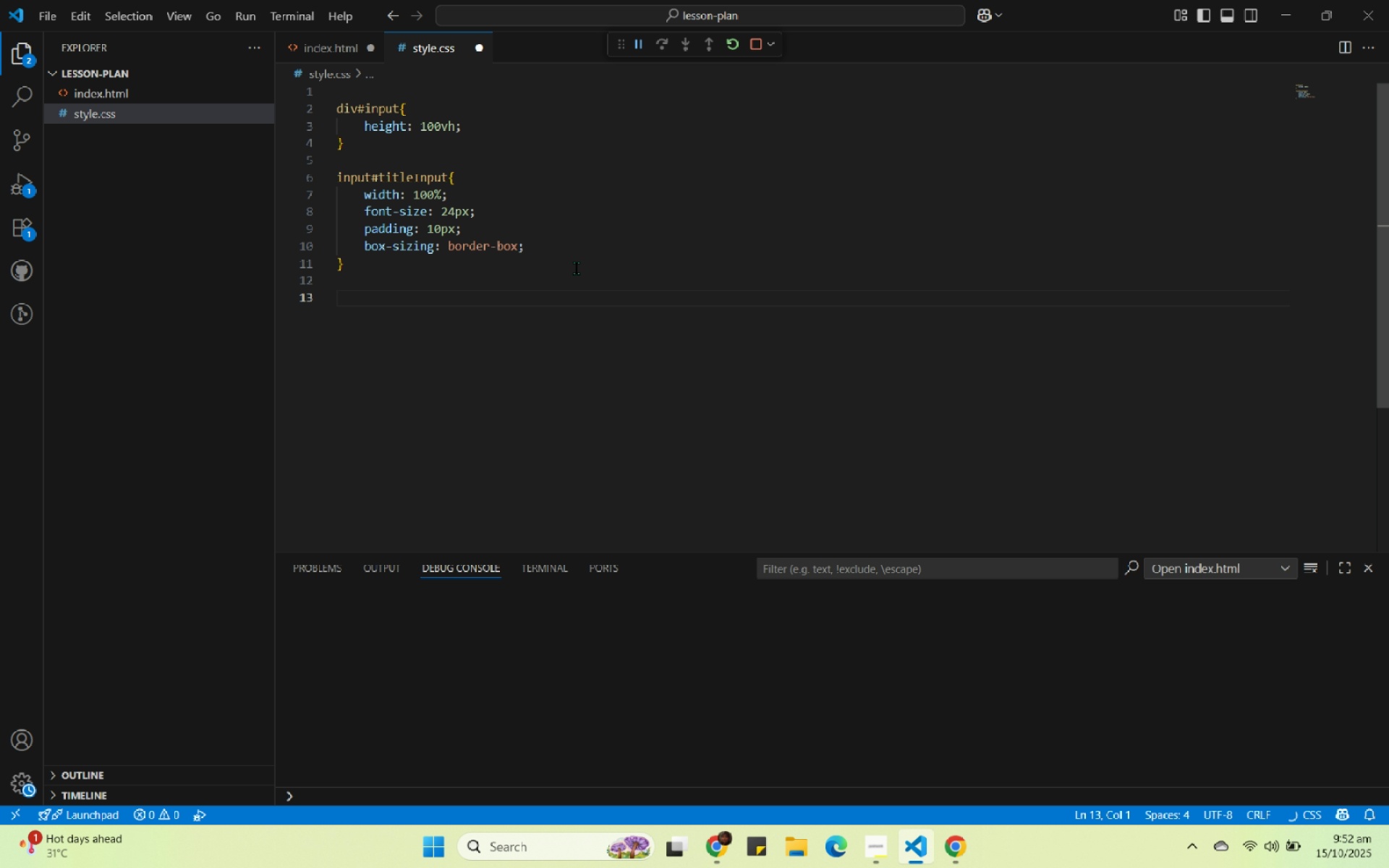 
type(input#)
 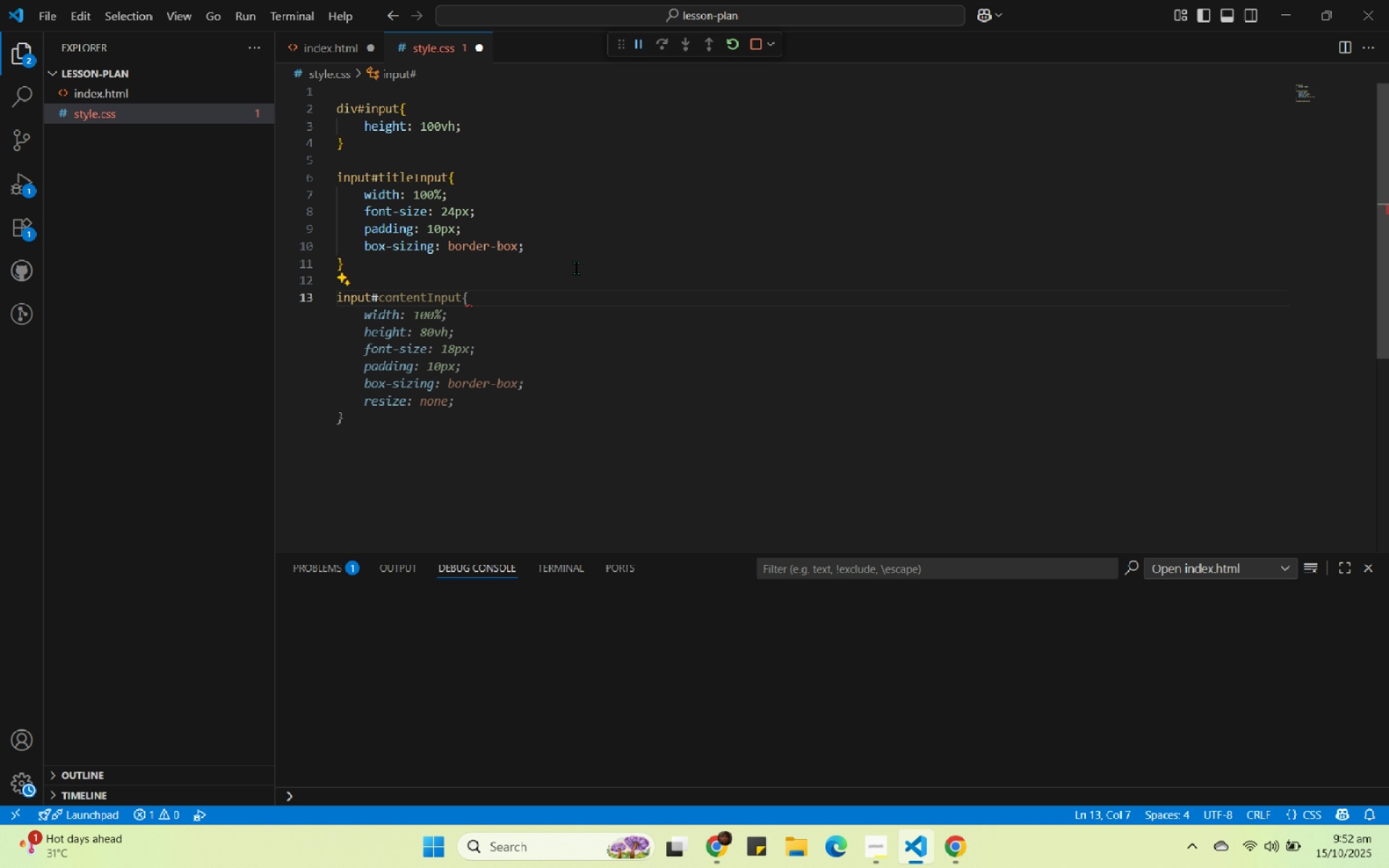 
key(Control+V)
 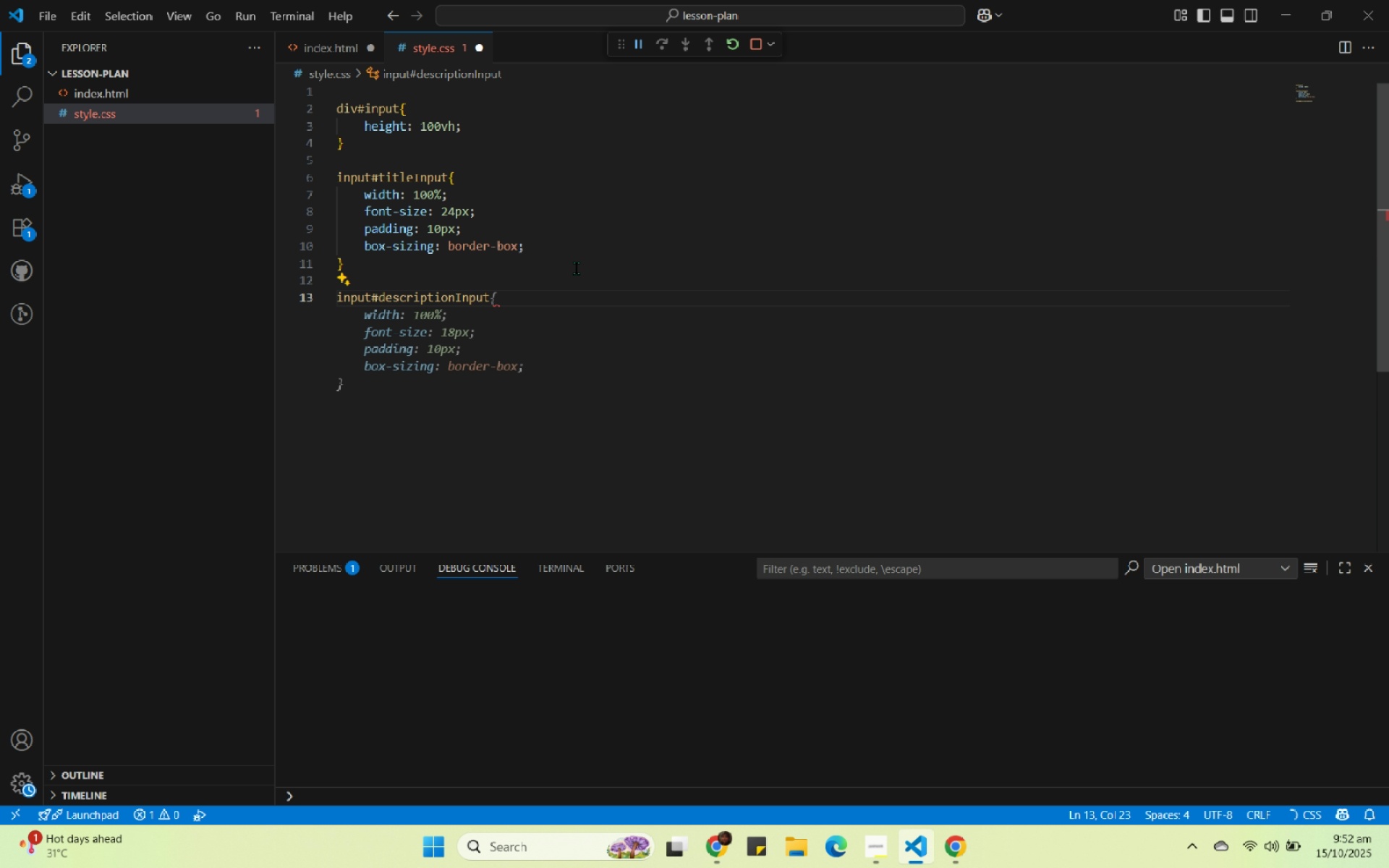 
hold_key(key=ShiftRight, duration=0.62)
 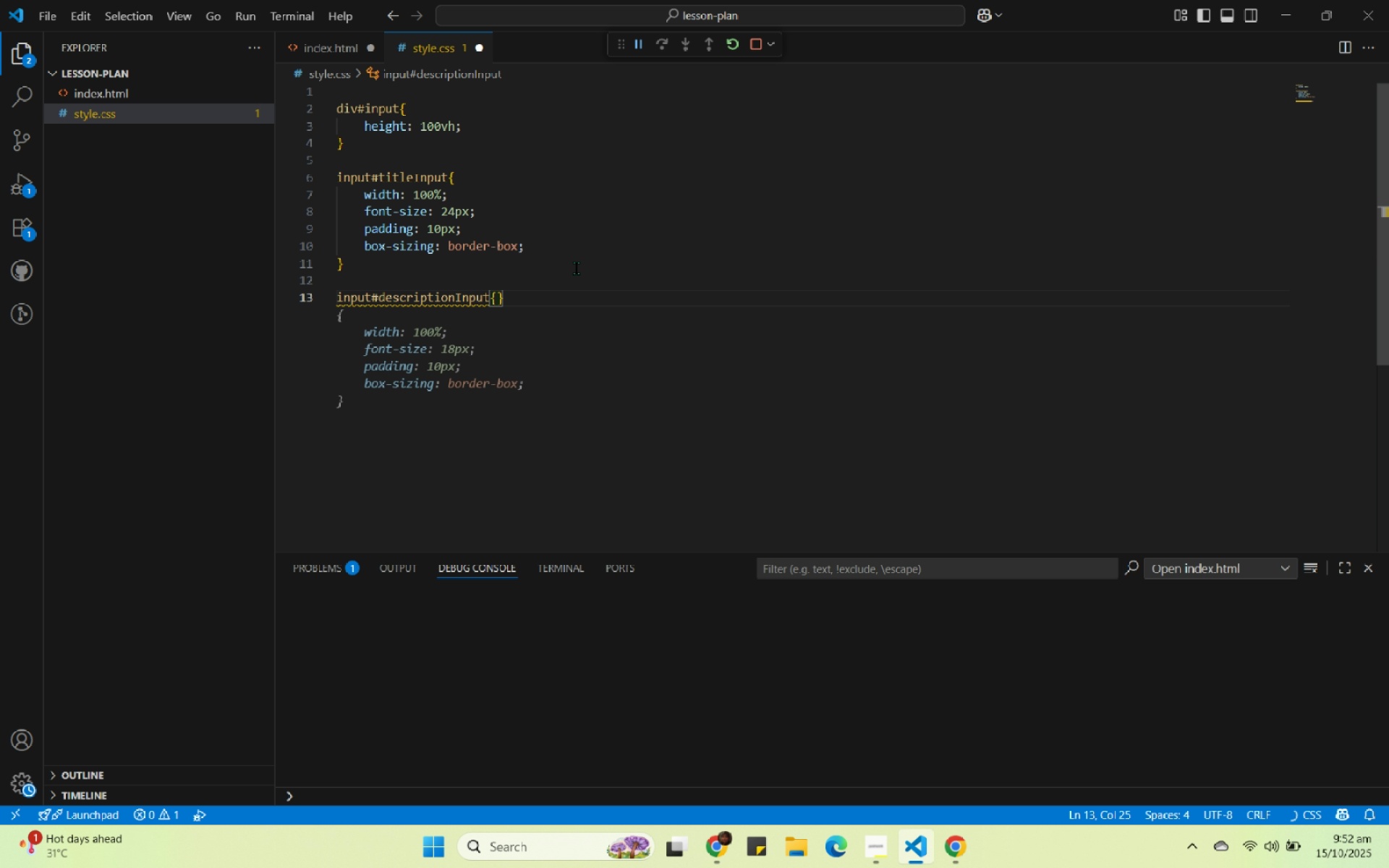 
key(BracketLeft)
 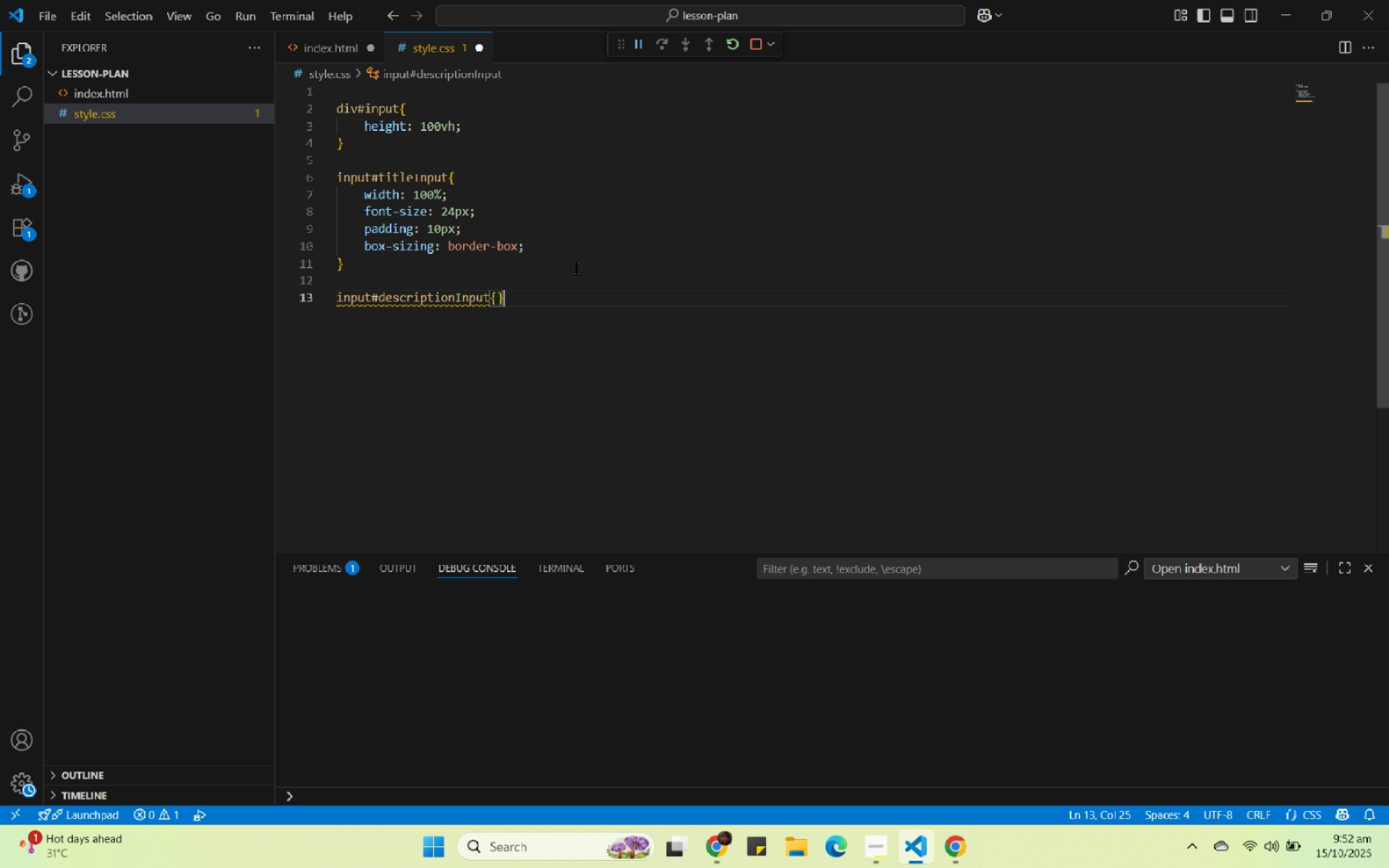 
key(BracketRight)
 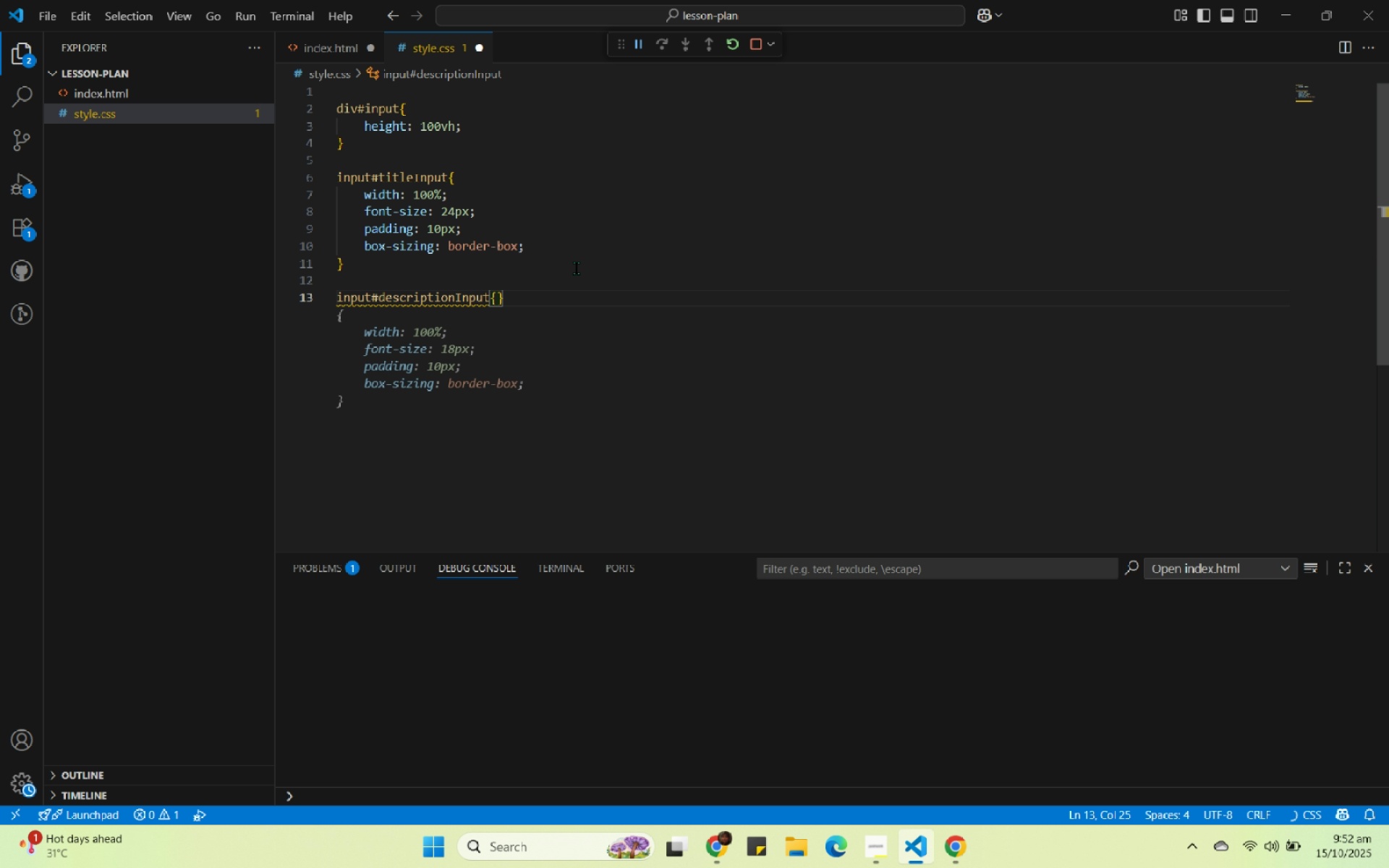 
key(Shift+ArrowLeft)
 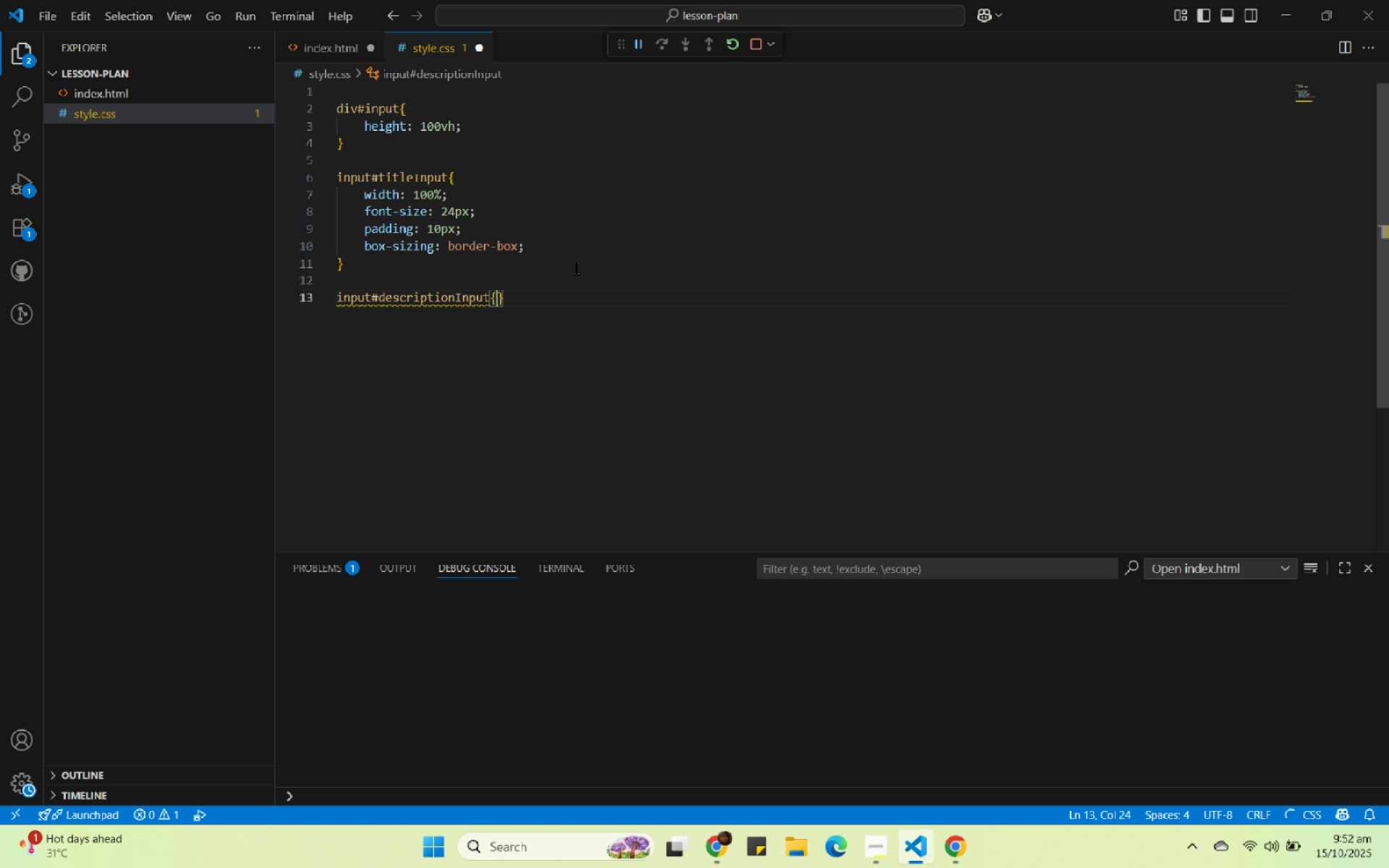 
key(Enter)
 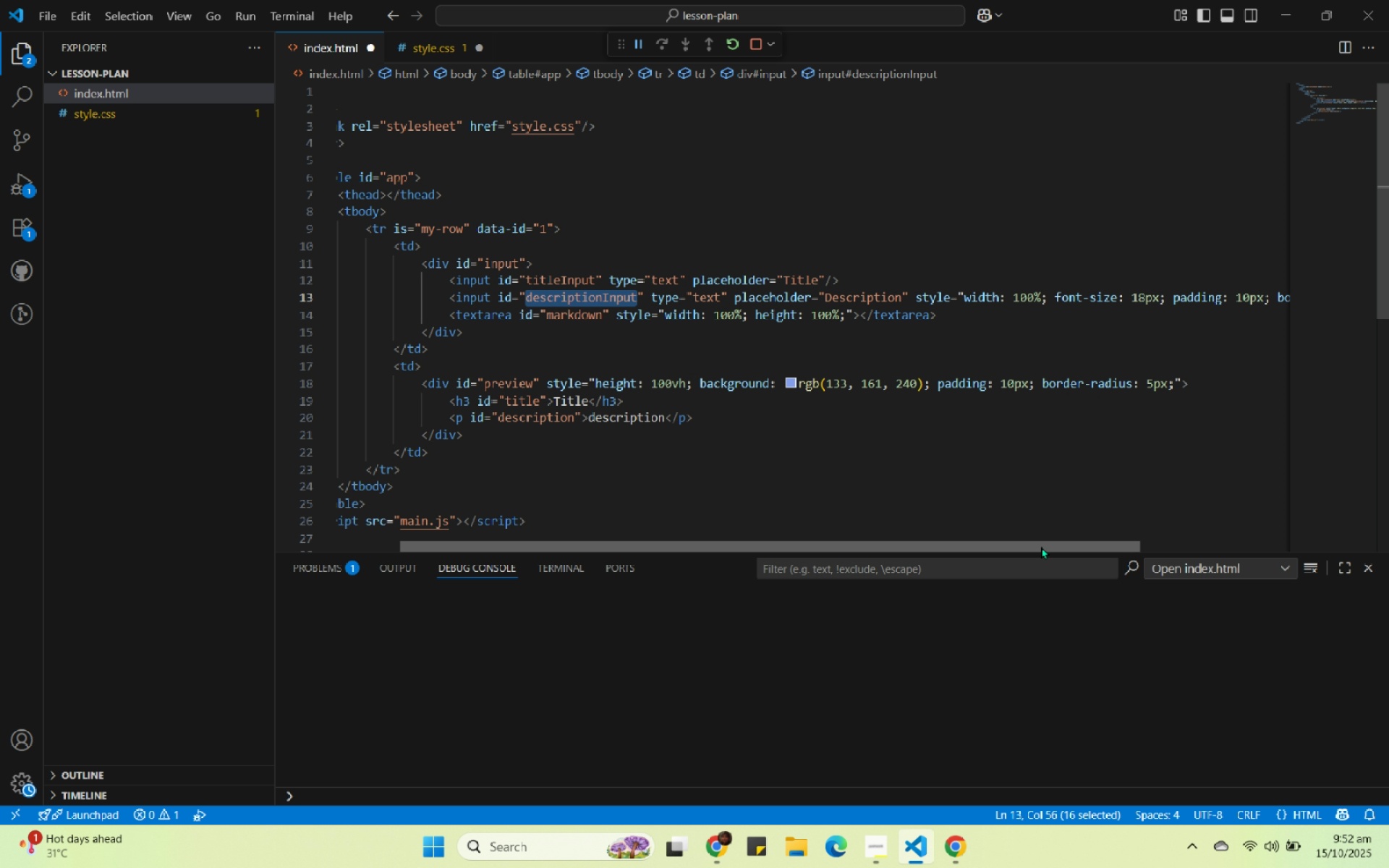 
wait(9.75)
 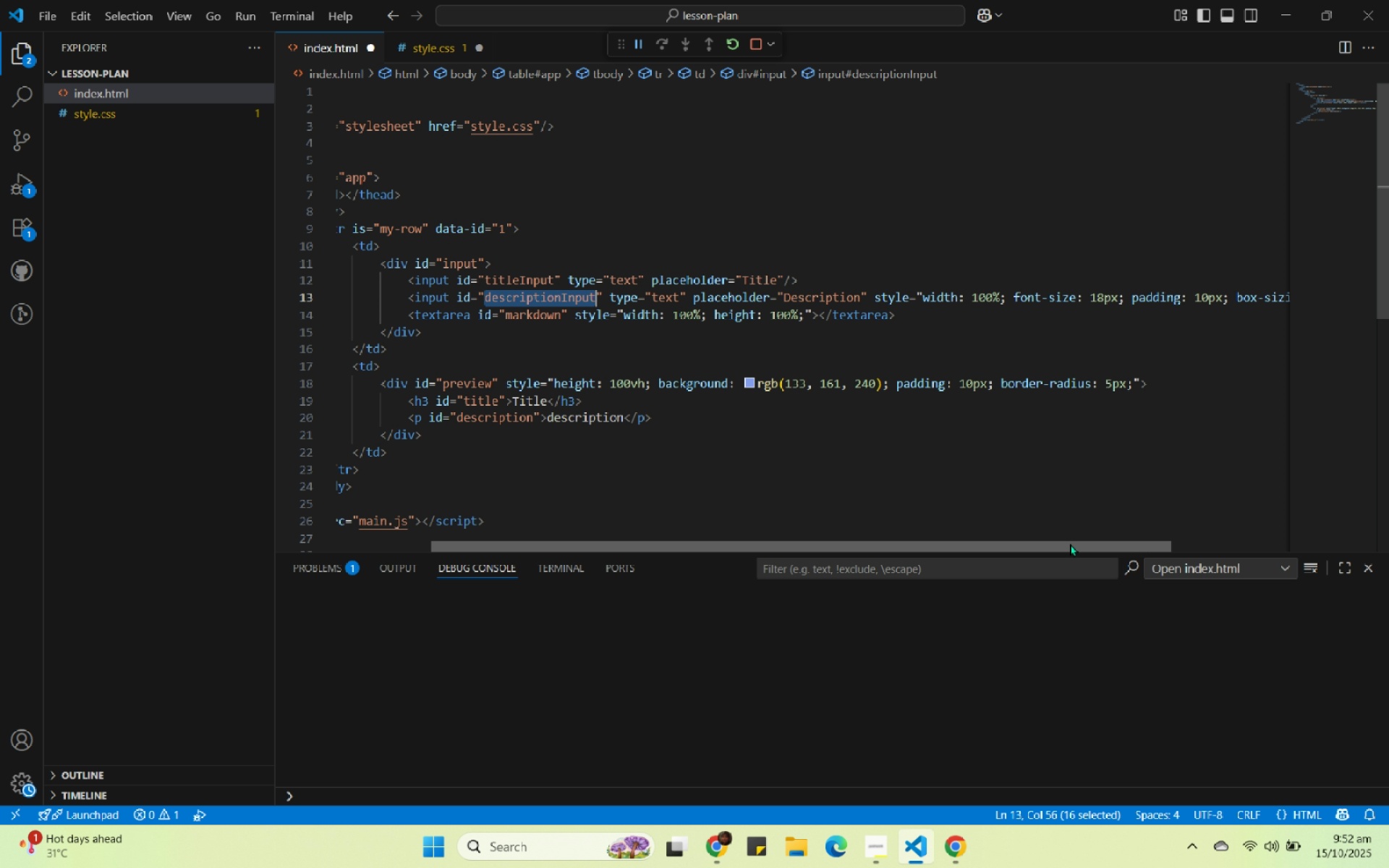 
key(Shift+ArrowRight)
 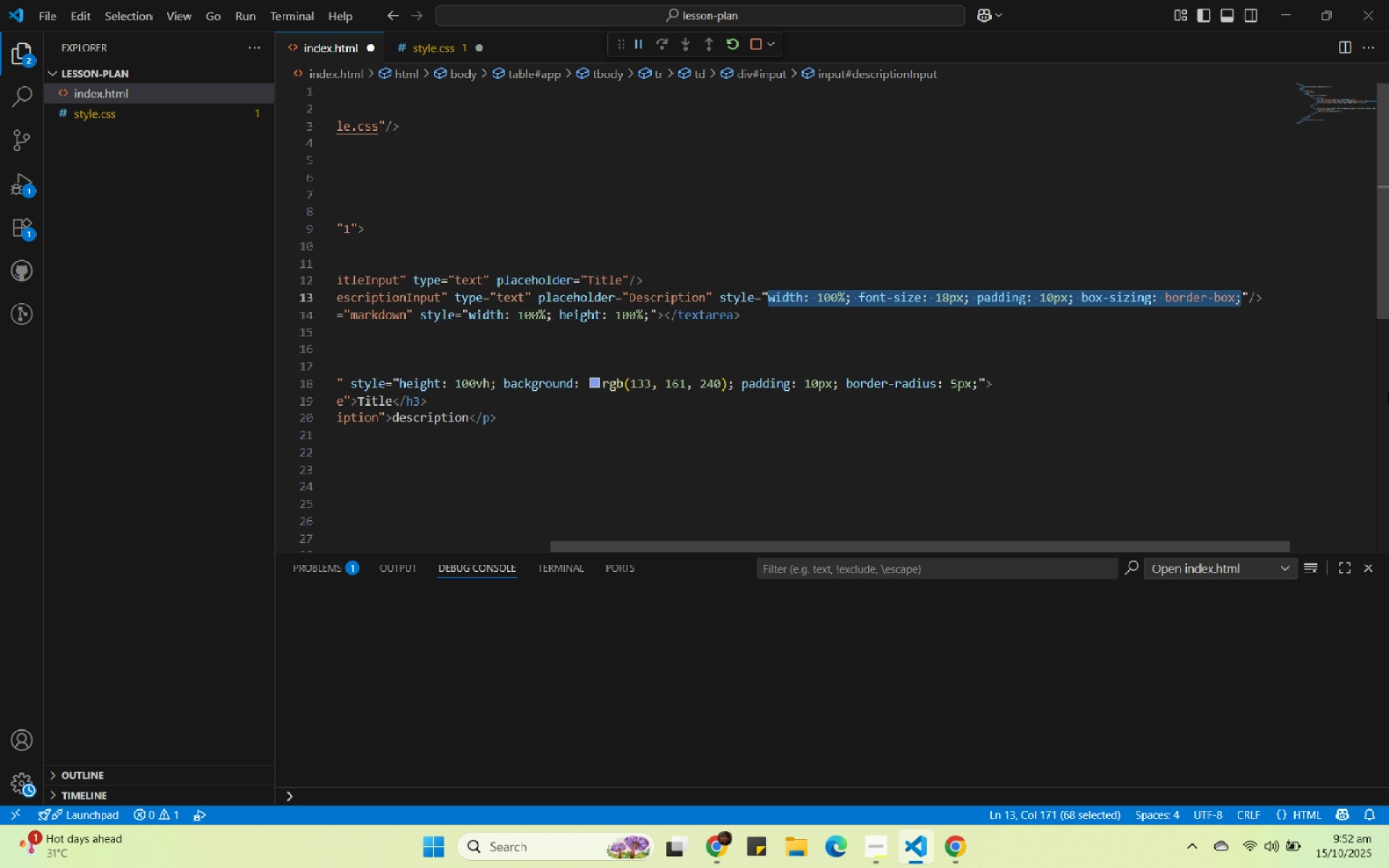 
key(Control+X)
 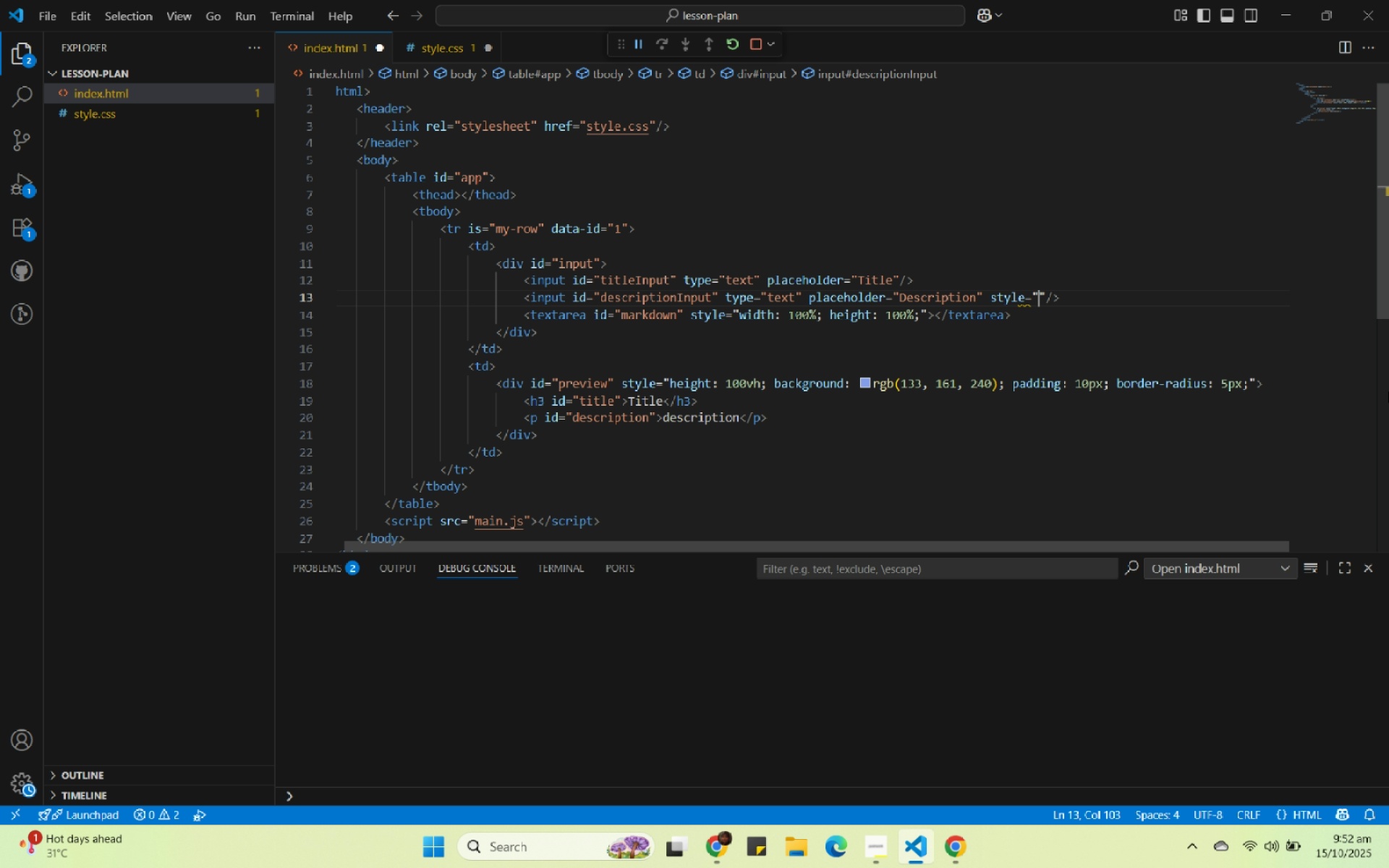 
key(ArrowRight)
 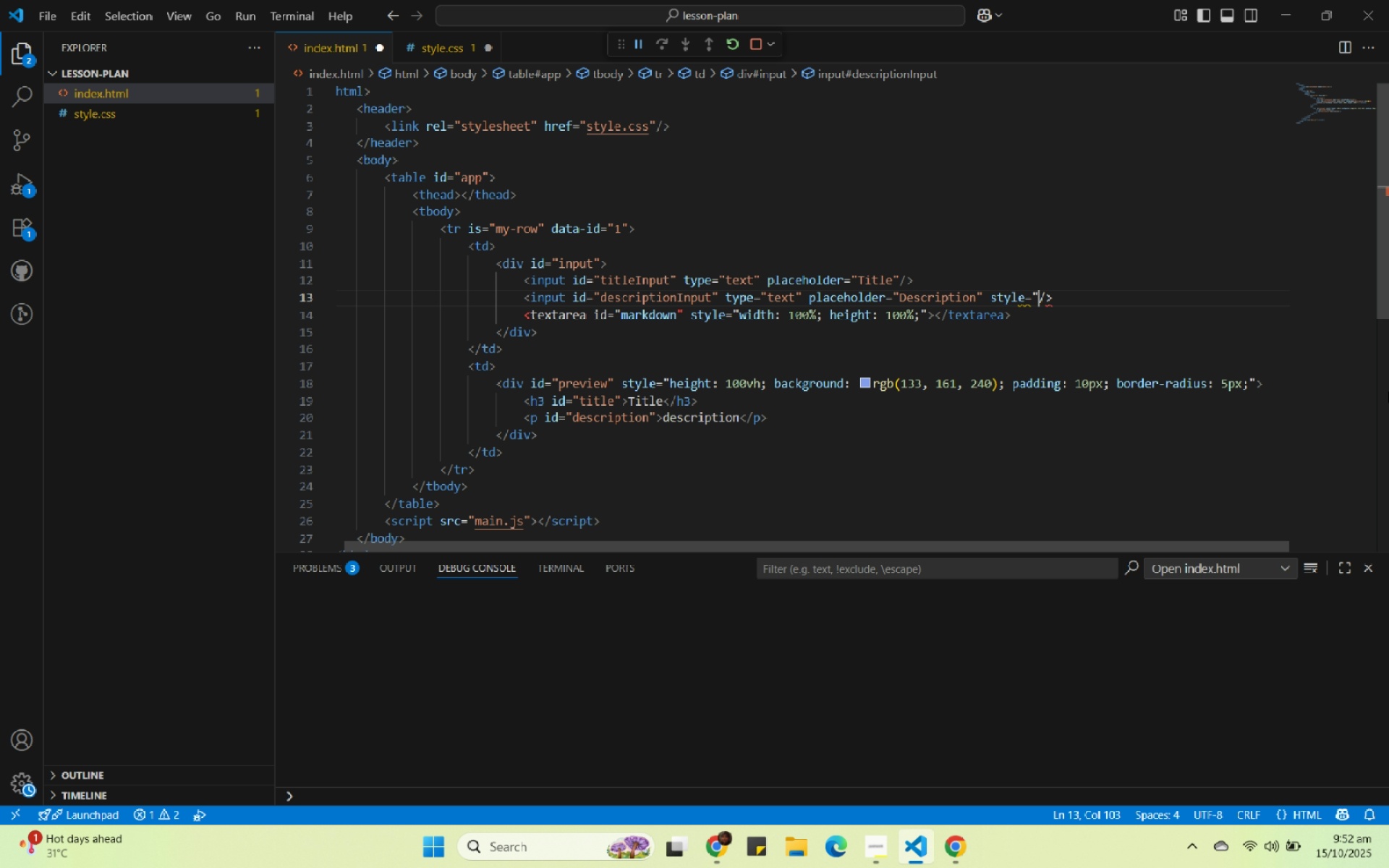 
key(Backspace)
 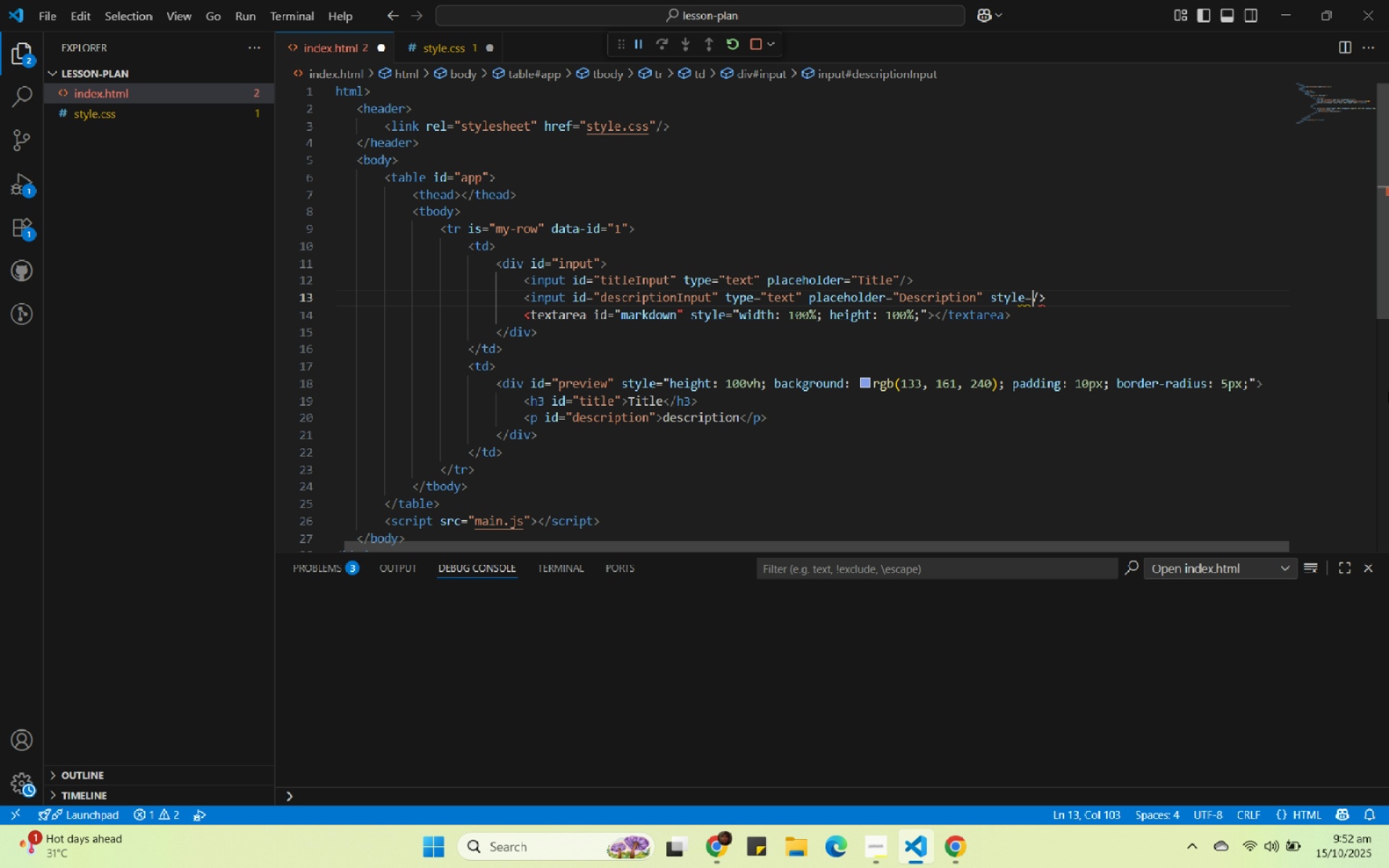 
key(Backspace)
 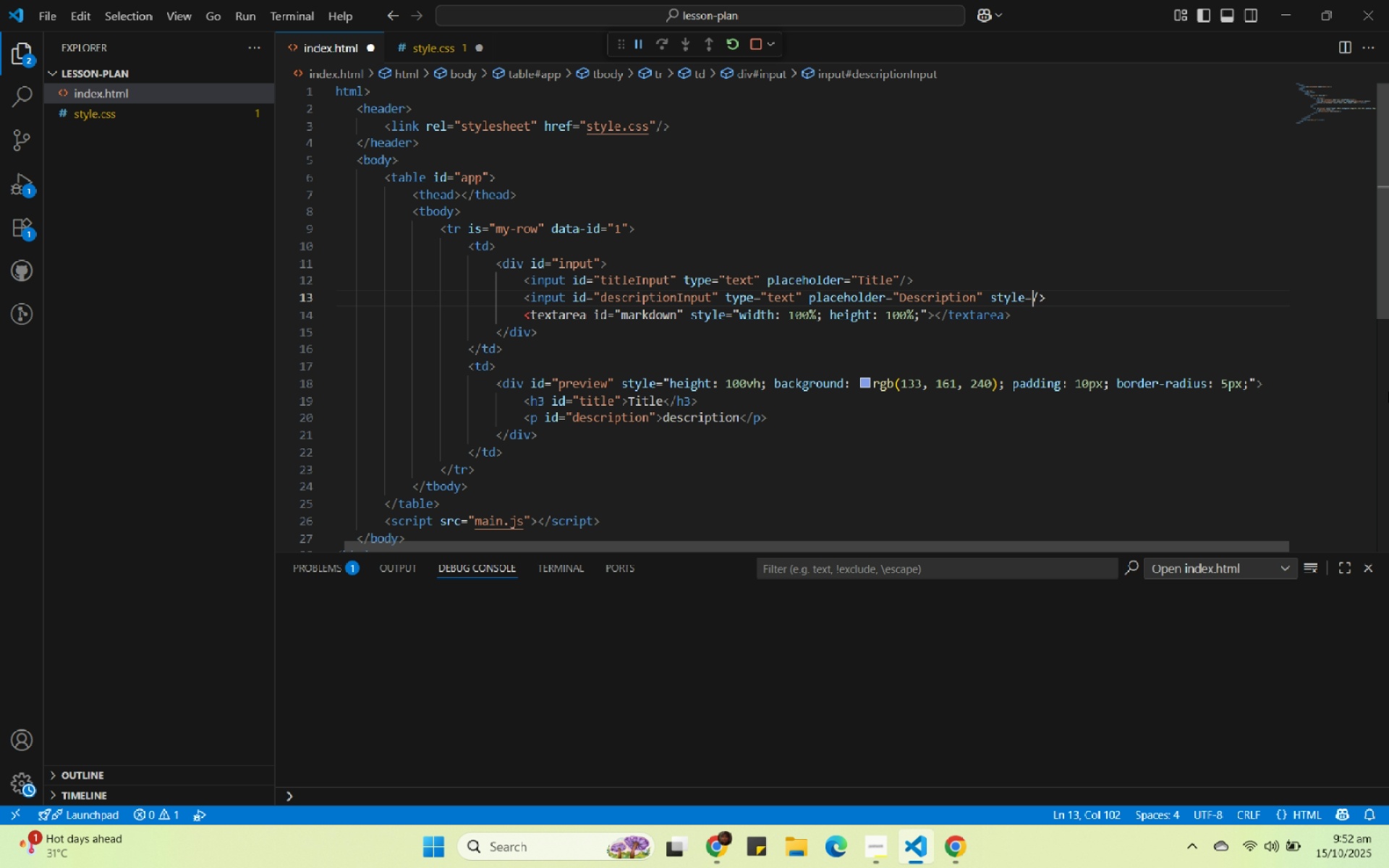 
key(Backspace)
 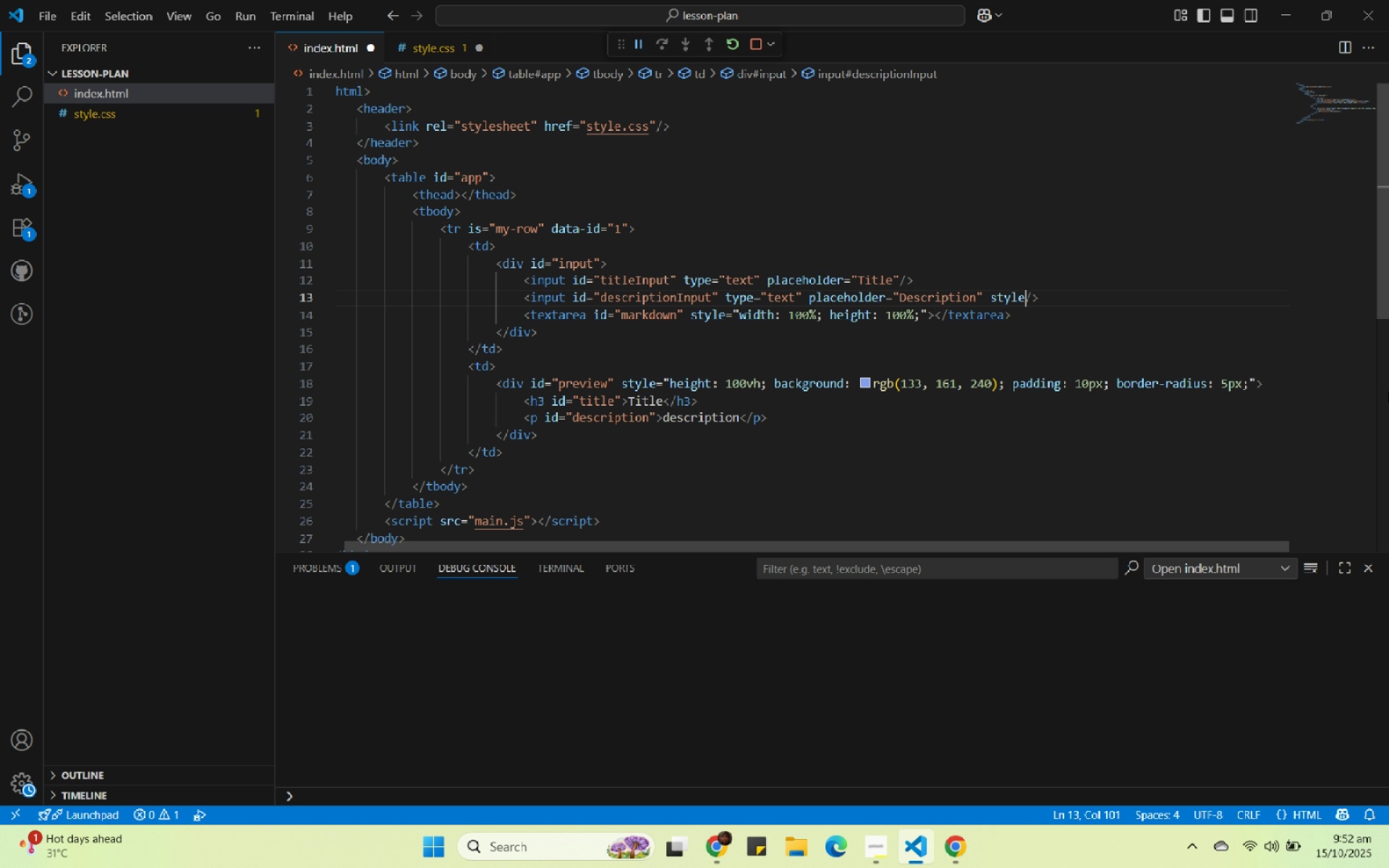 
key(Backspace)
 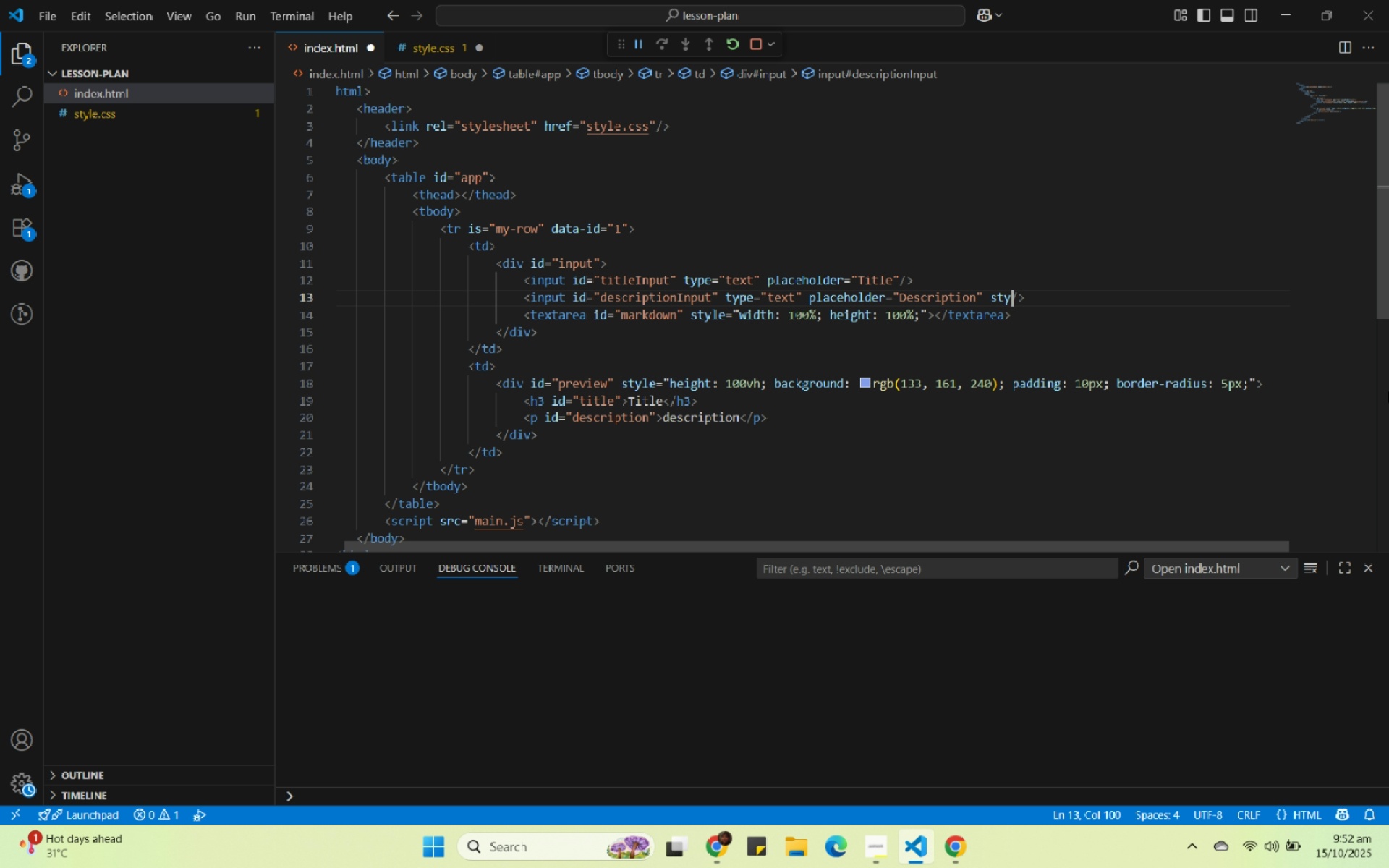 
key(Backspace)
 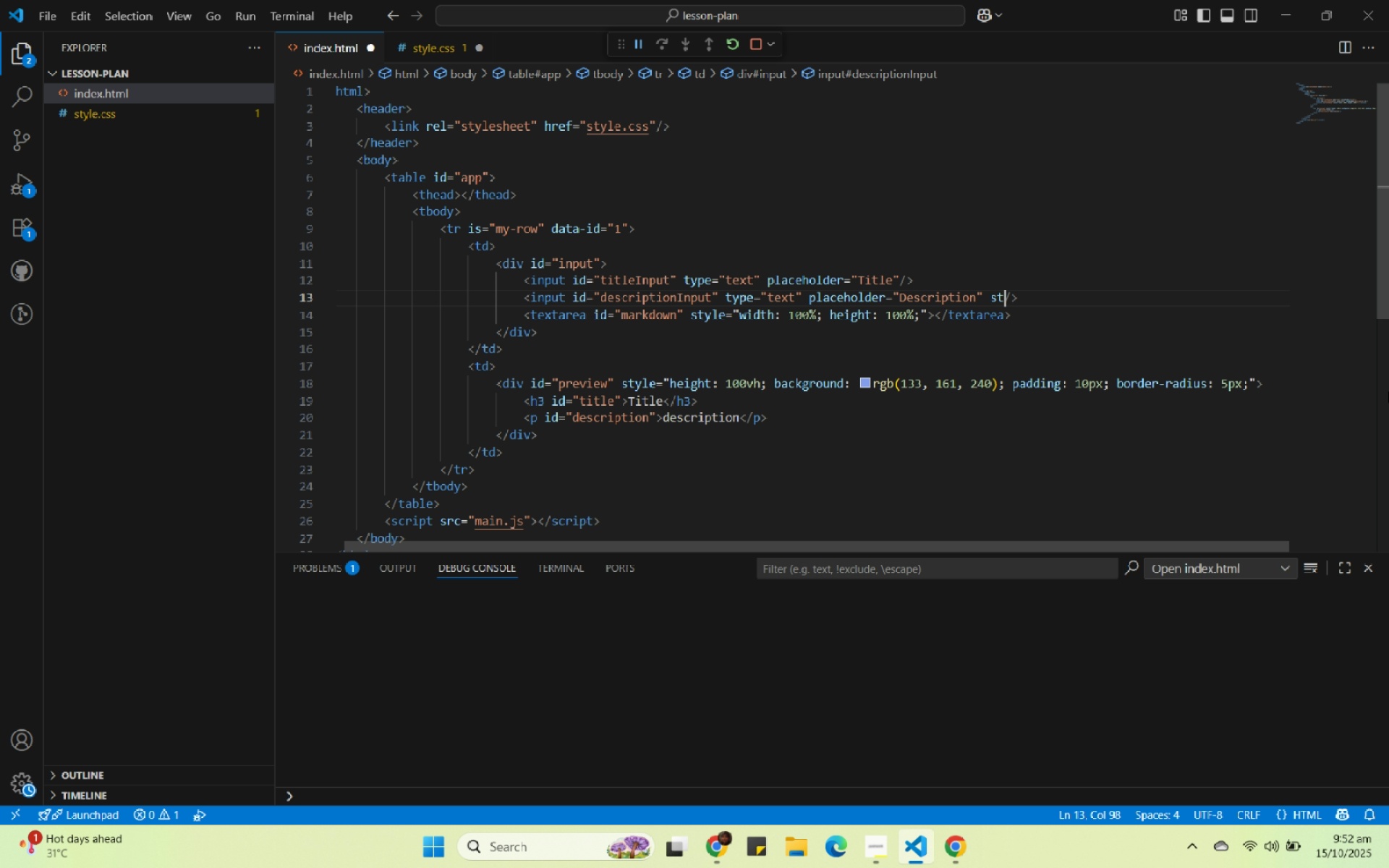 
key(Backspace)
 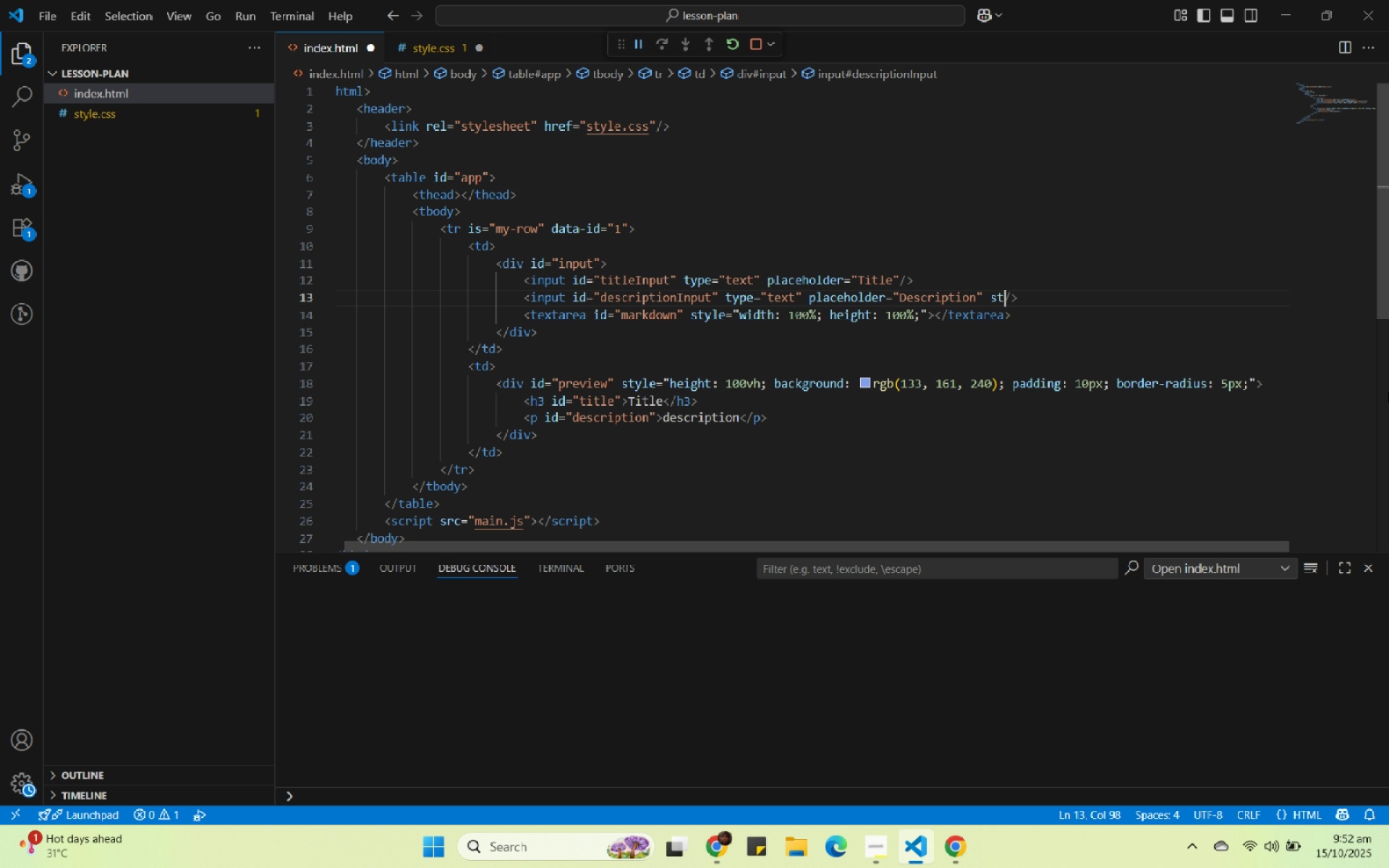 
key(Backspace)
 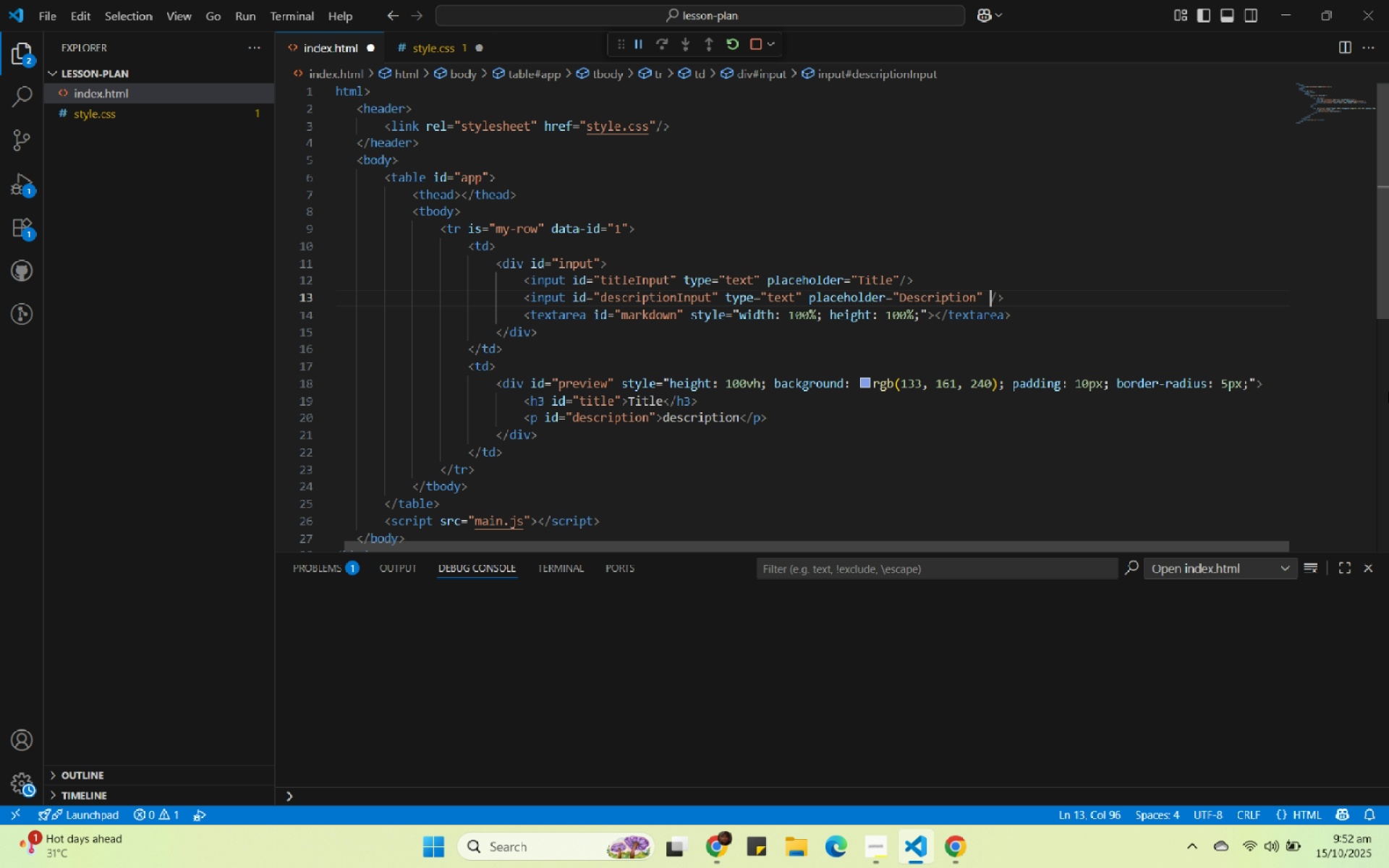 
key(Backspace)
 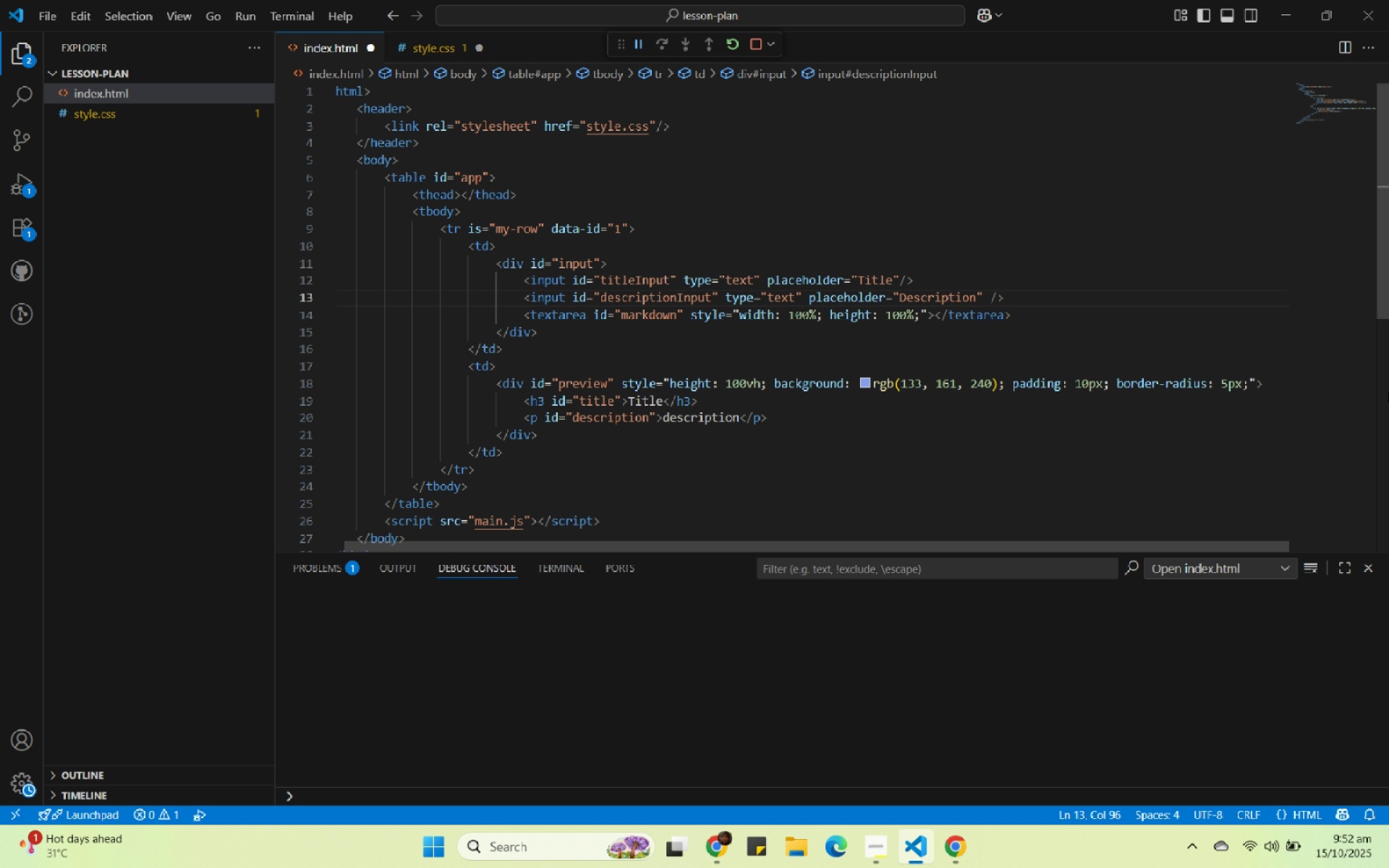 
key(Backspace)
 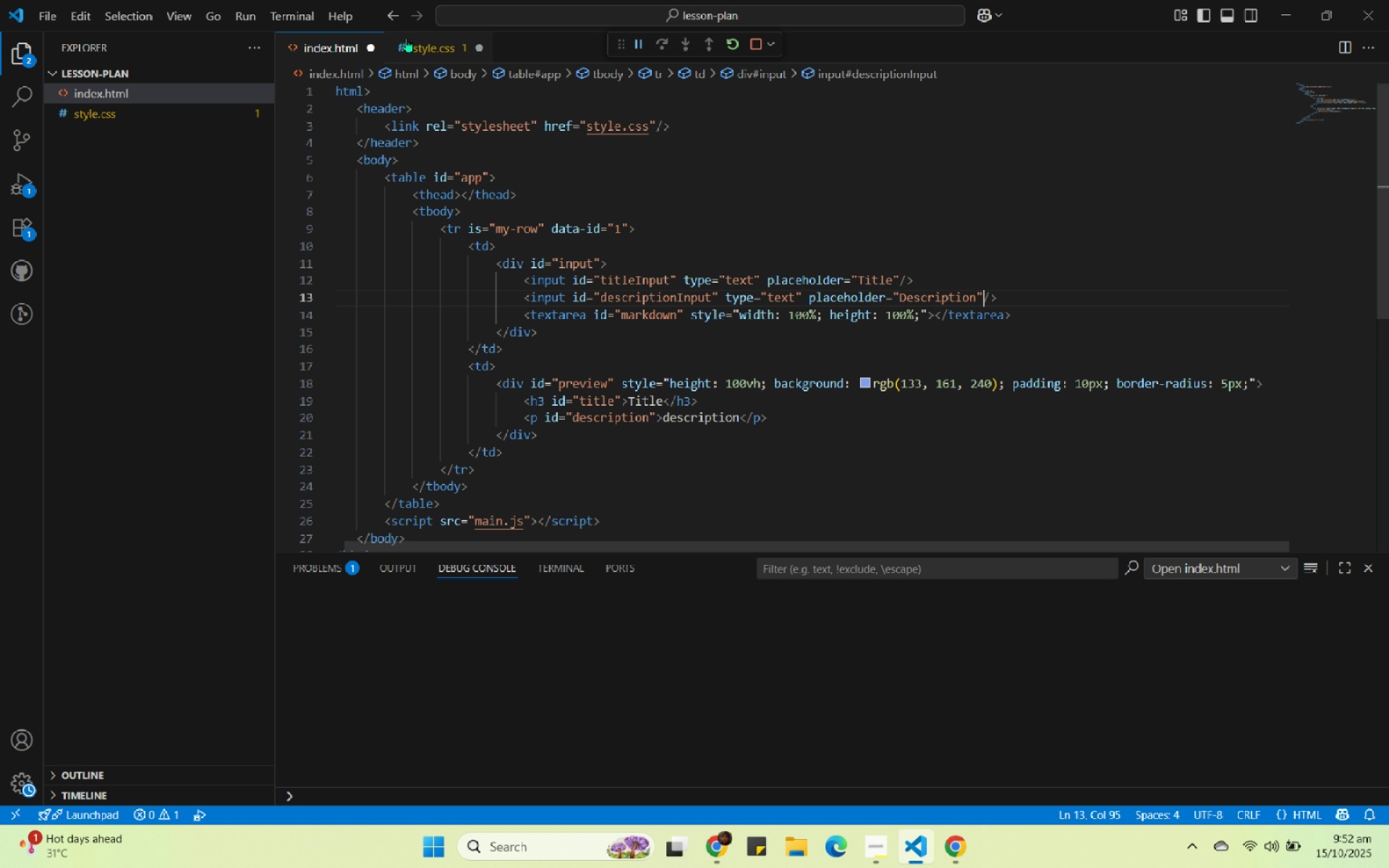 
left_click([414, 41])
 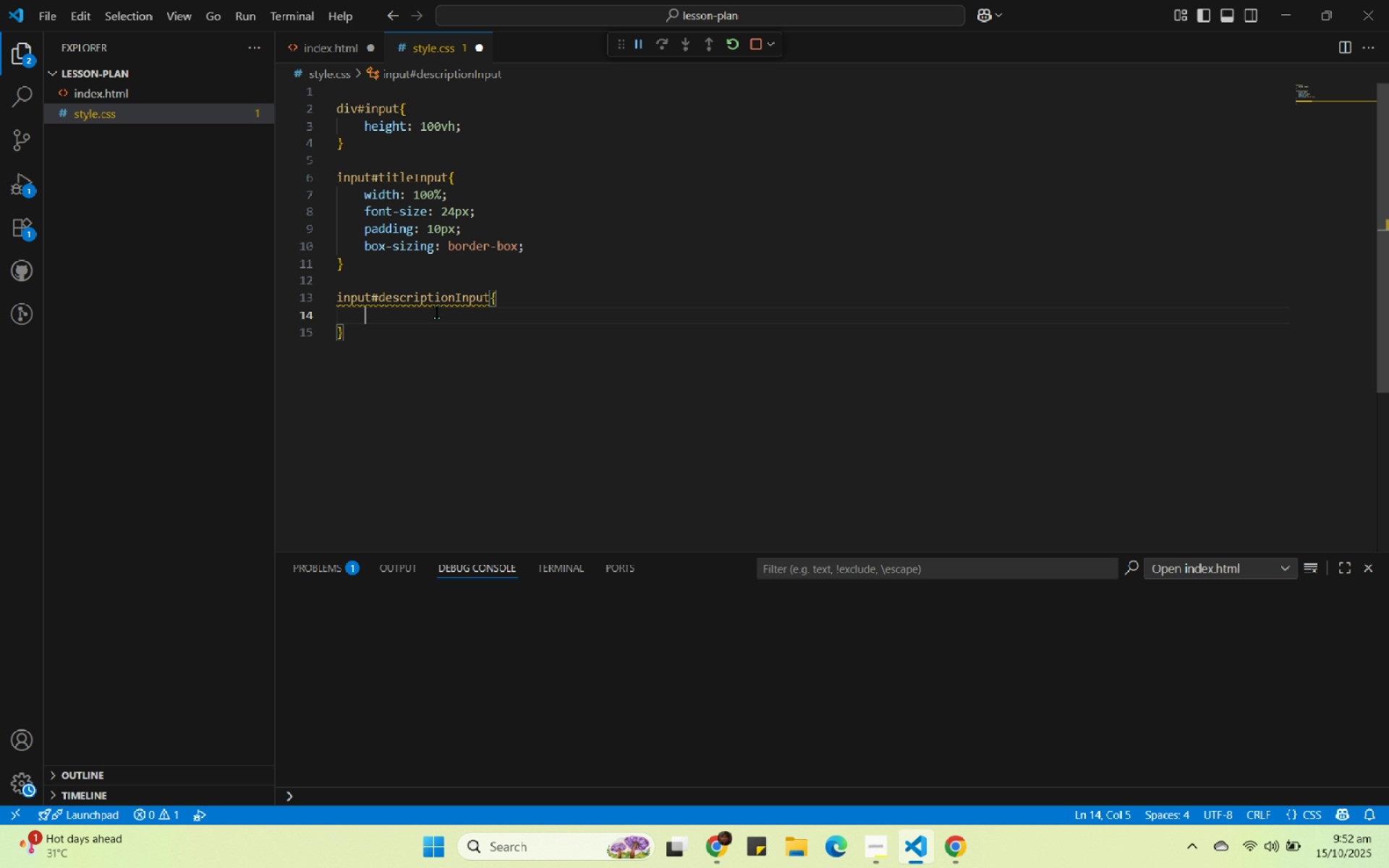 
key(Control+ControlLeft)
 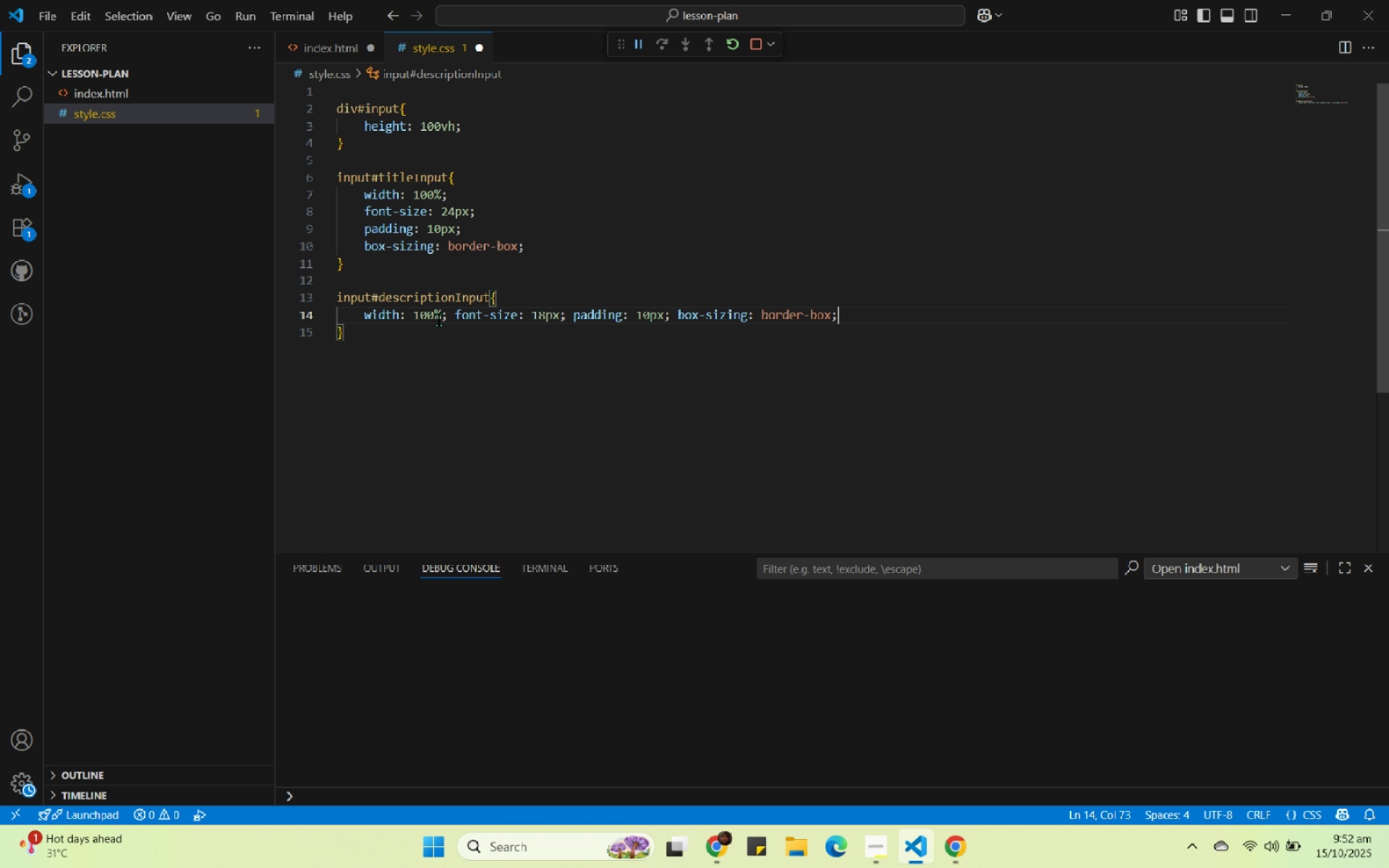 
key(Control+V)
 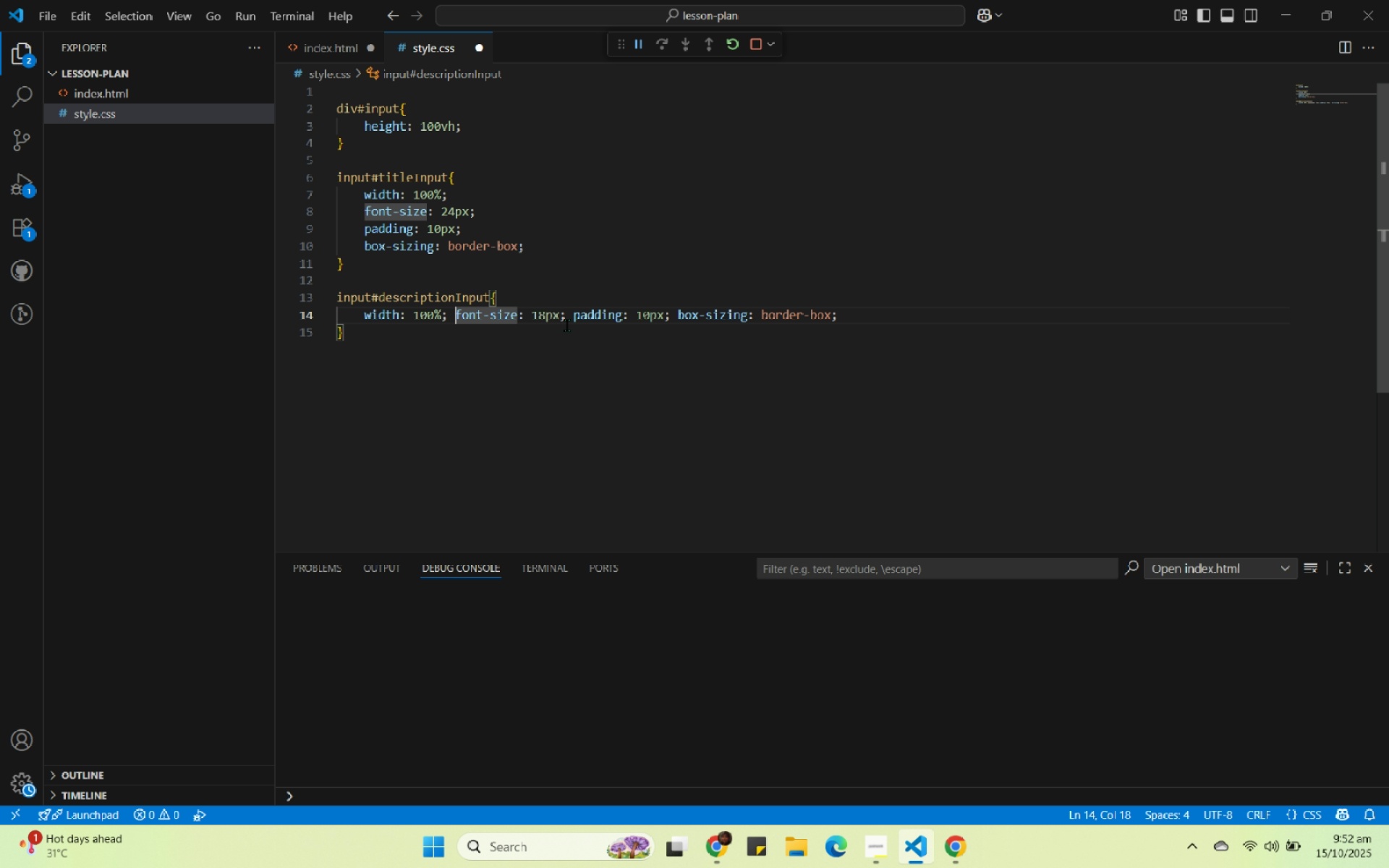 
key(Enter)
 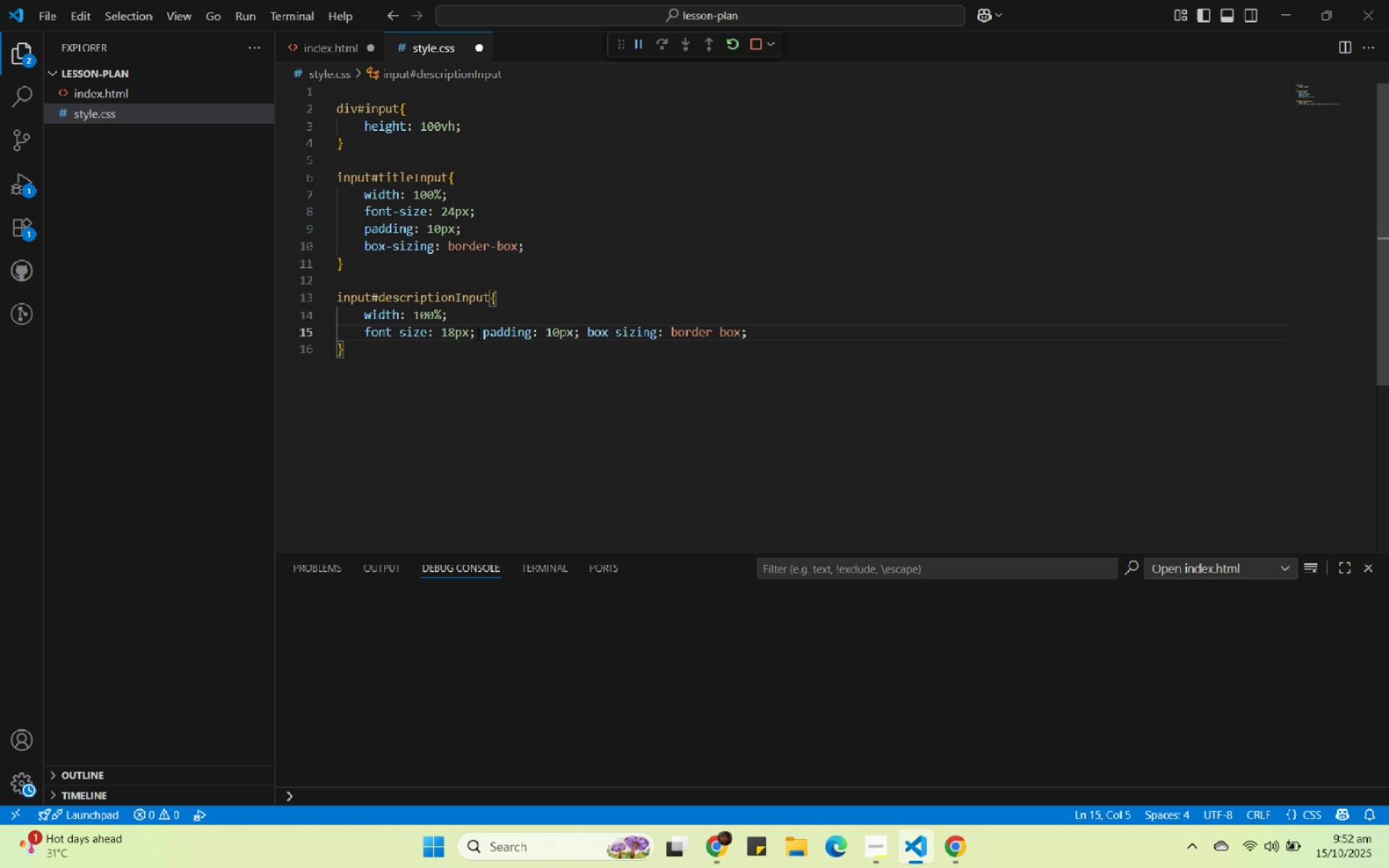 
left_click([483, 335])
 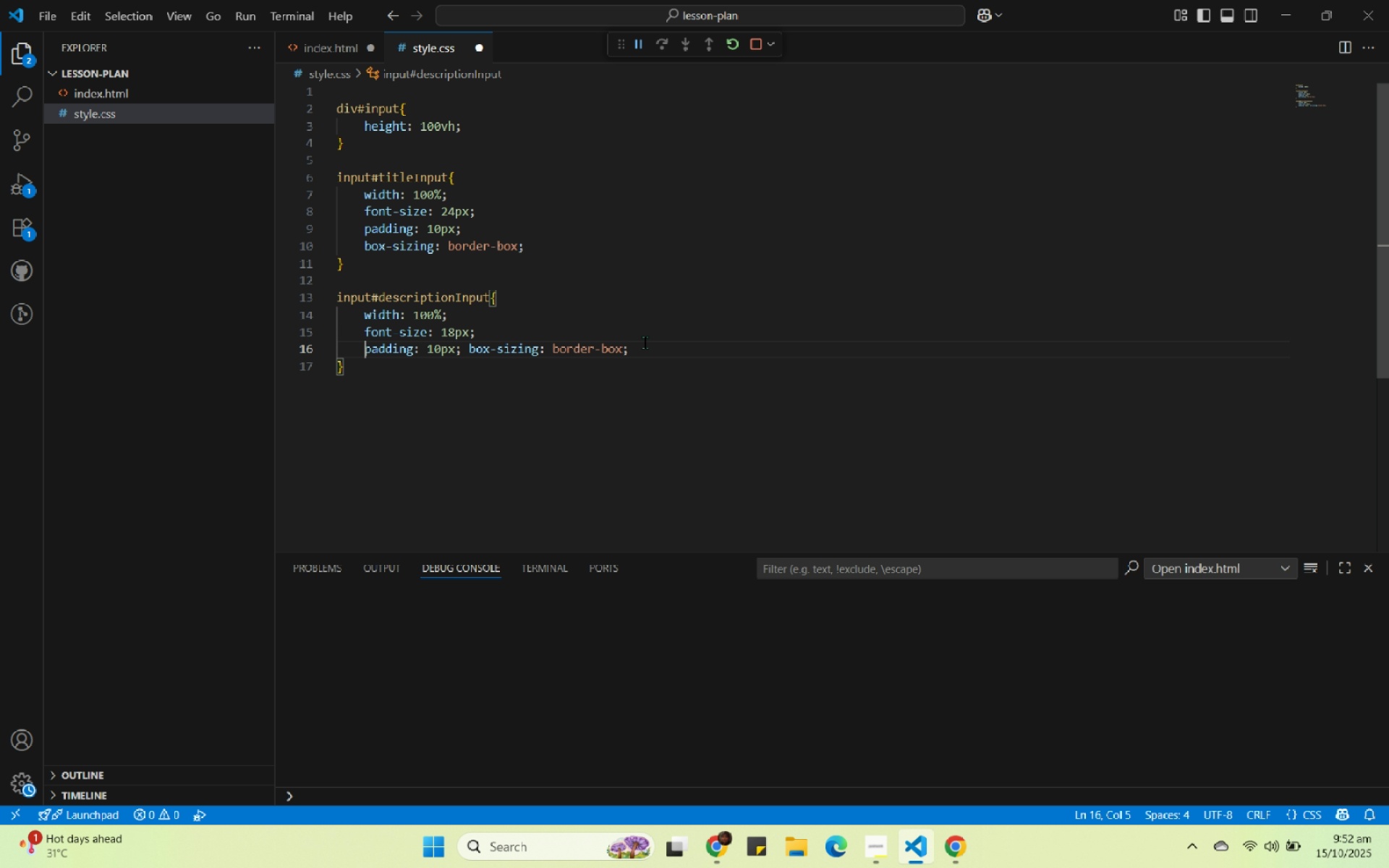 
key(Enter)
 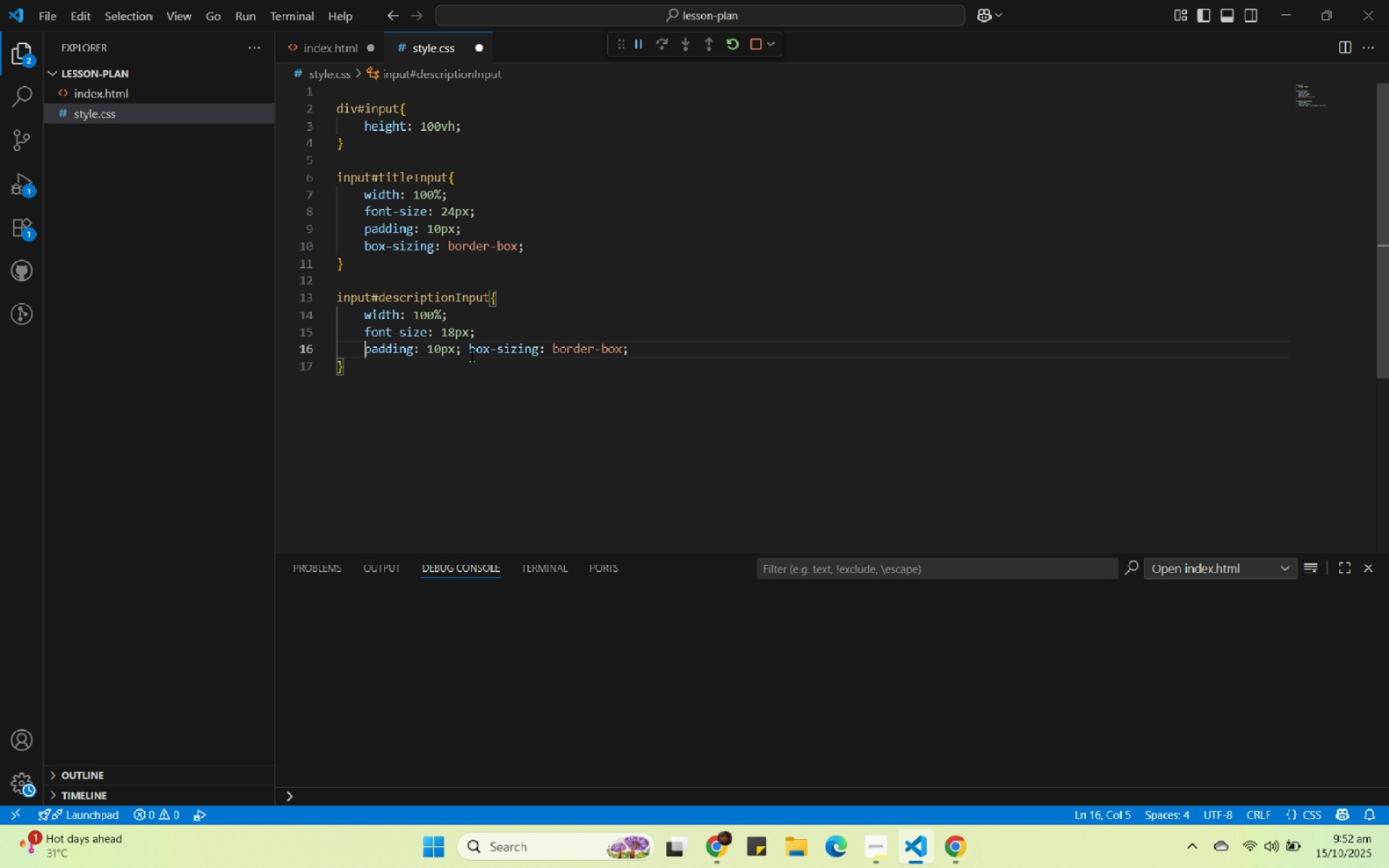 
left_click([469, 355])
 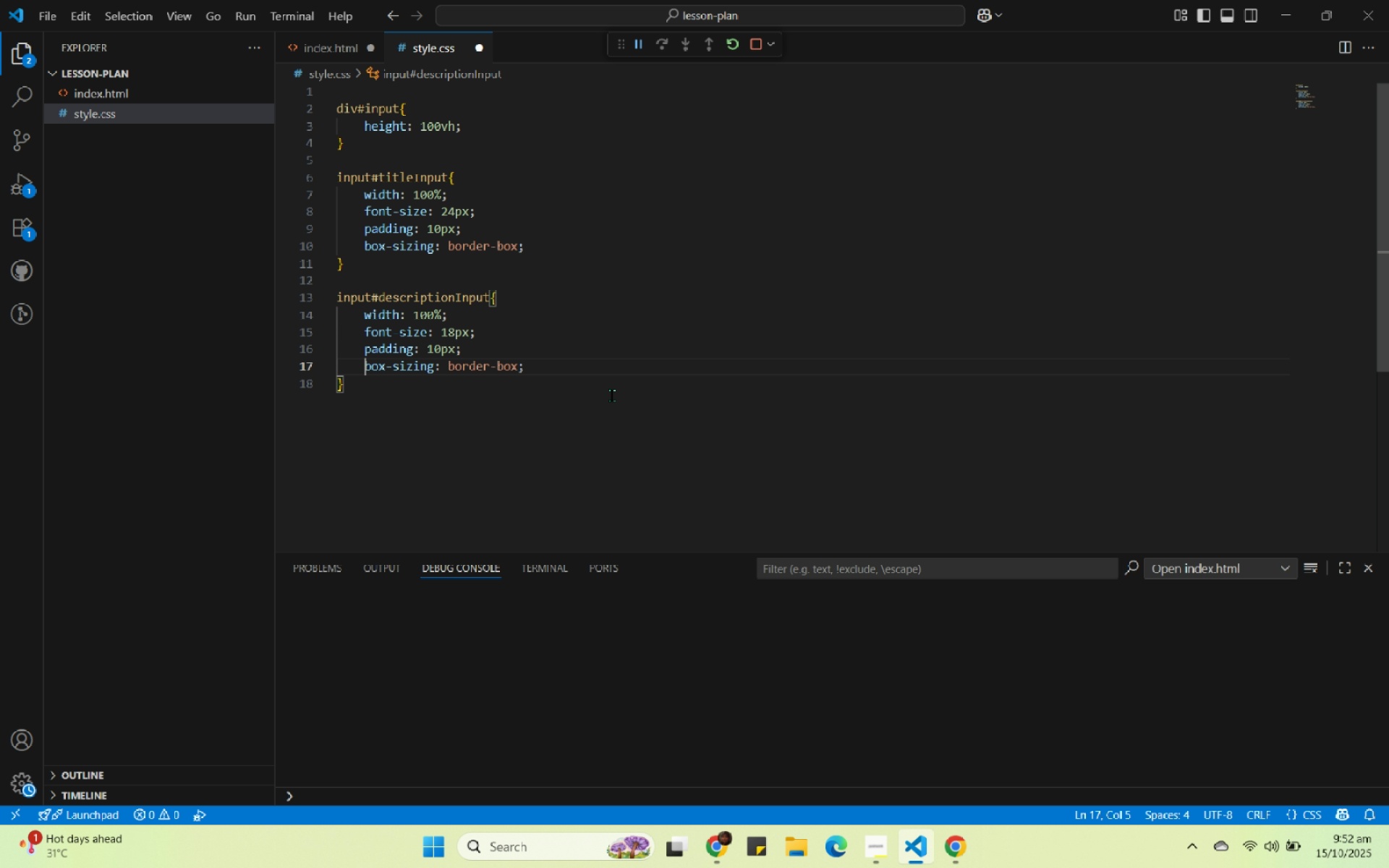 
key(Enter)
 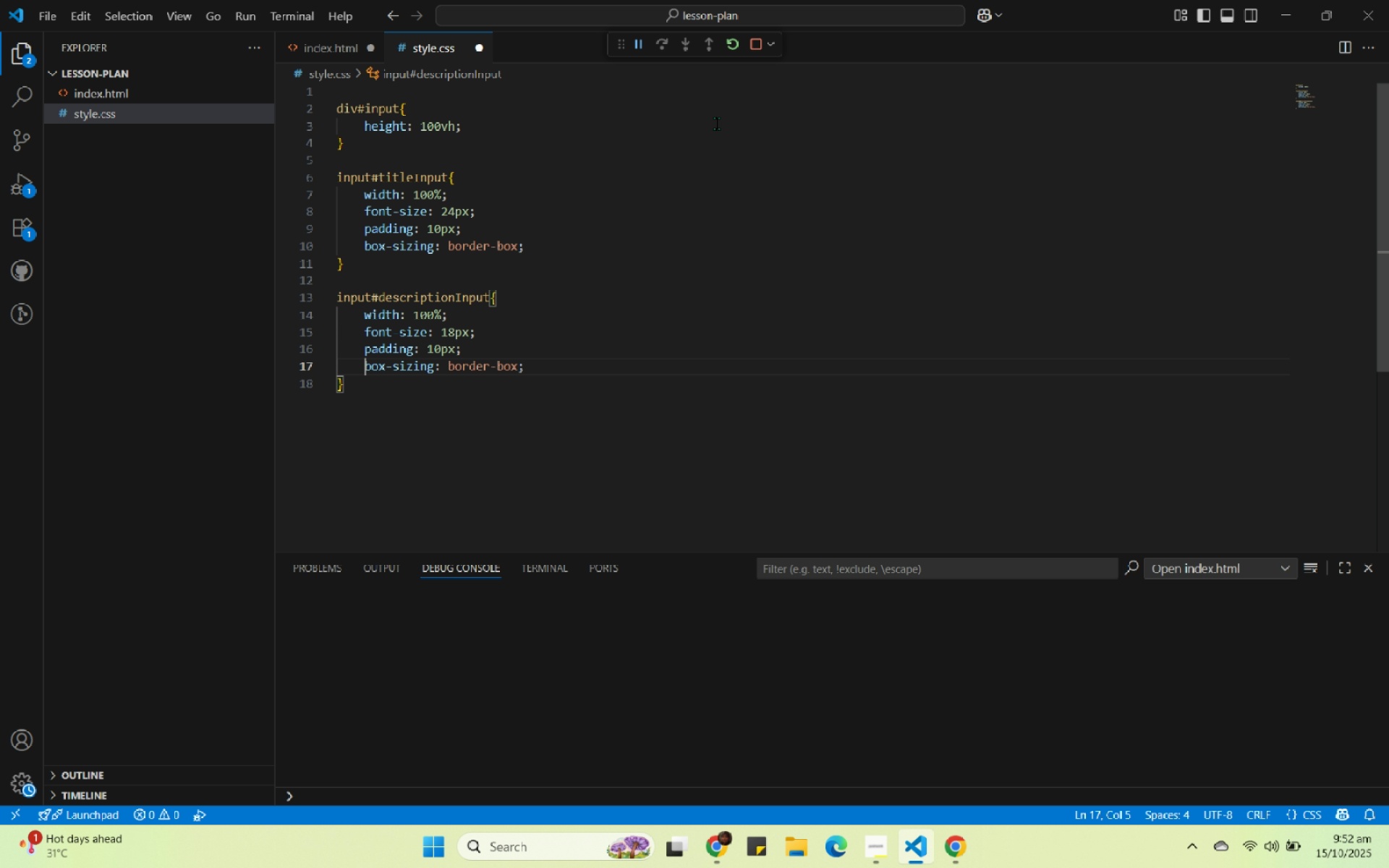 
key(Control+S)
 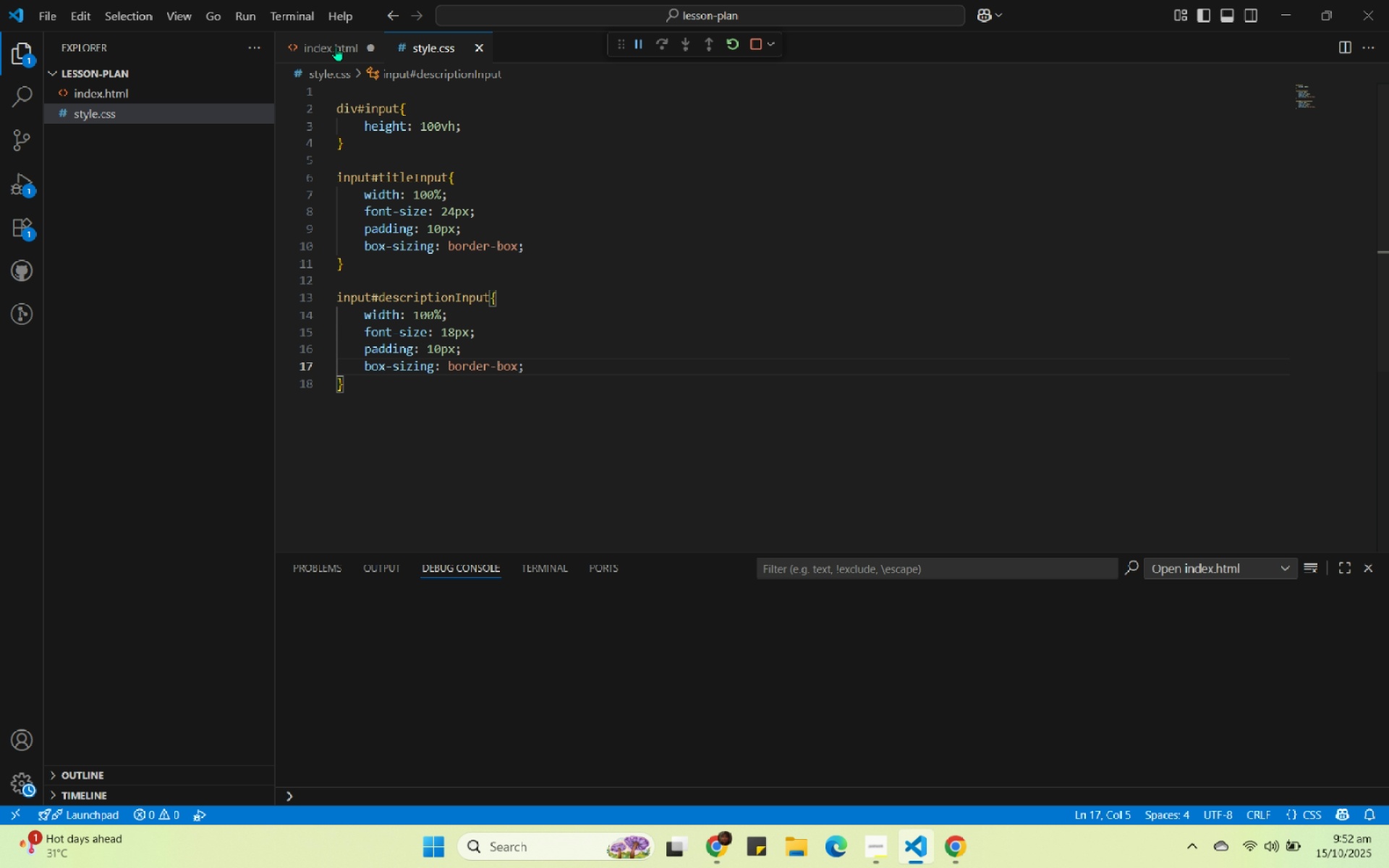 
left_click([336, 46])
 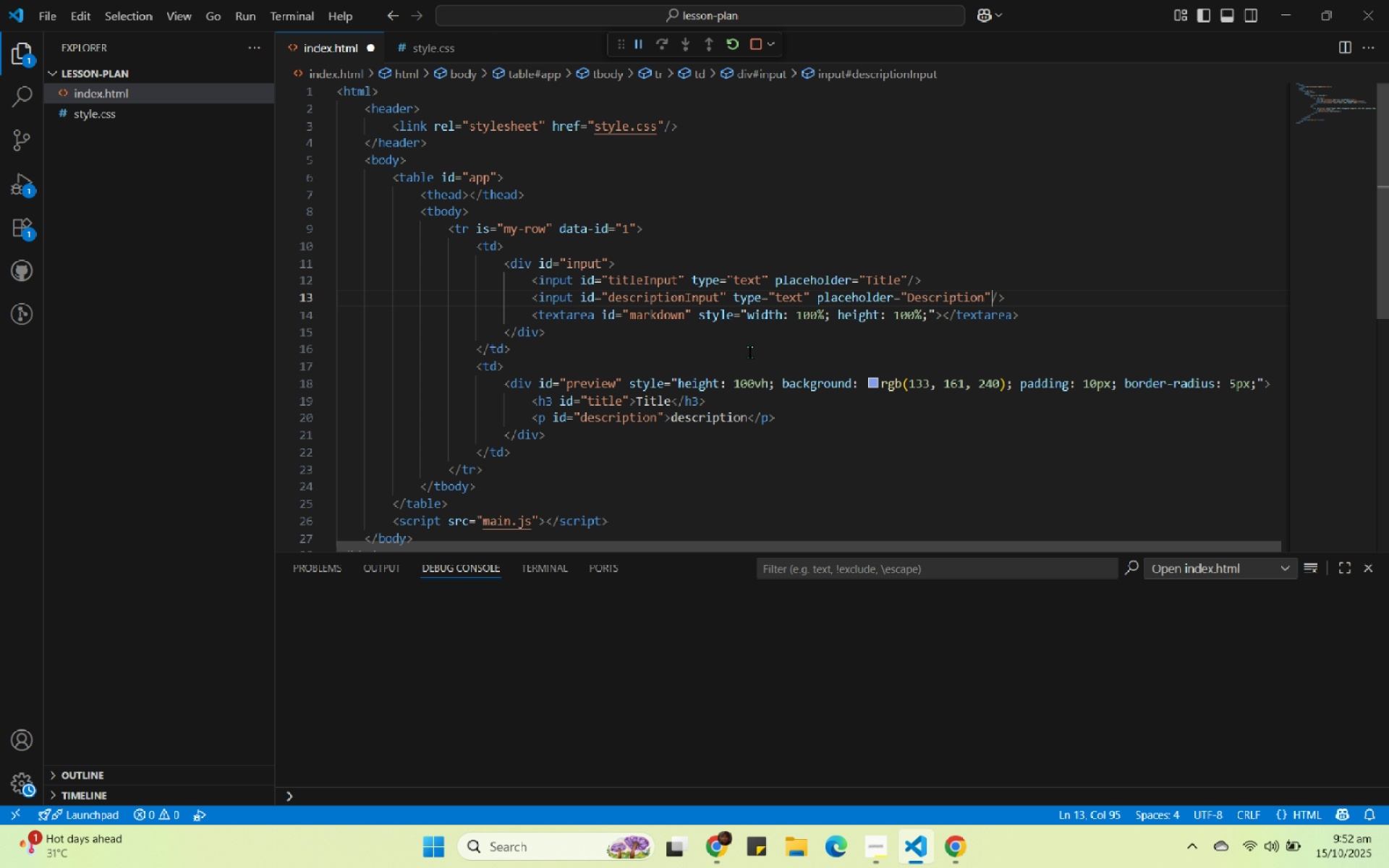 
wait(9.94)
 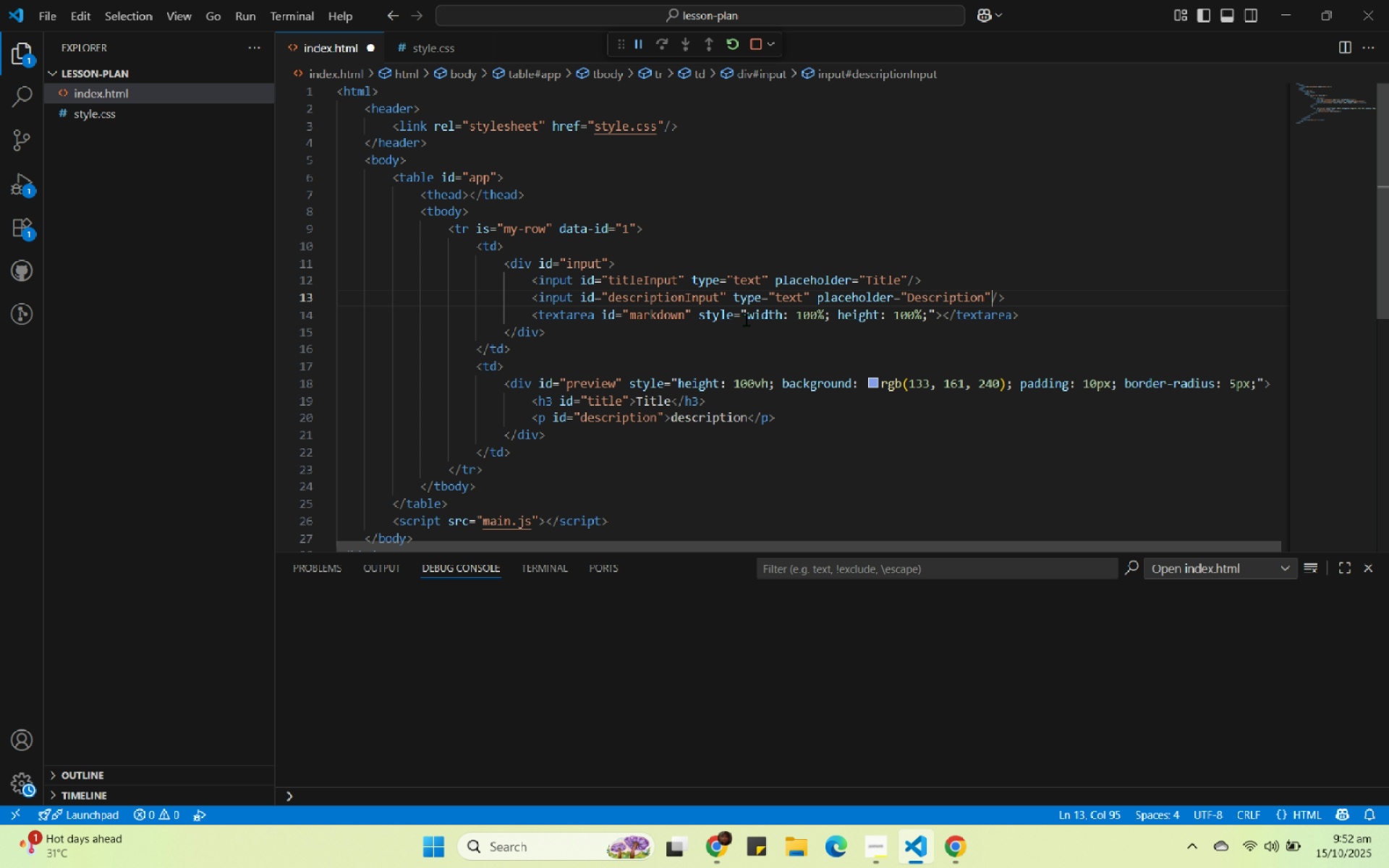 
key(Control+X)
 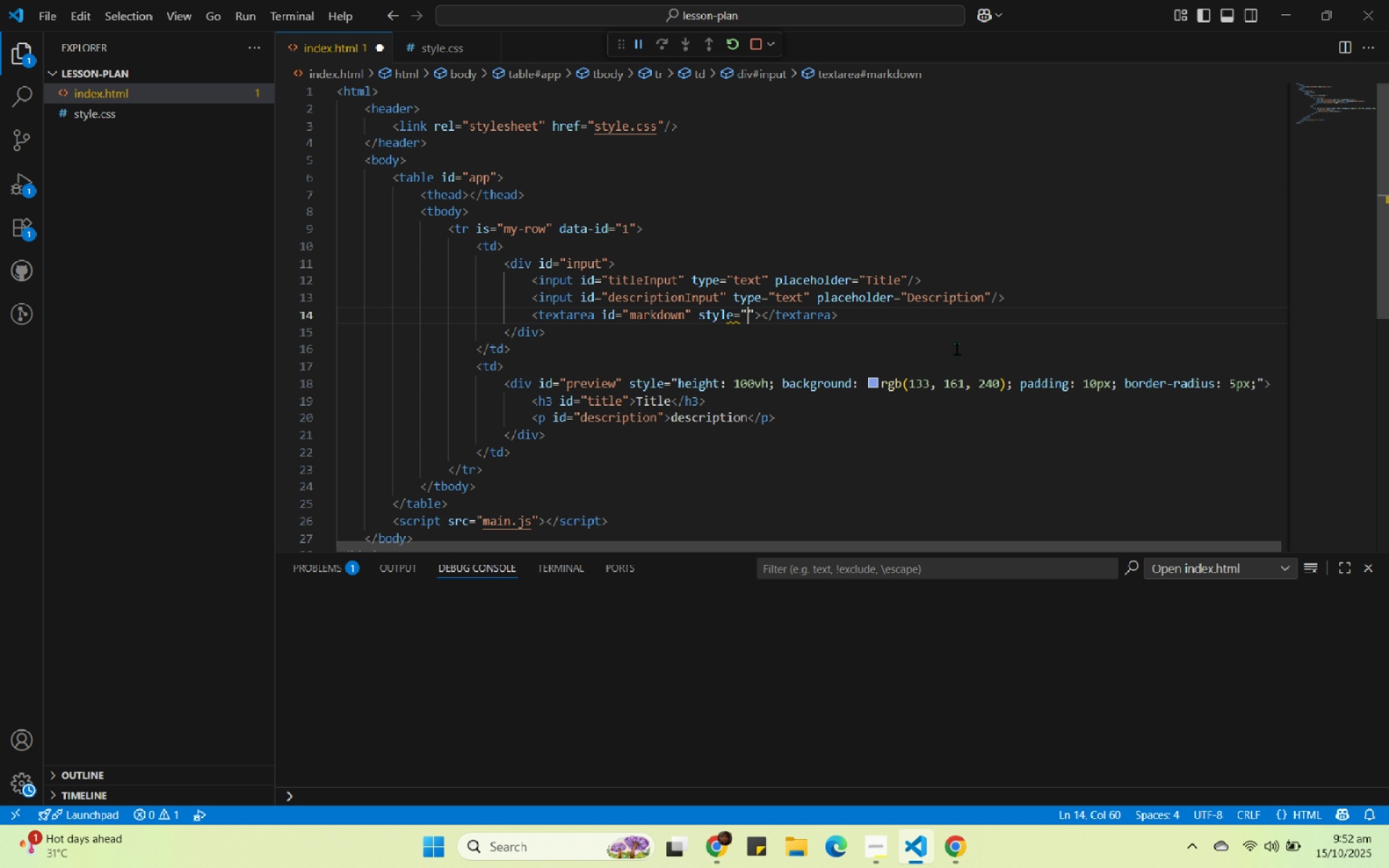 
key(ArrowRight)
 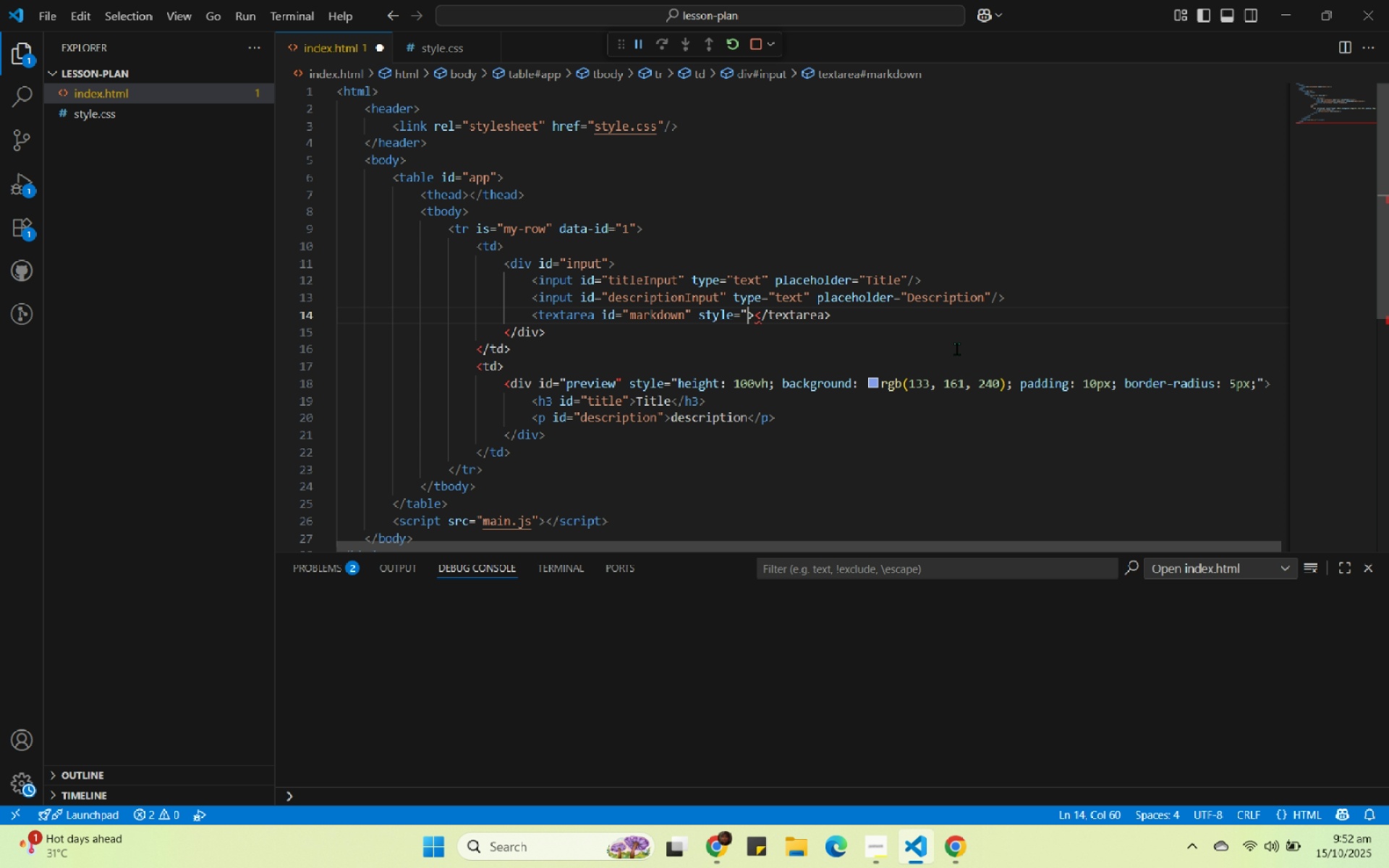 
key(Backspace)
 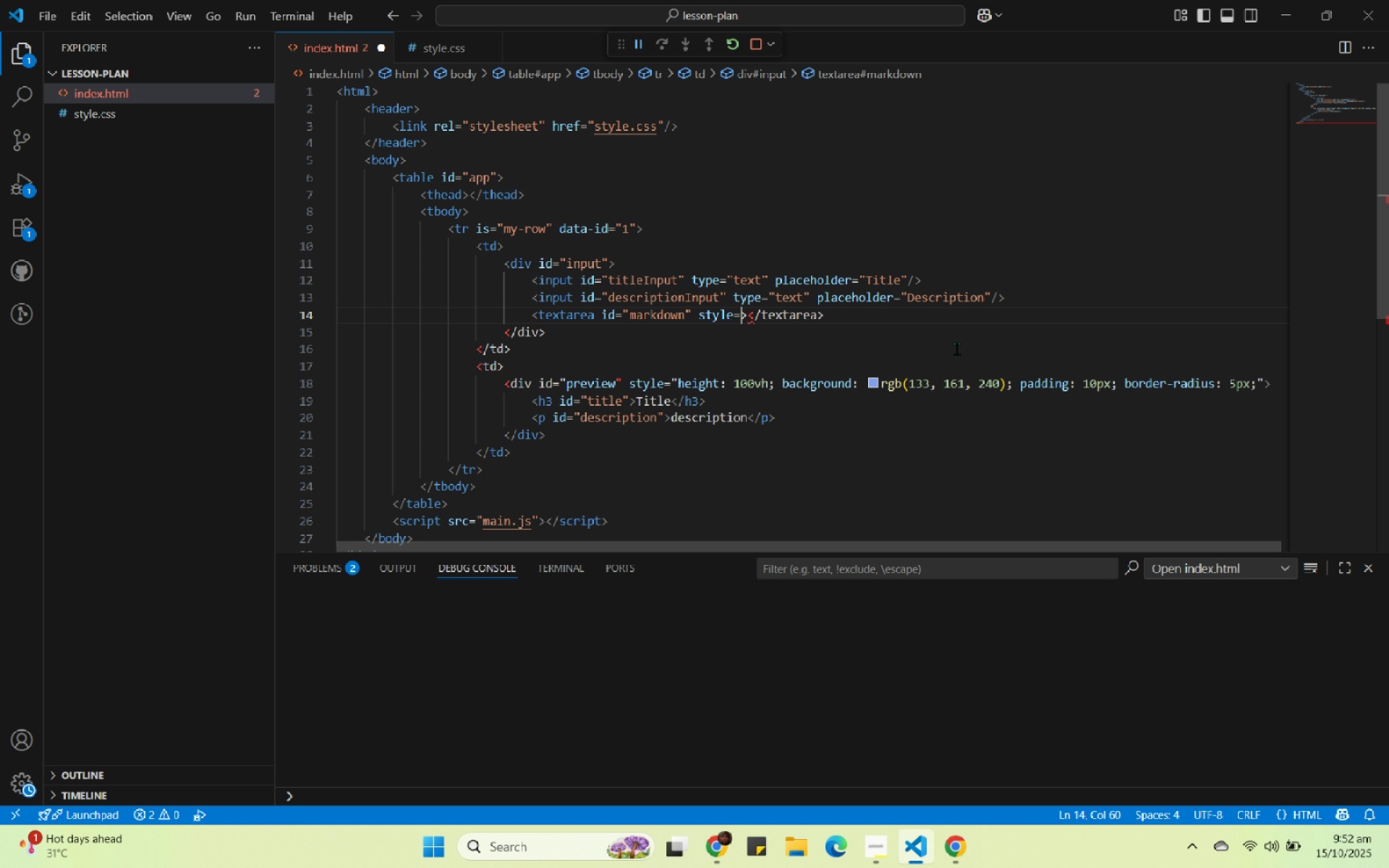 
key(Backspace)
 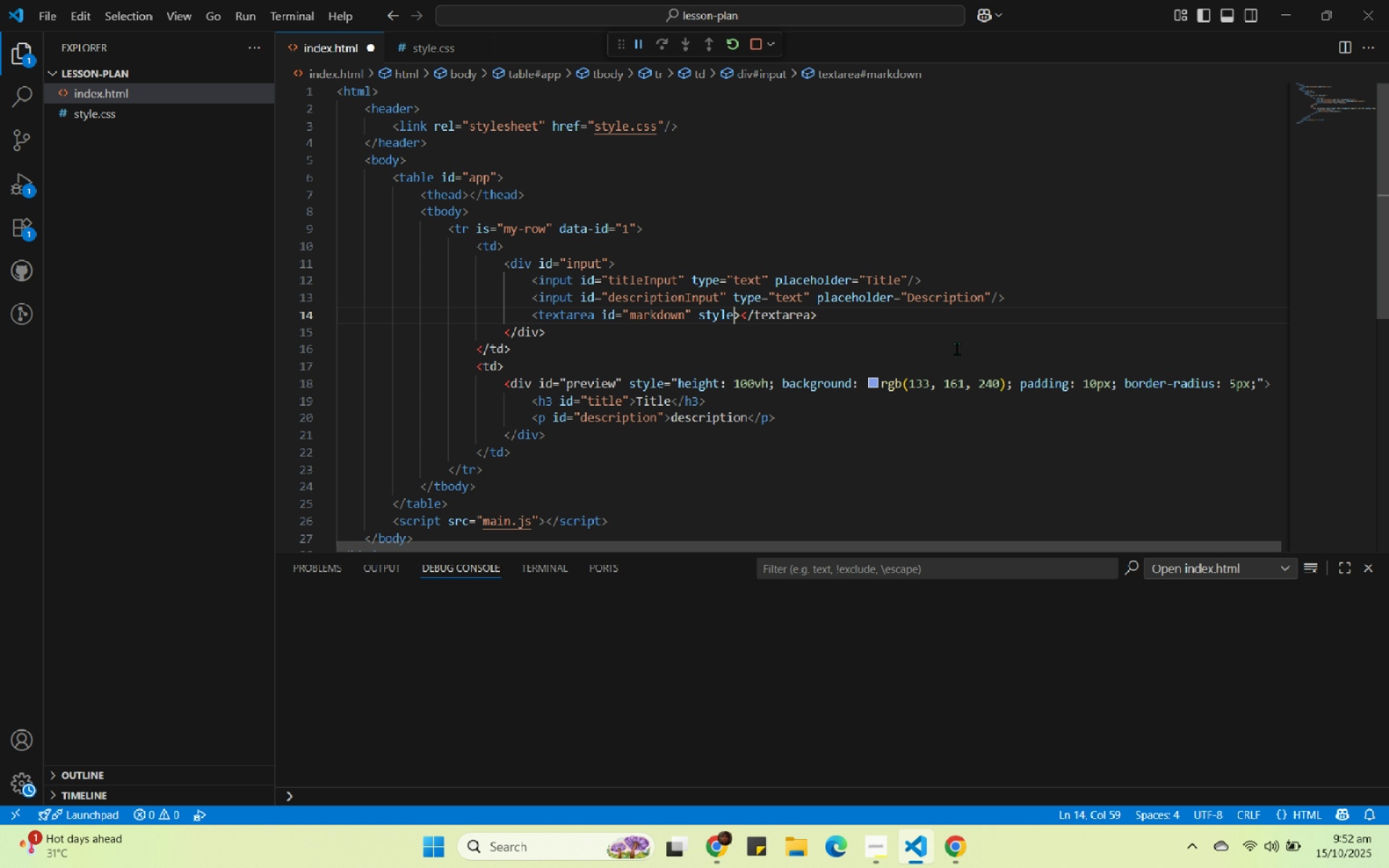 
key(Backspace)
 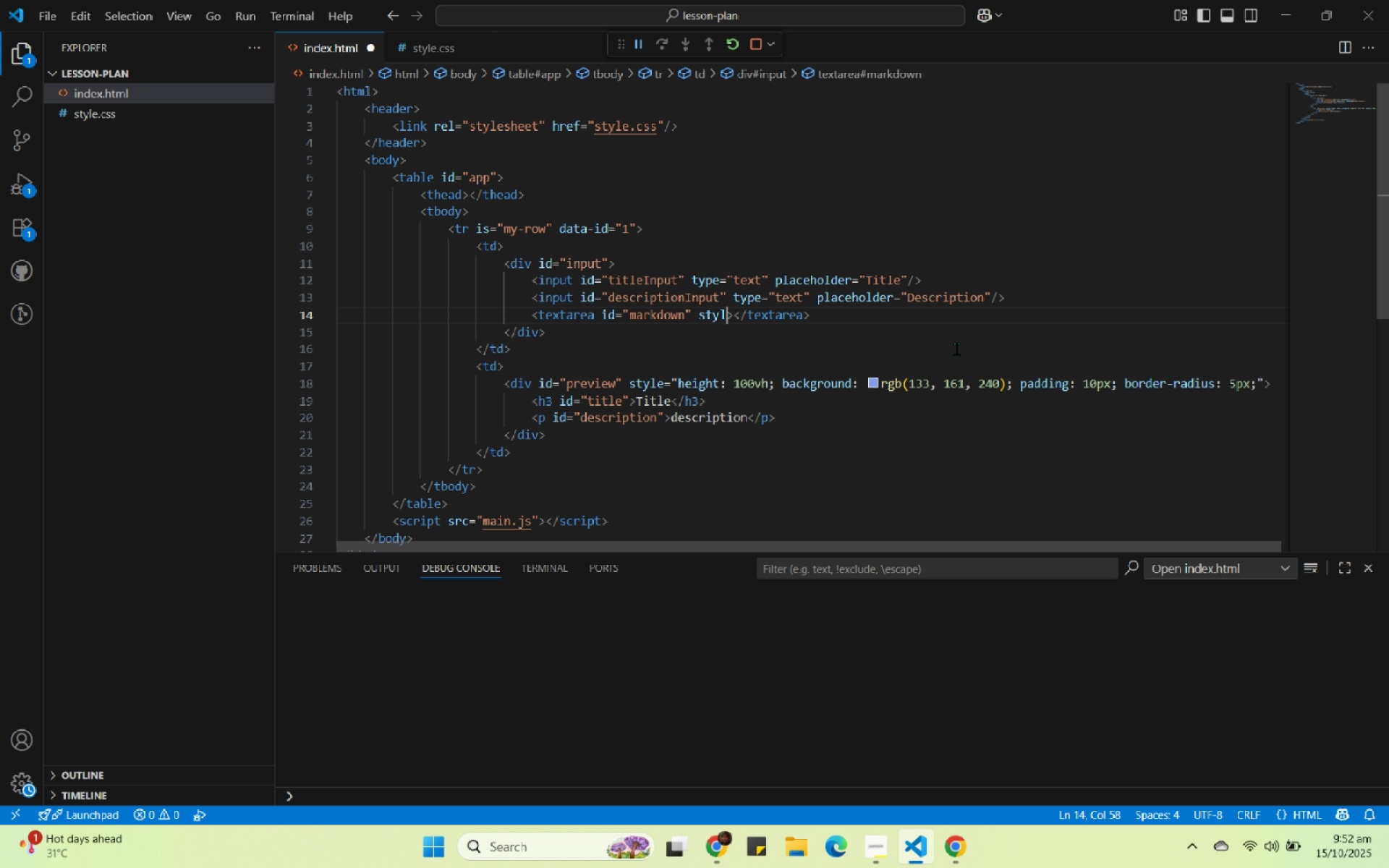 
key(Backspace)
 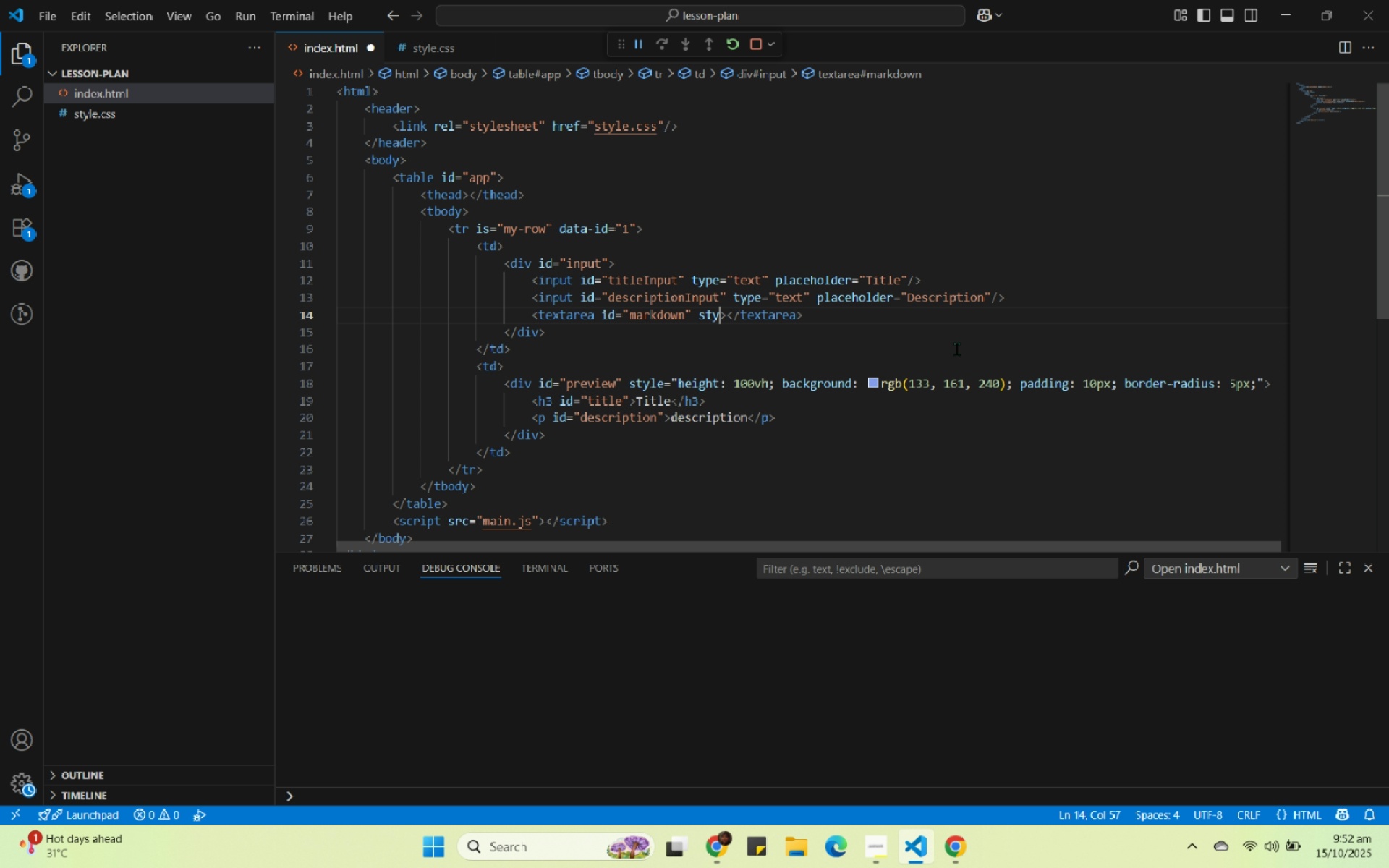 
key(Backspace)
 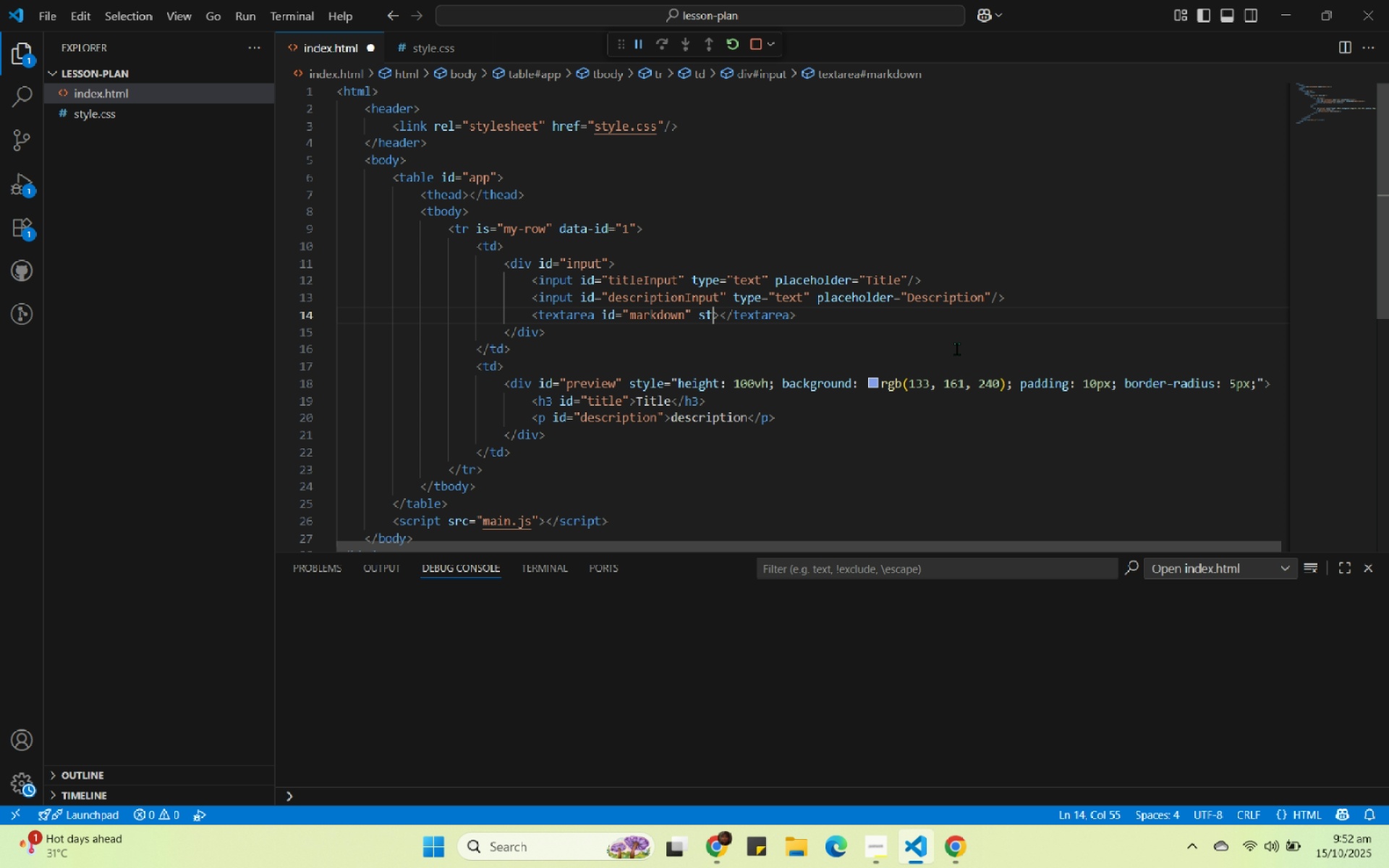 
key(Backspace)
 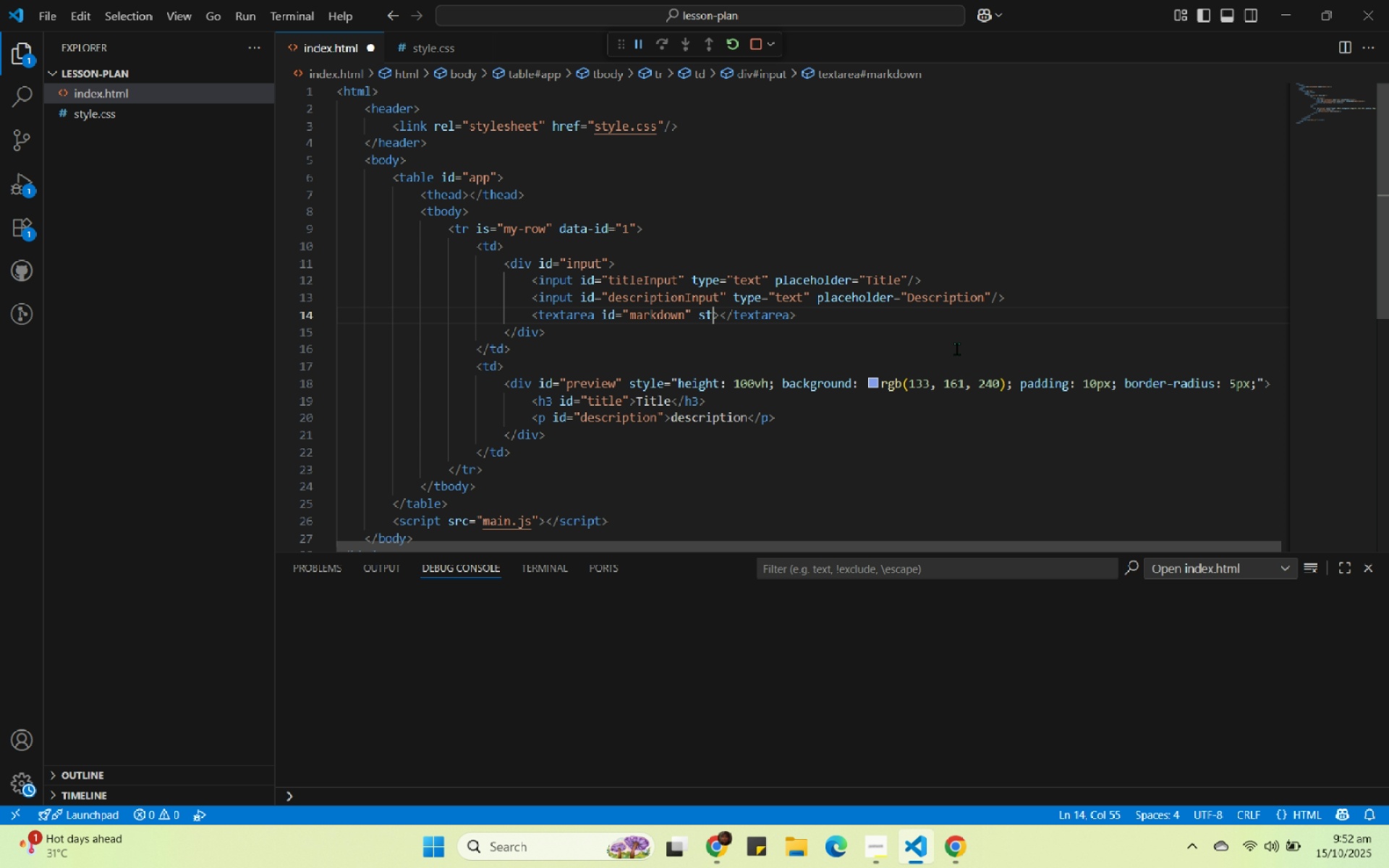 
key(Backspace)
 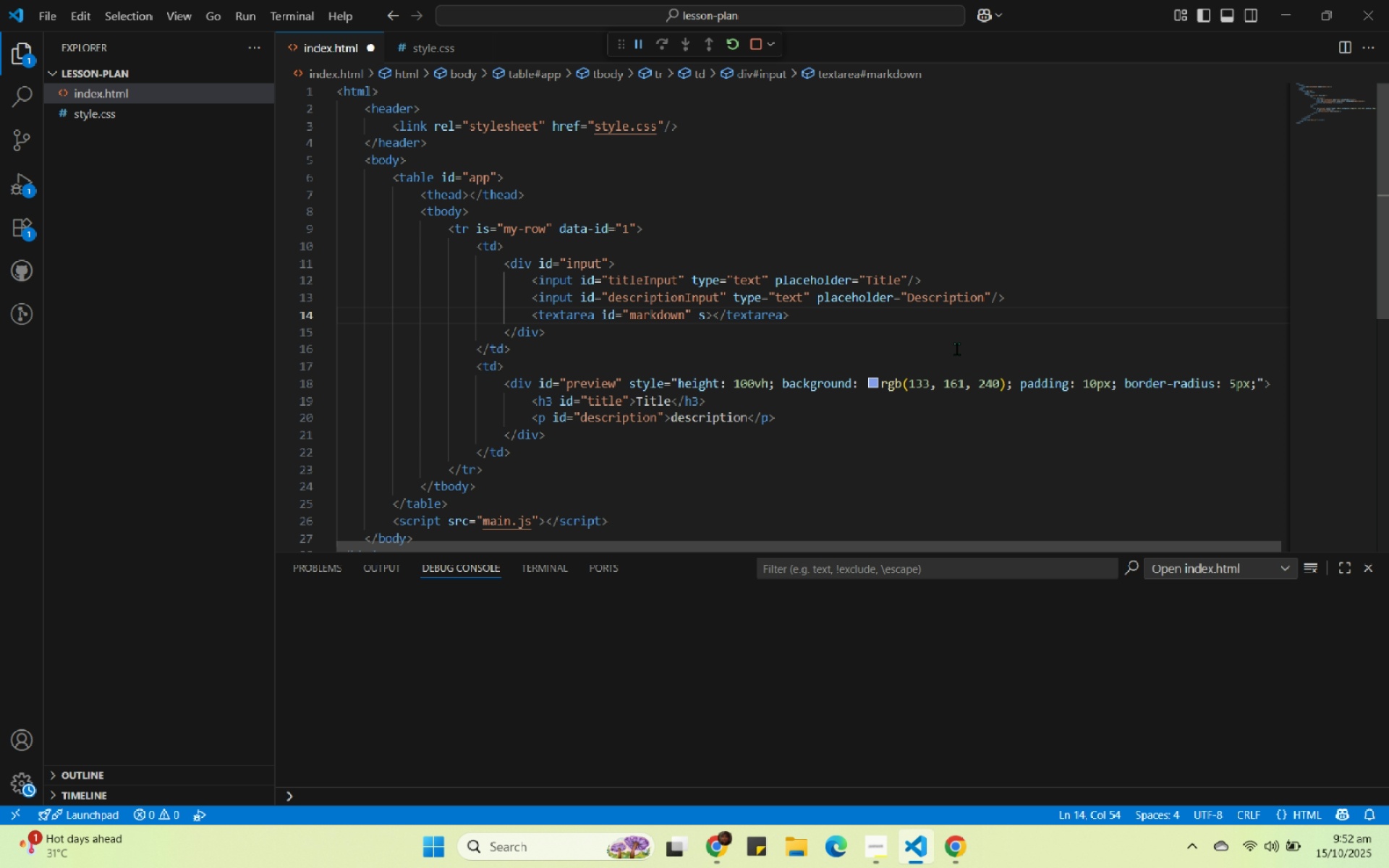 
key(Backspace)
 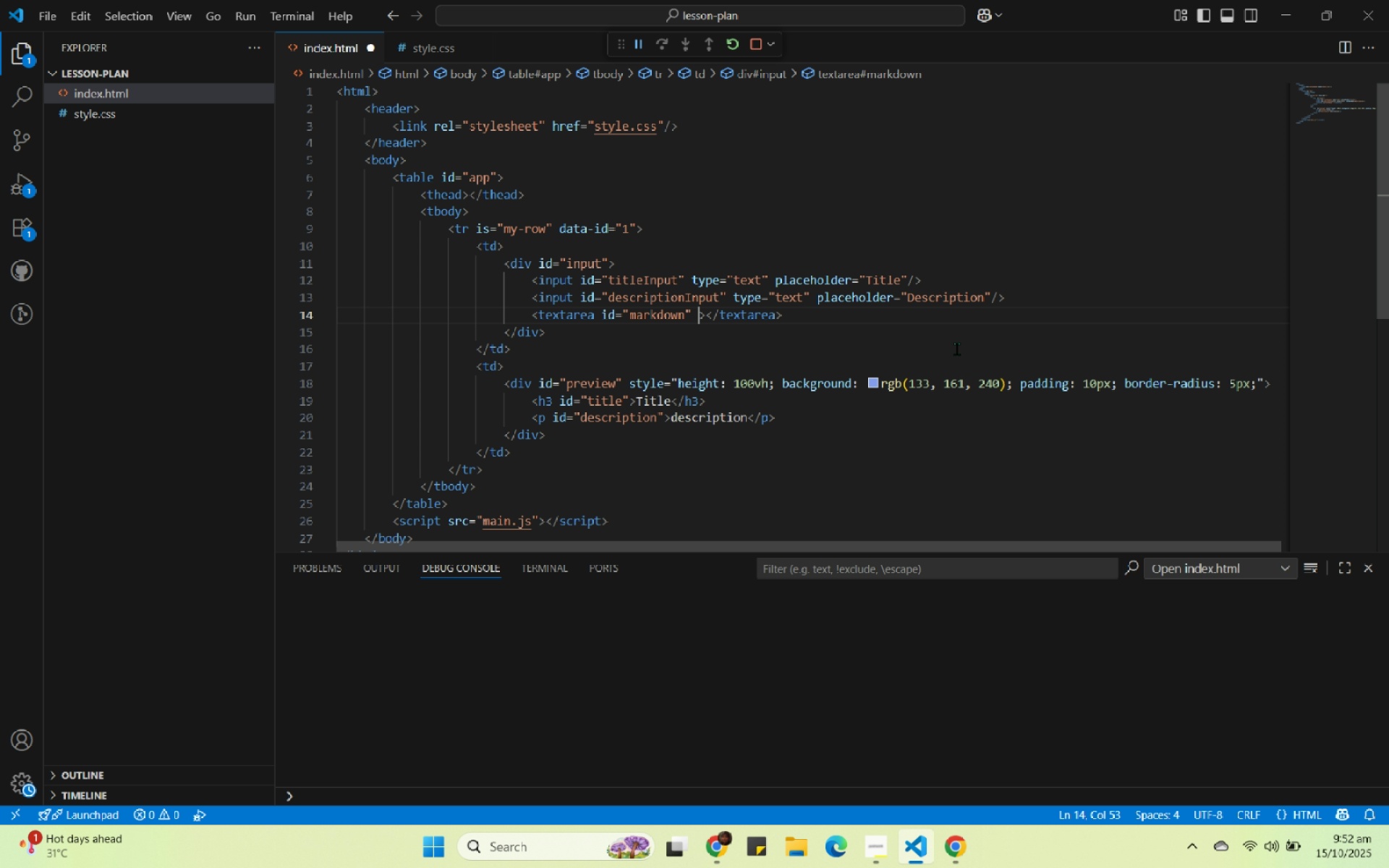 
key(Backspace)
 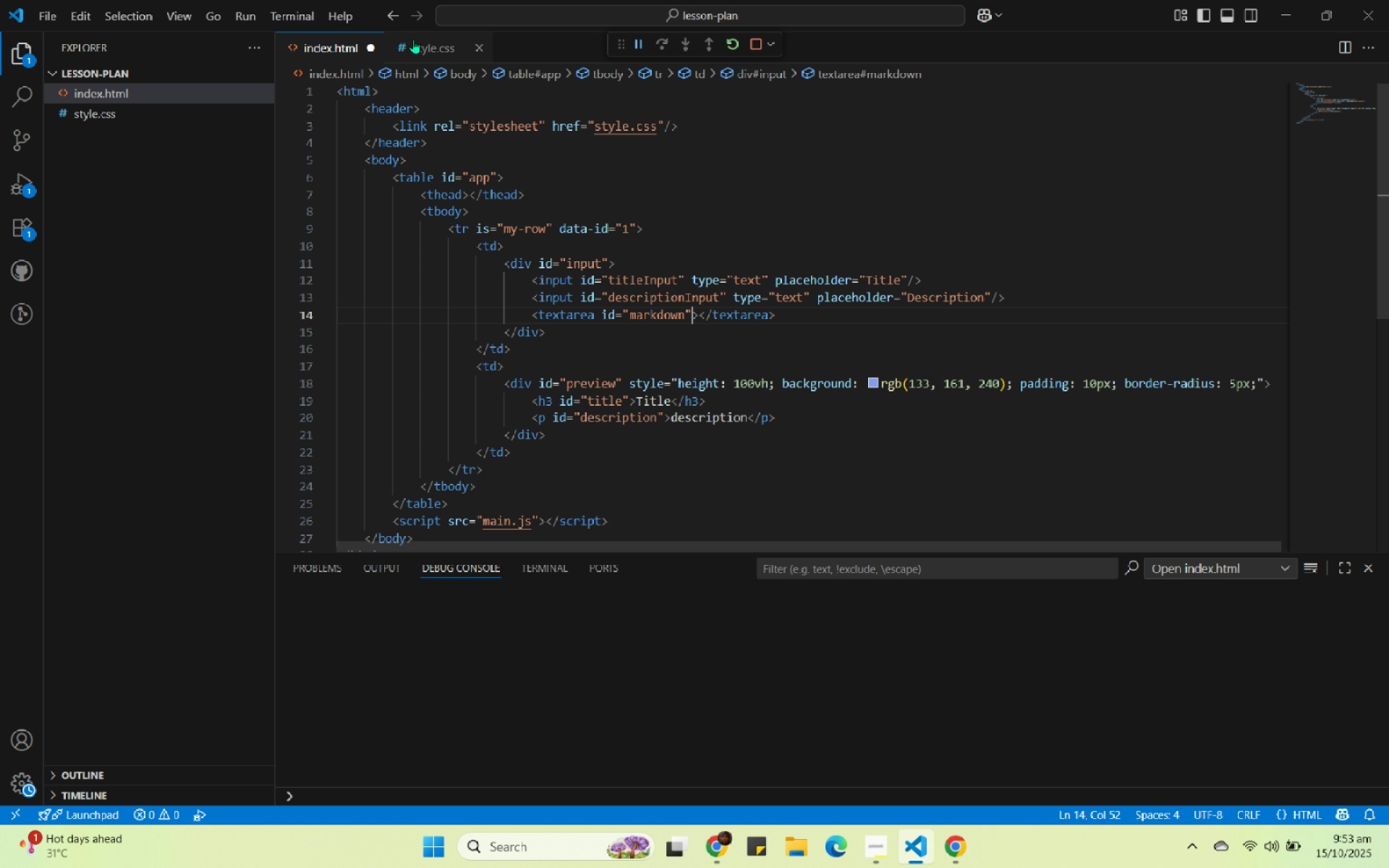 
double_click([417, 49])
 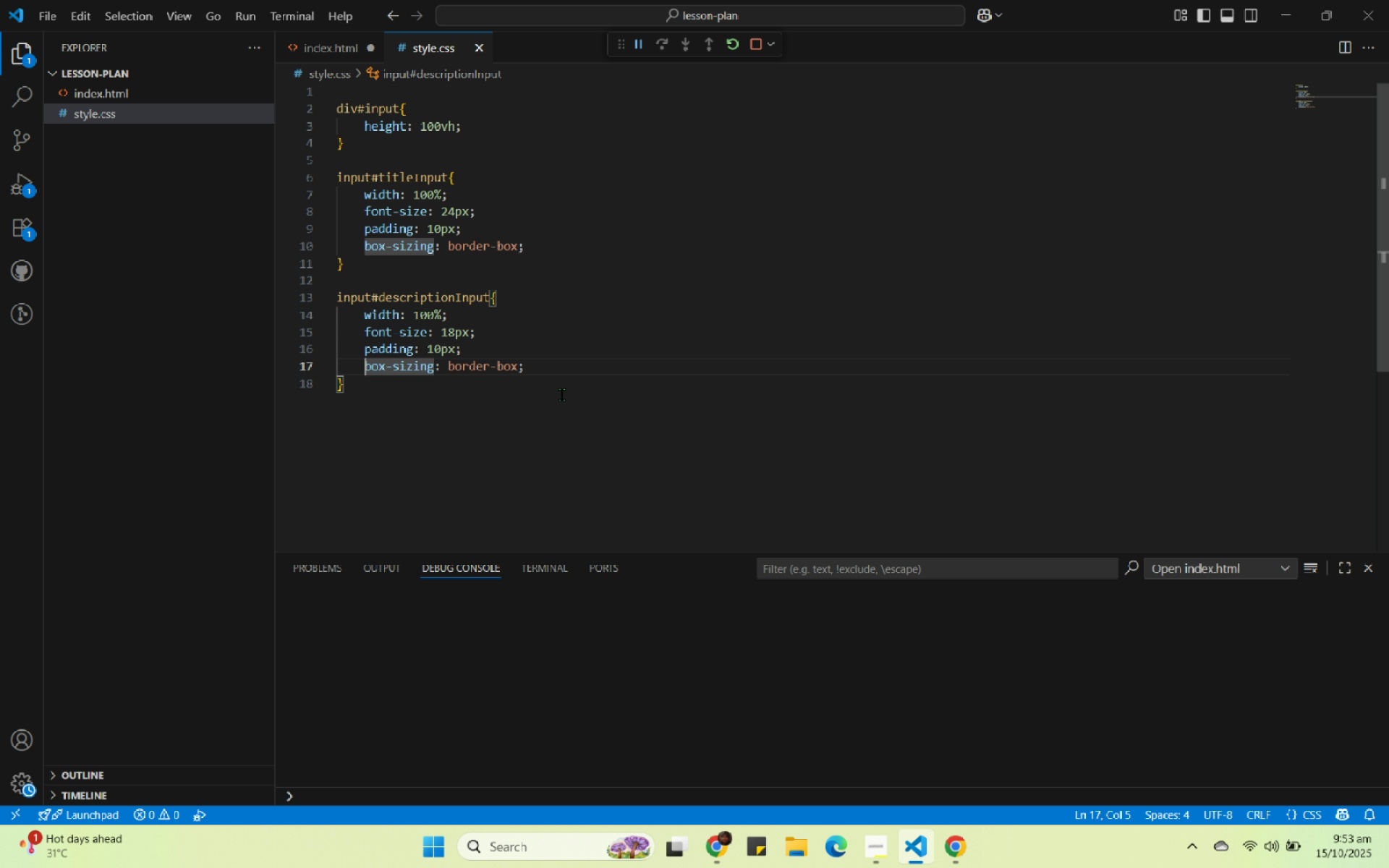 
left_click([562, 395])
 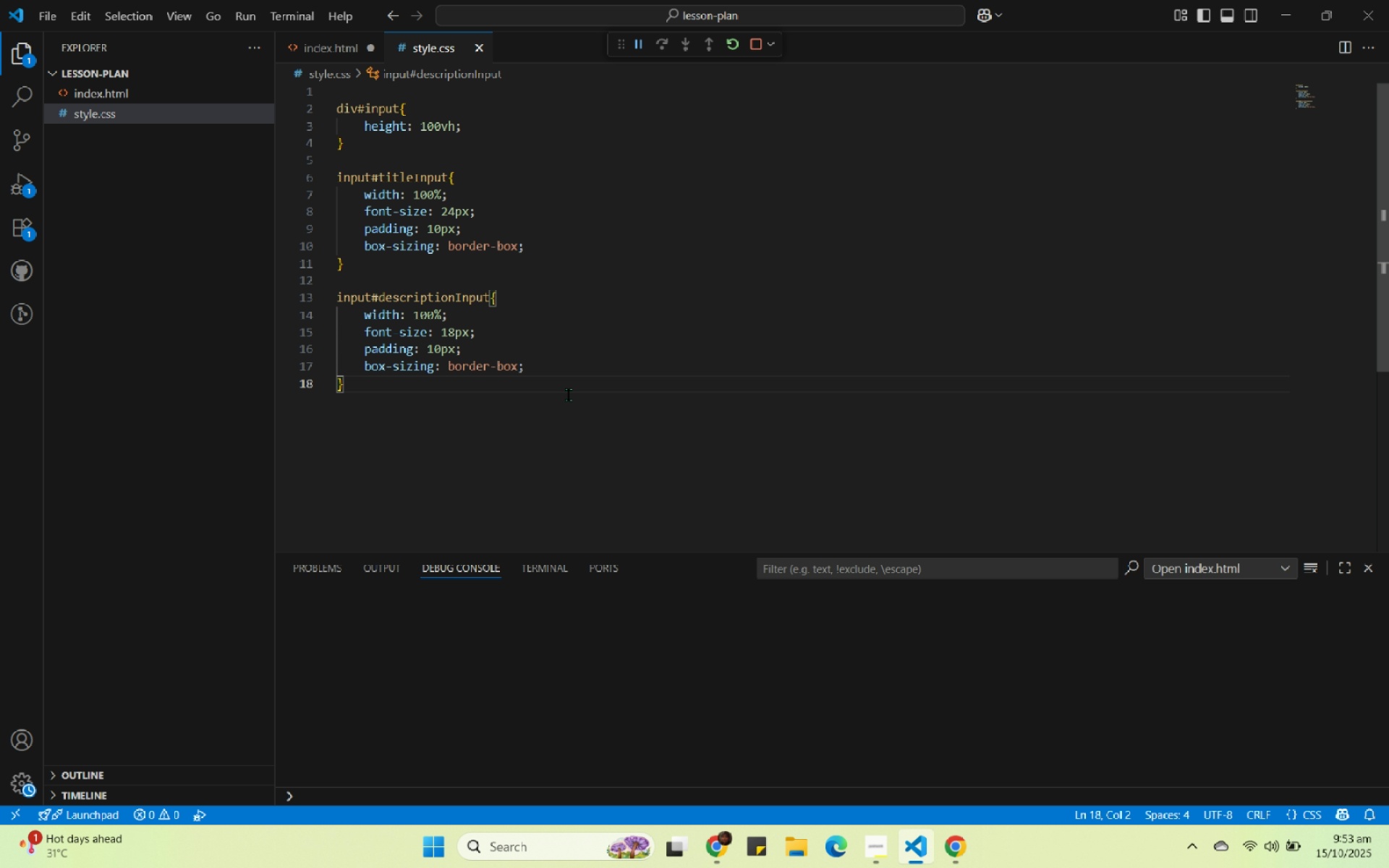 
key(Enter)
 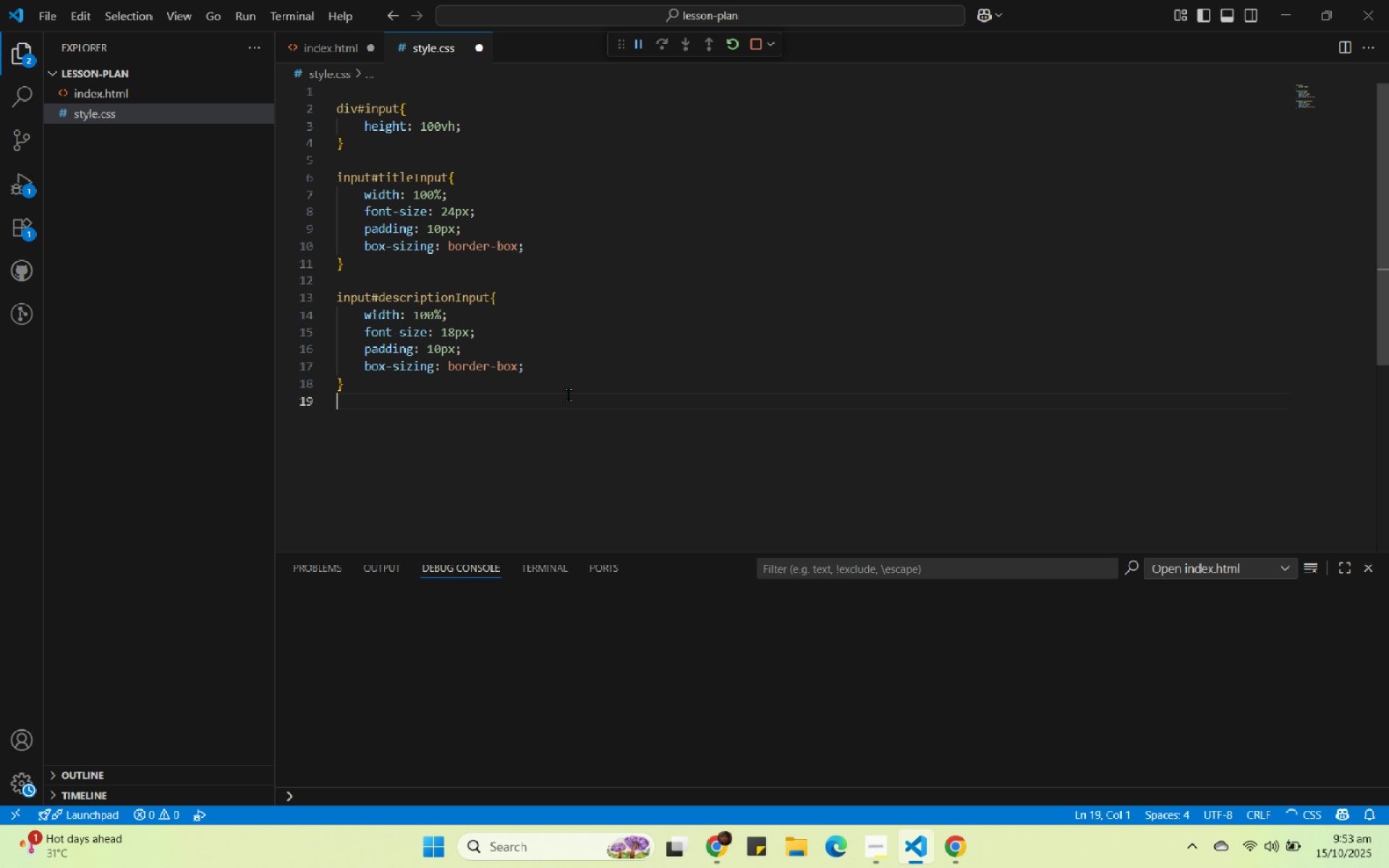 
key(Enter)
 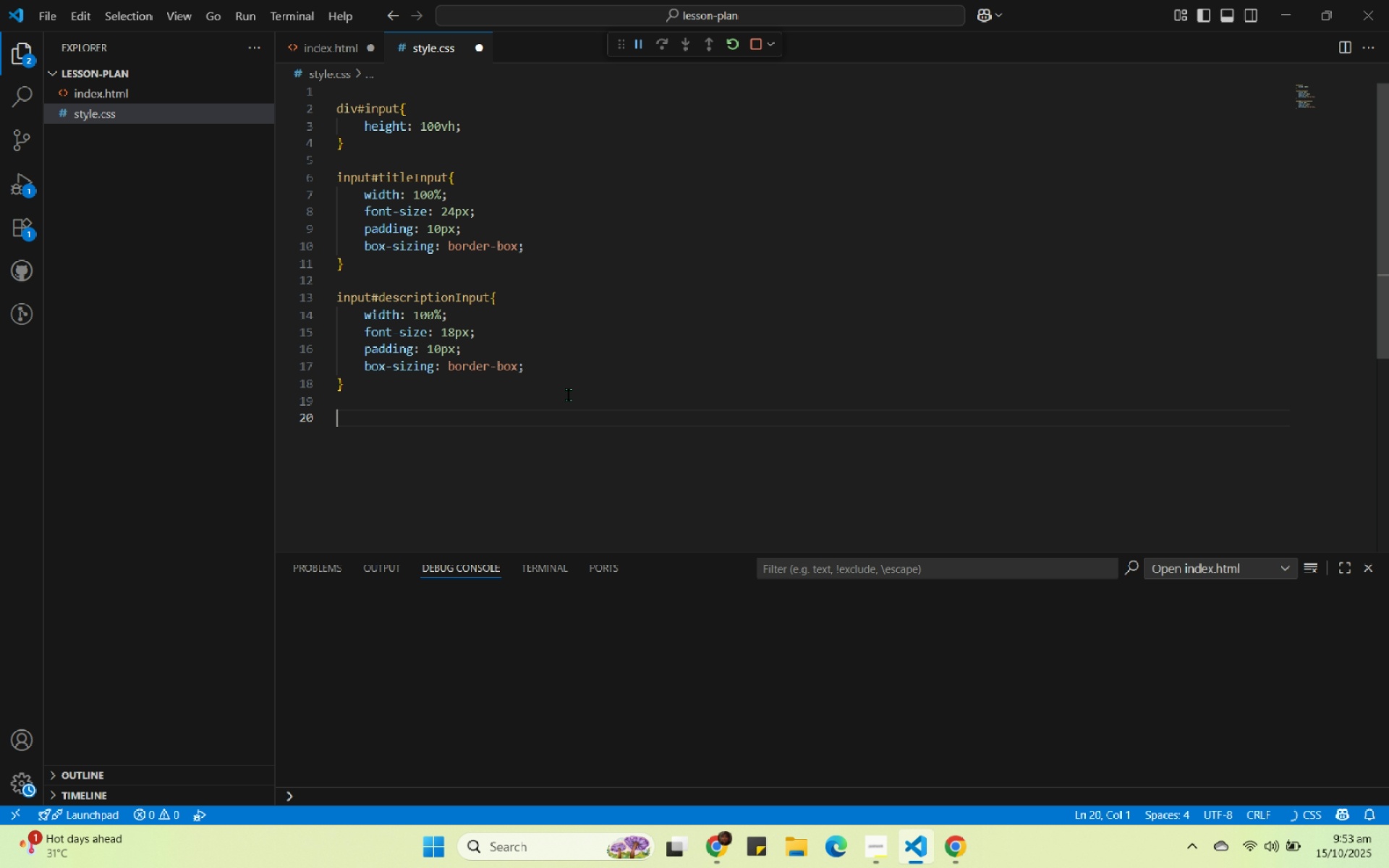 
hold_key(key=T, duration=0.83)
 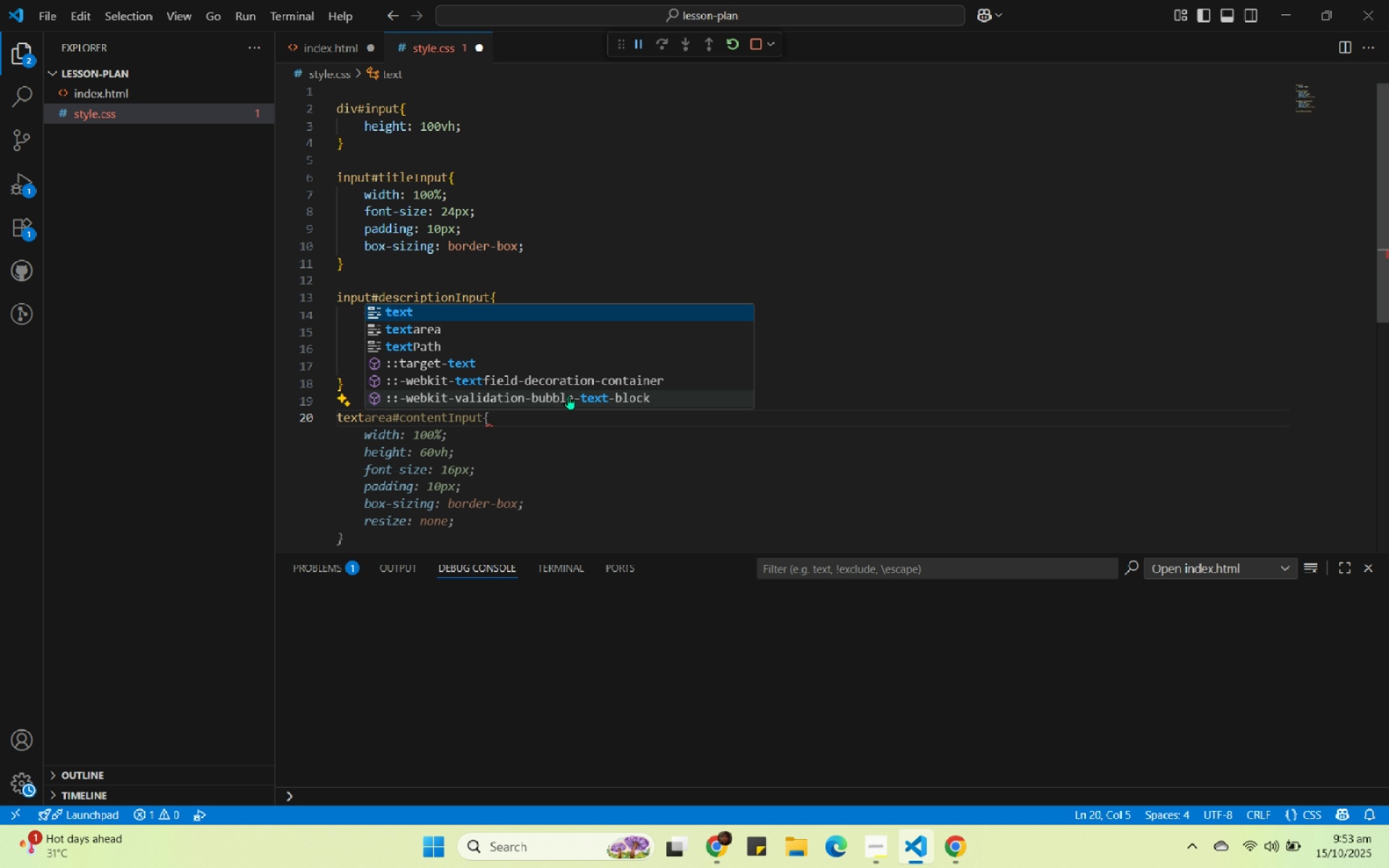 
type(ex)
 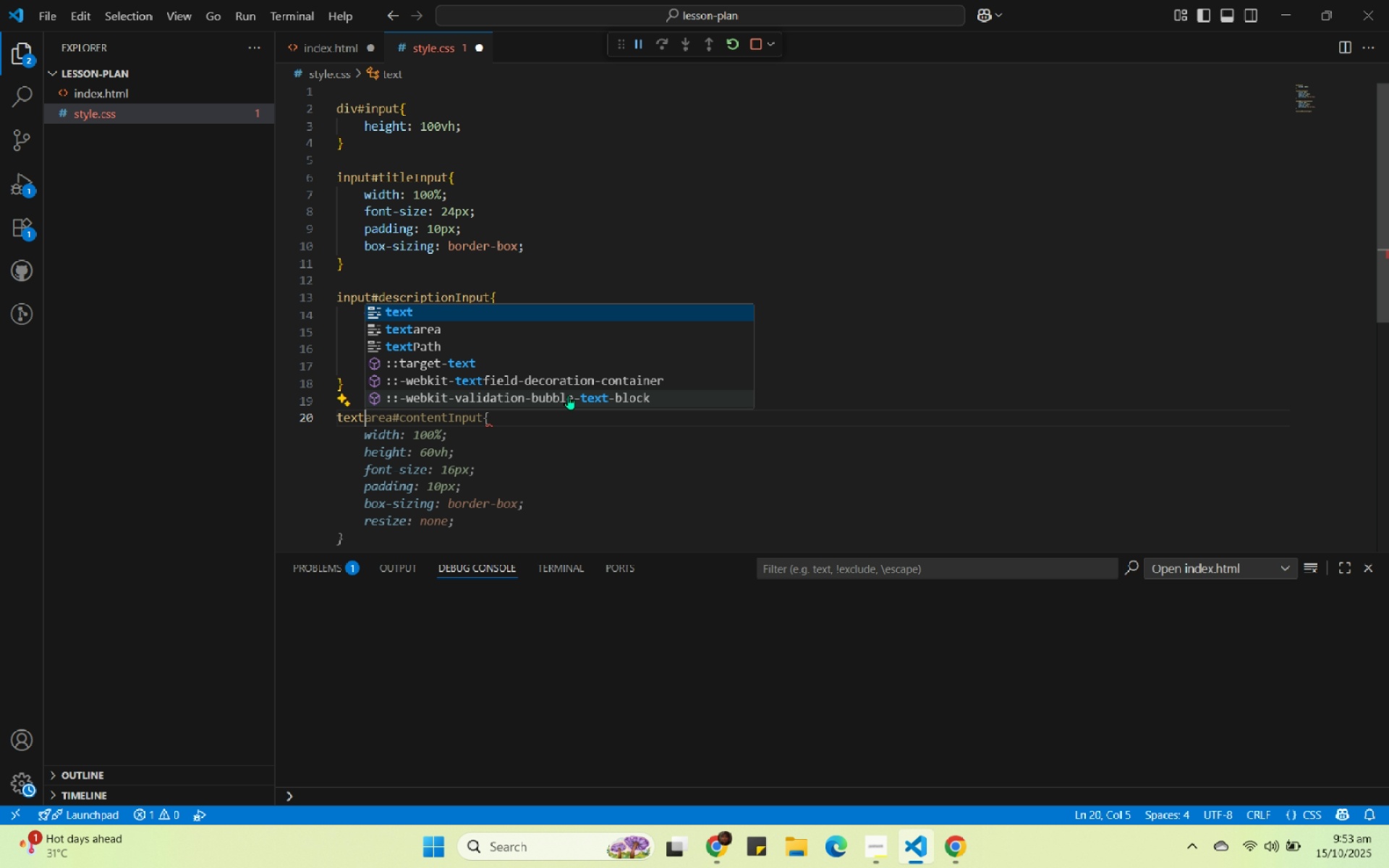 
key(ArrowDown)
 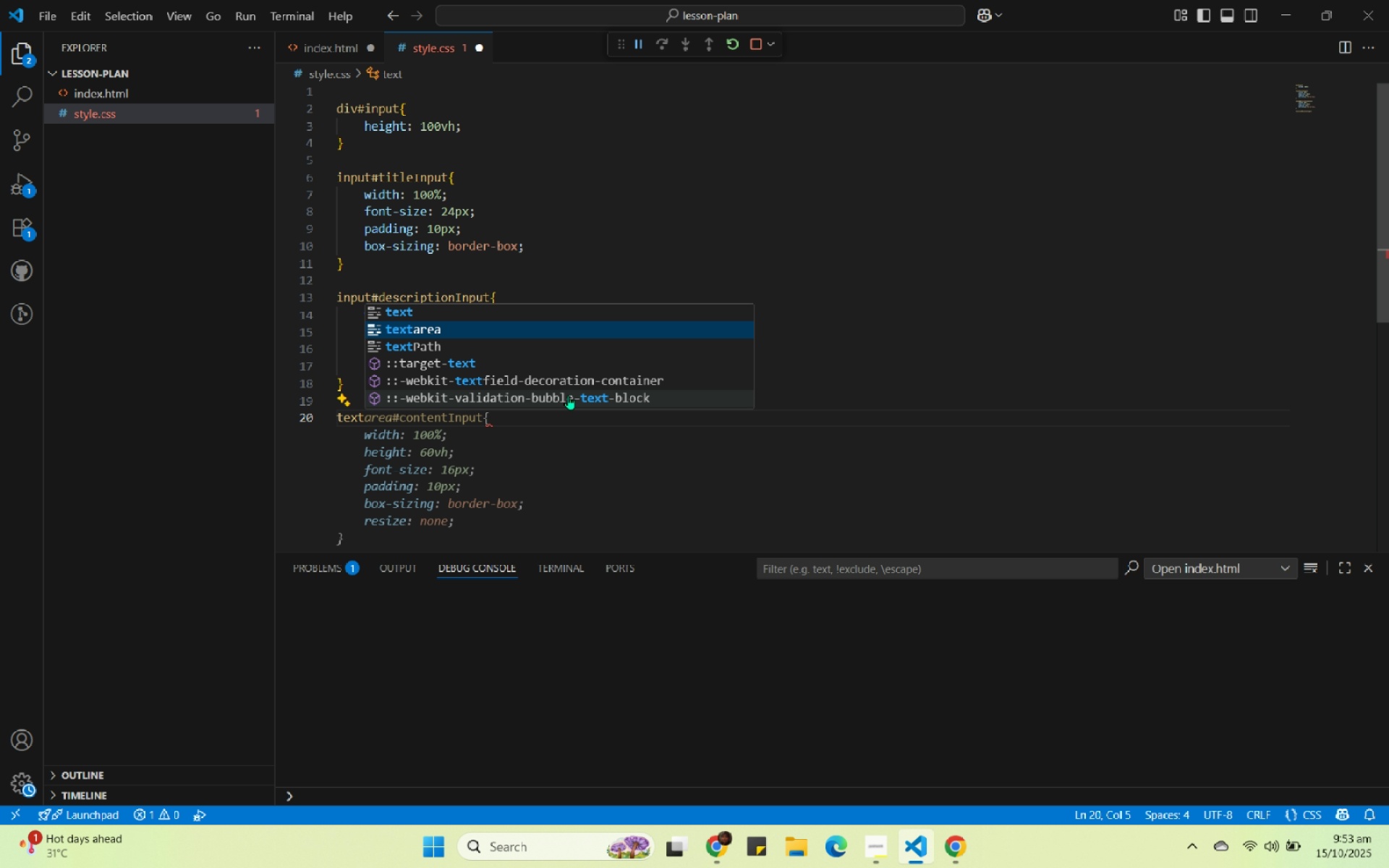 
key(Enter)
 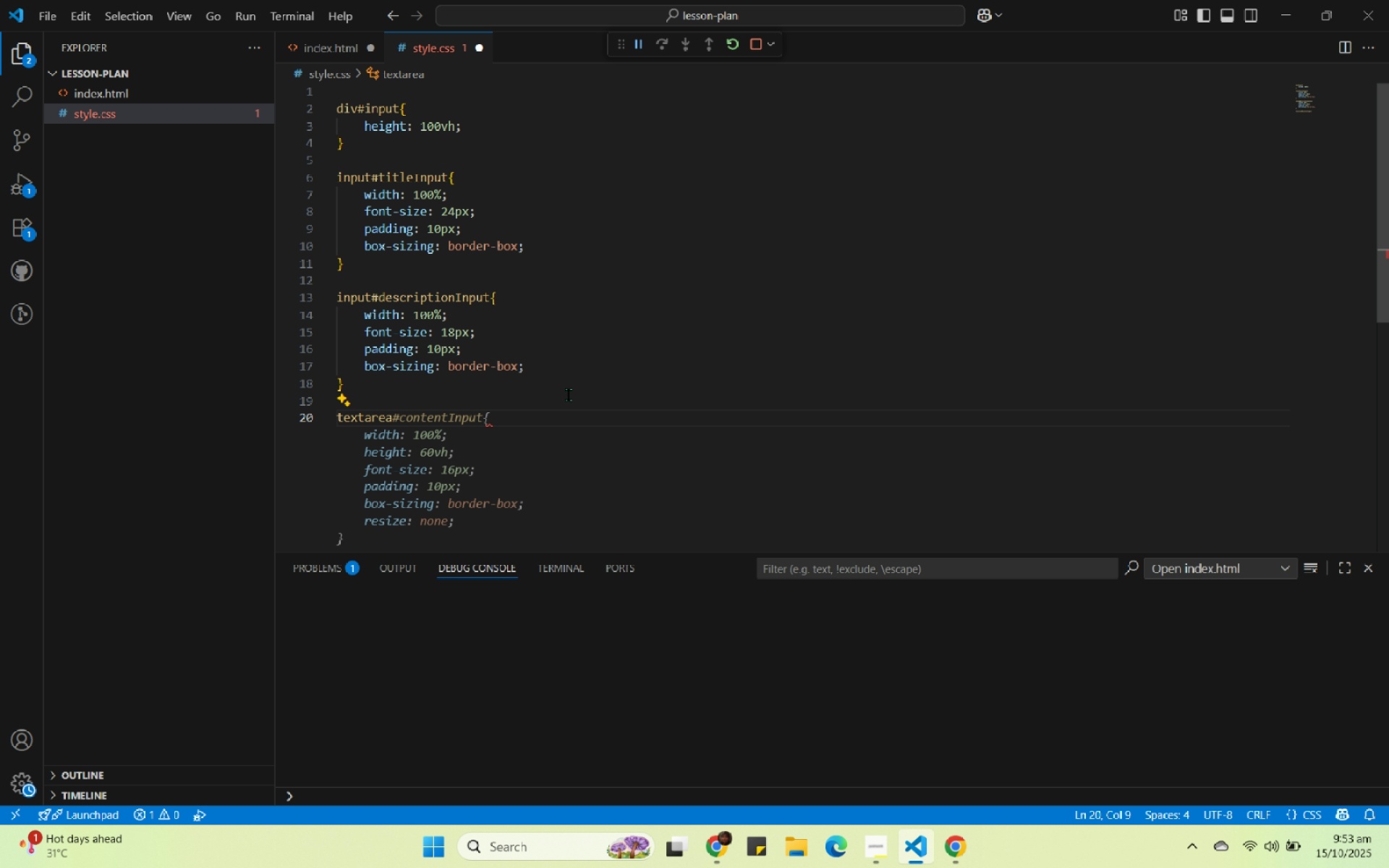 
type(#MArkdown{})
 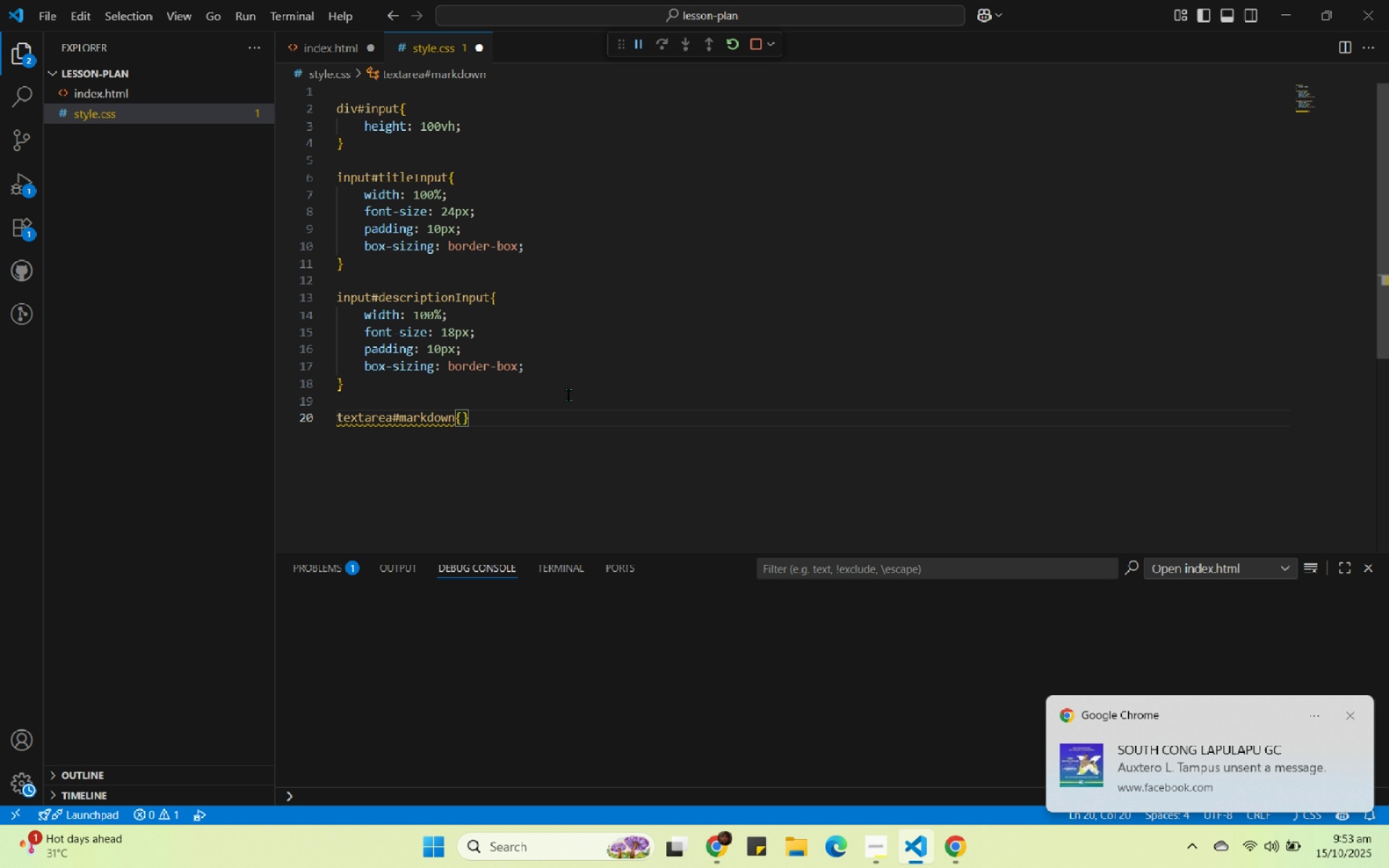 
key(ArrowLeft)
 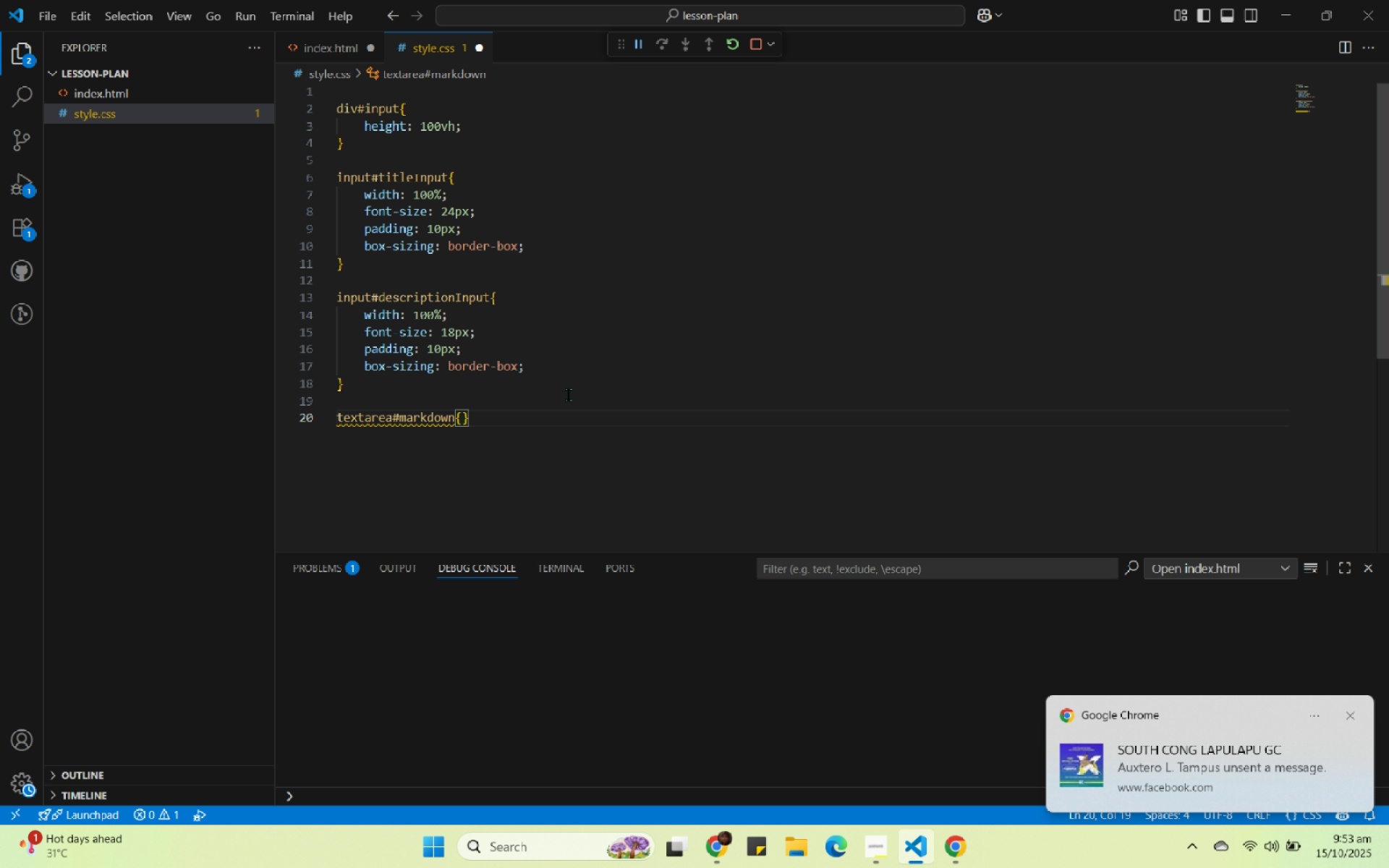 
key(Enter)
 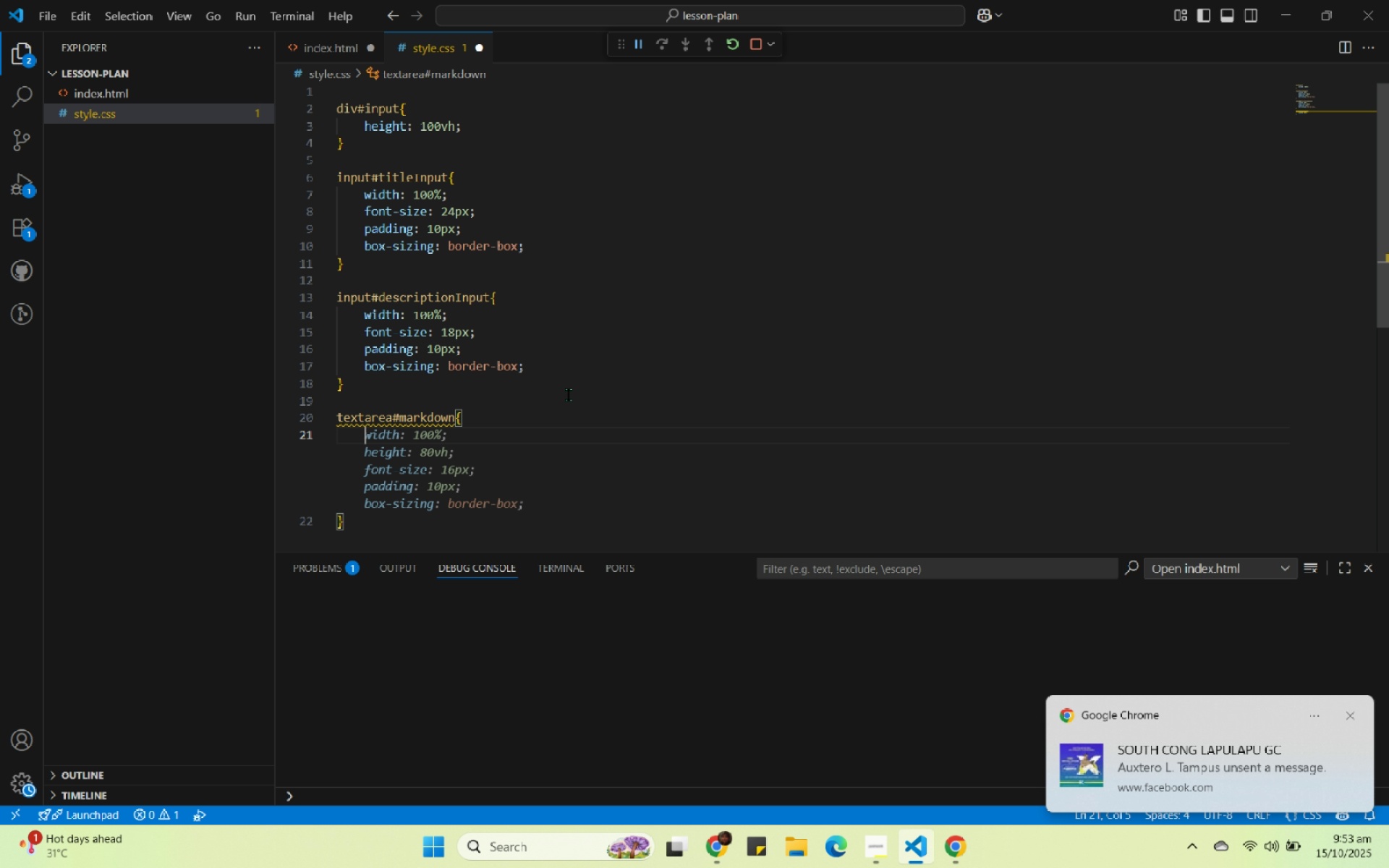 
key(Control+V)
 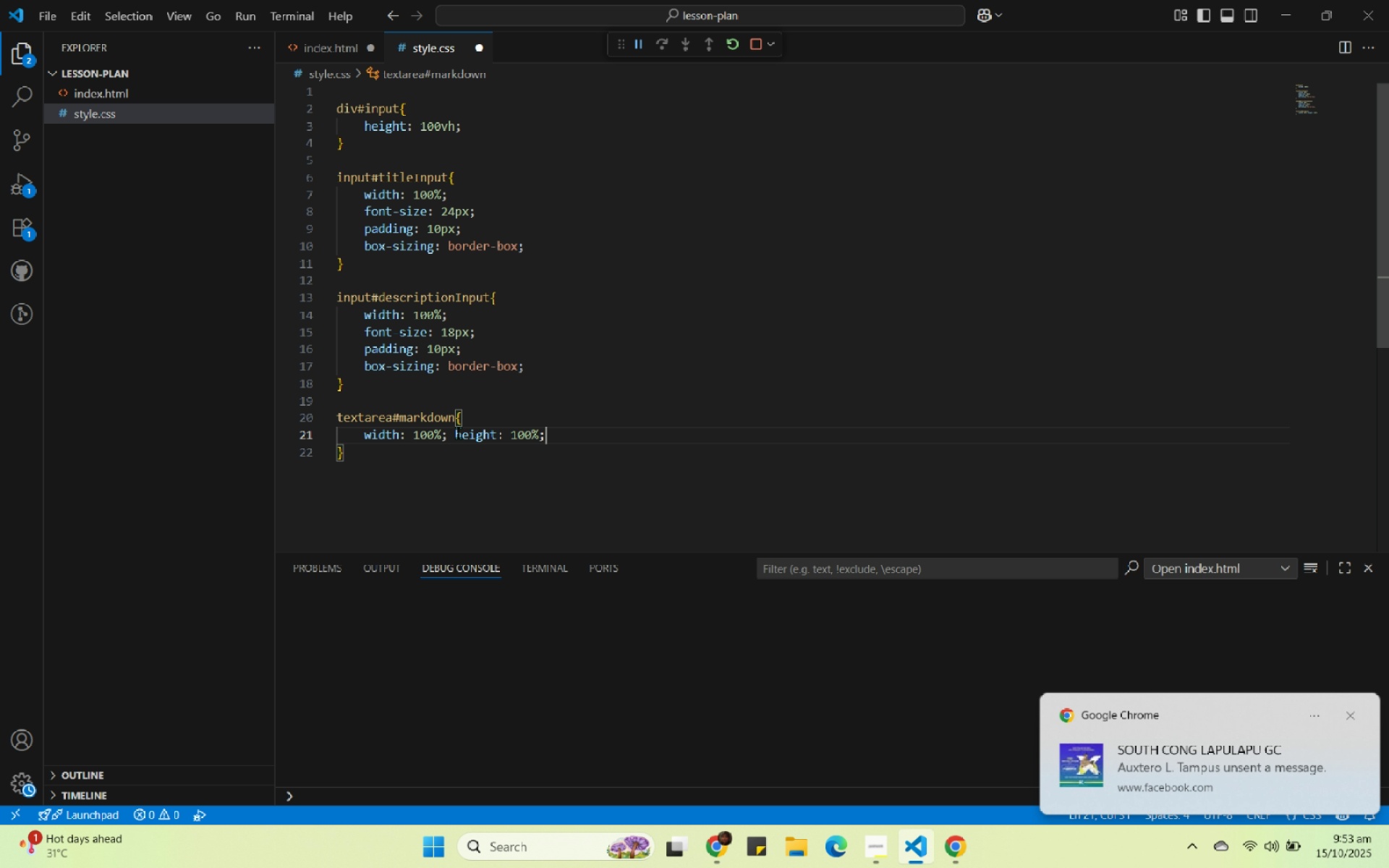 
left_click([455, 433])
 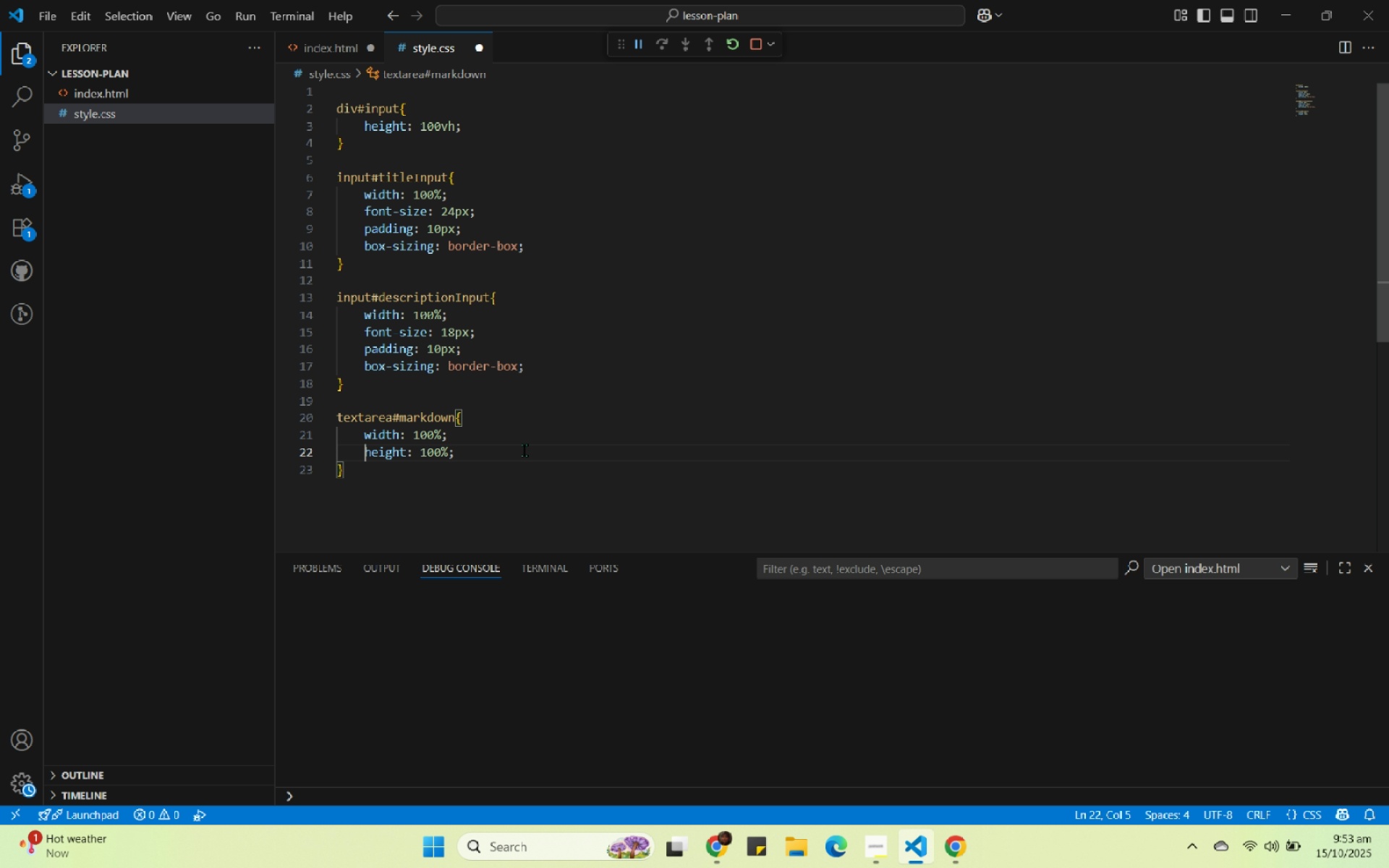 
key(Enter)
 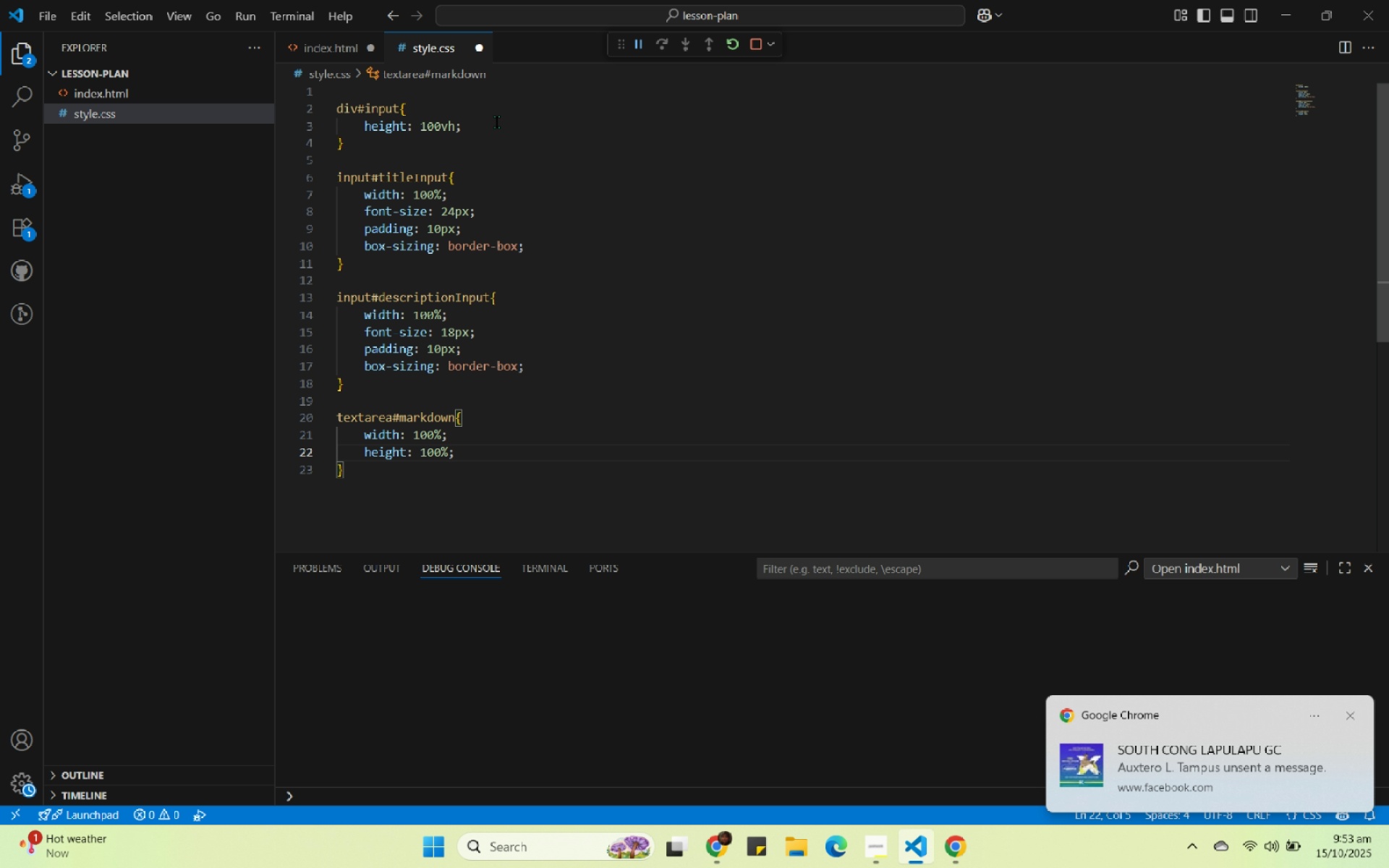 
key(Control+S)
 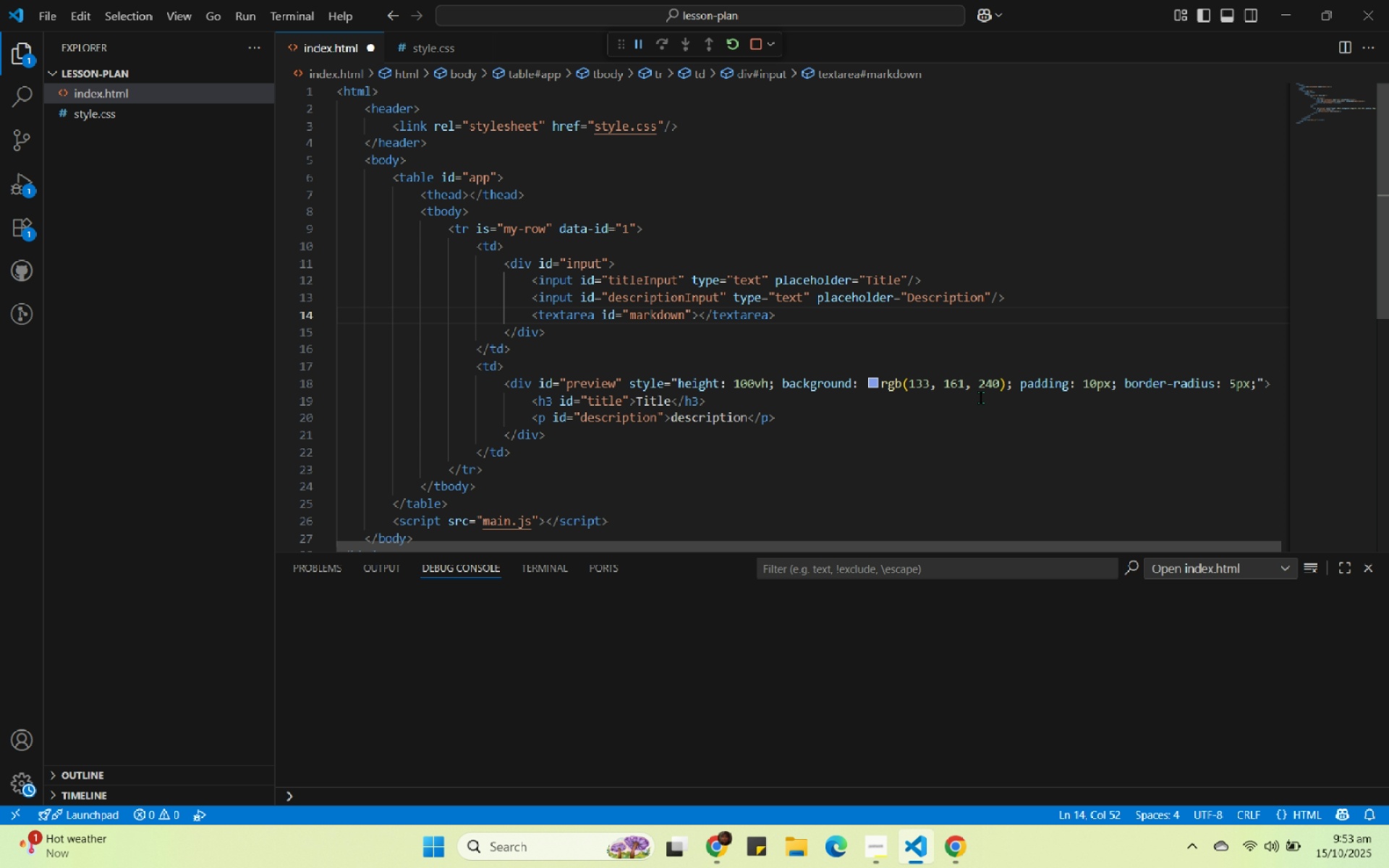 
wait(7.48)
 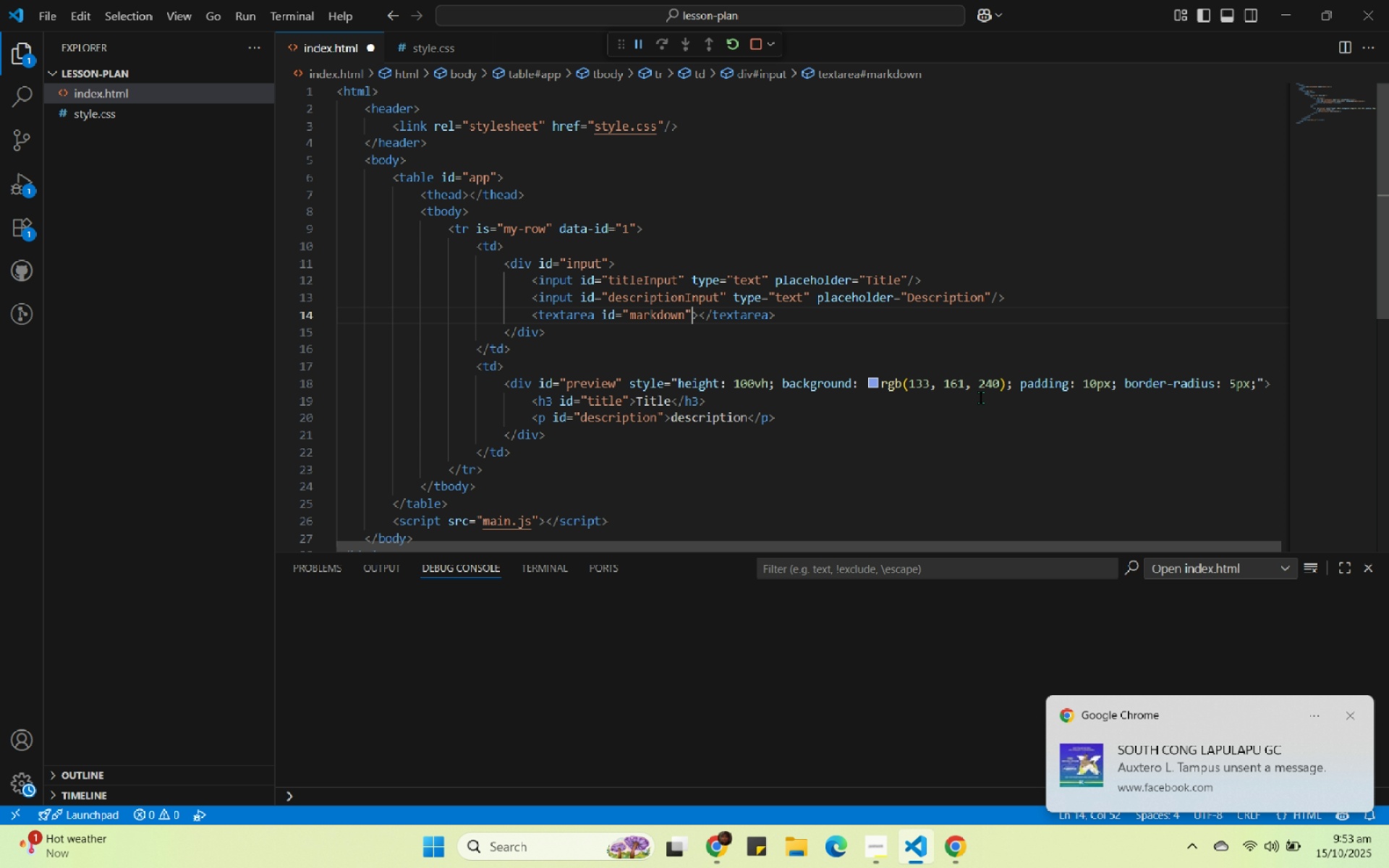 
left_click([446, 48])
 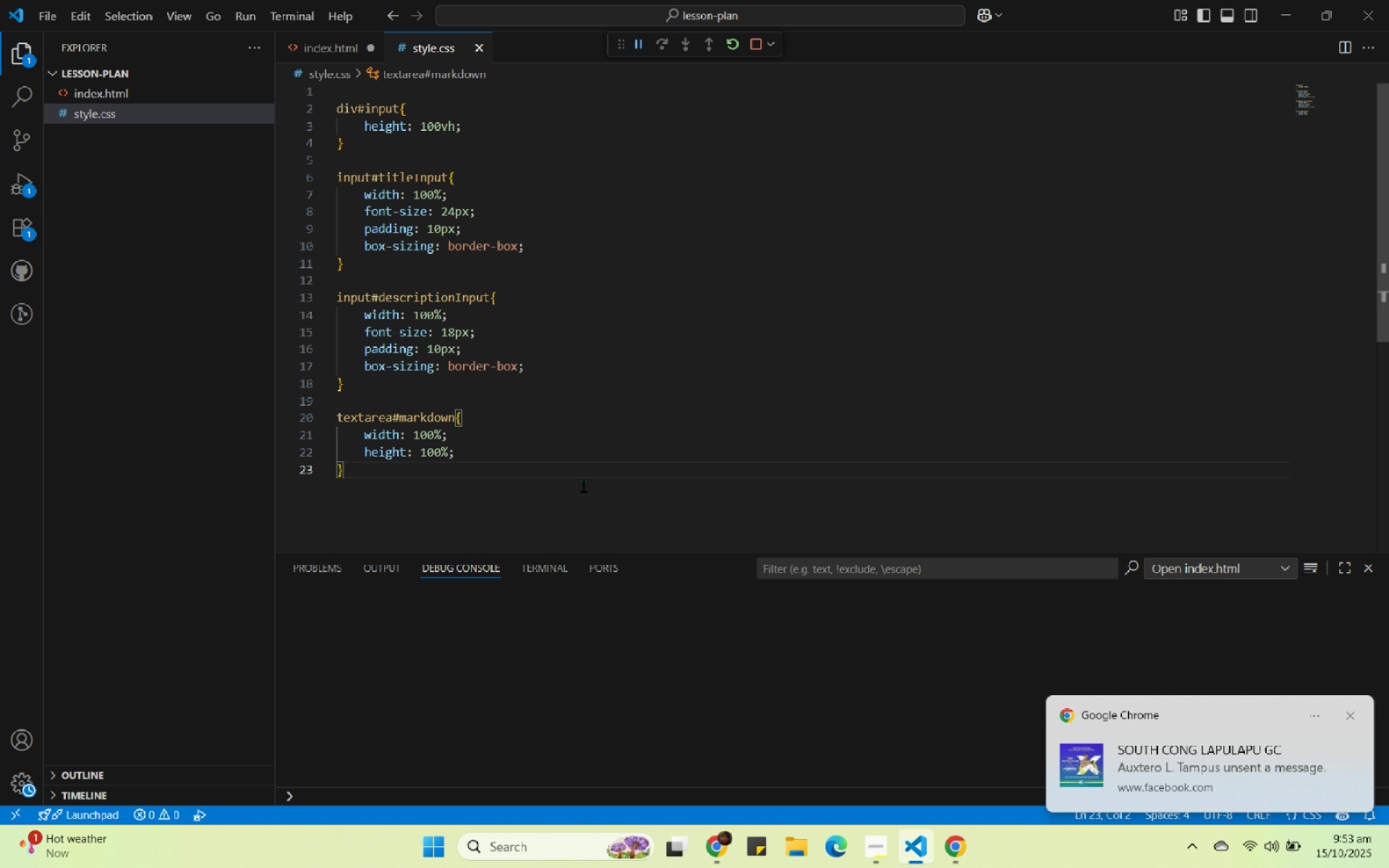 
key(Enter)
 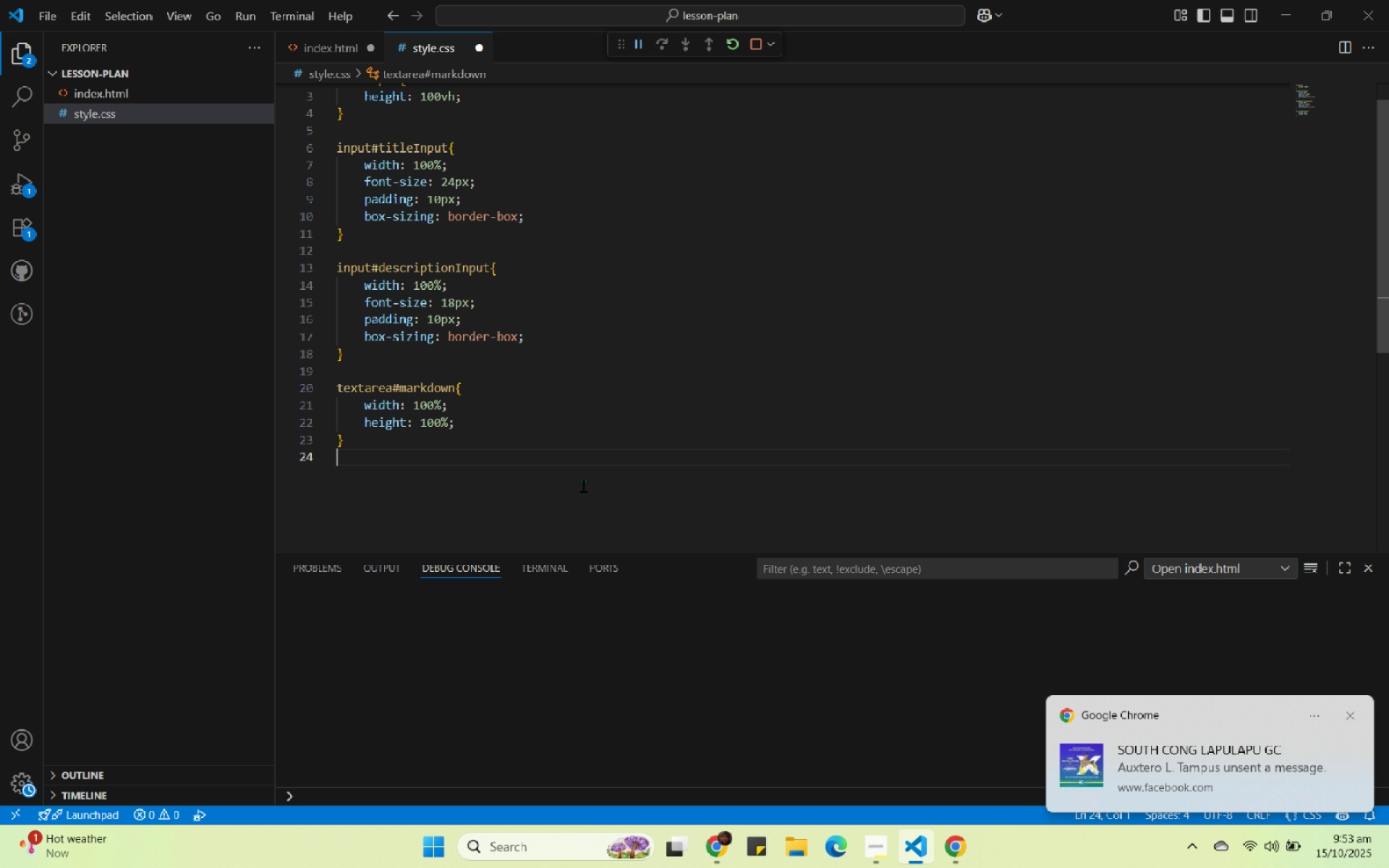 
key(Enter)
 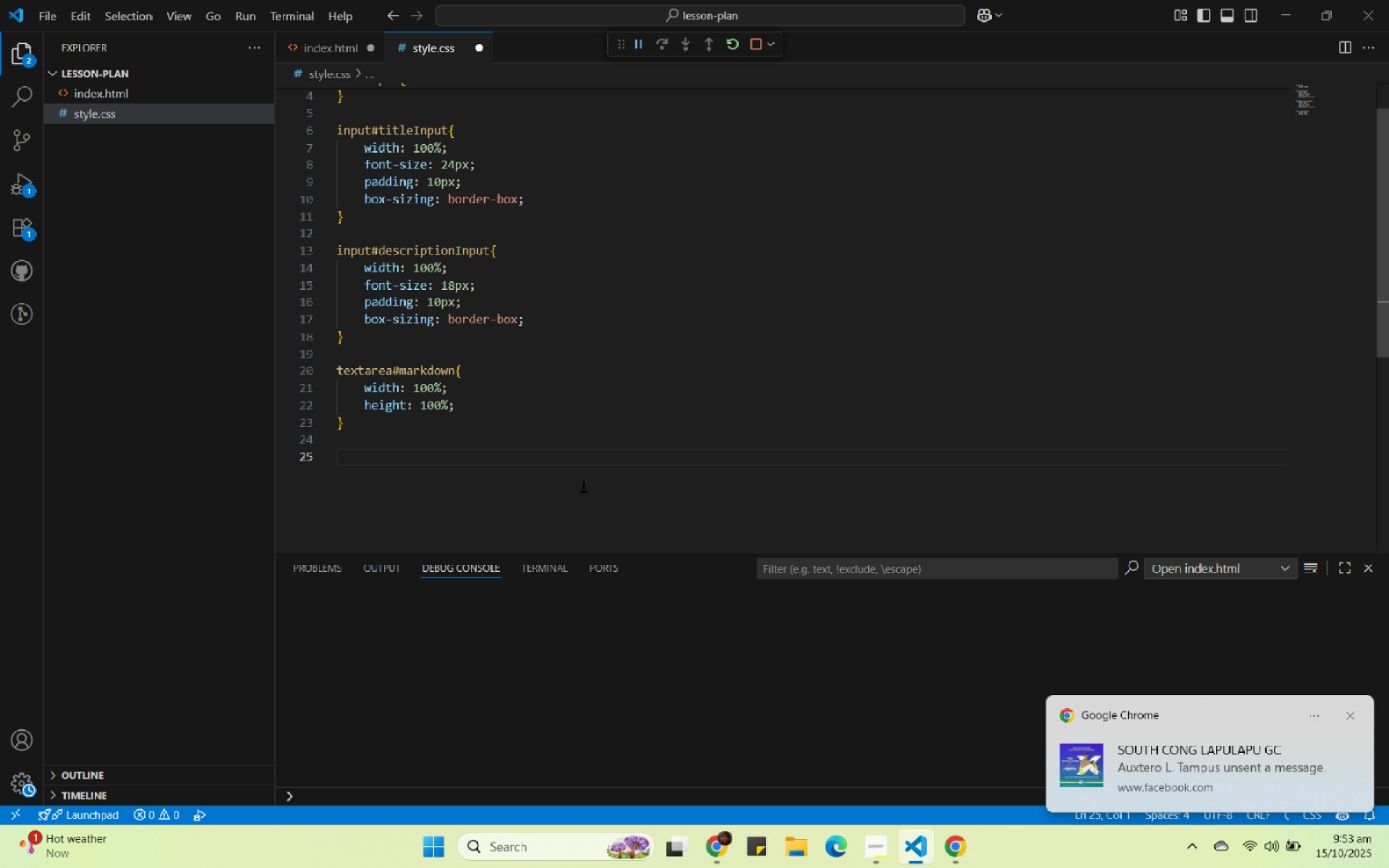 
type(div3preview{})
 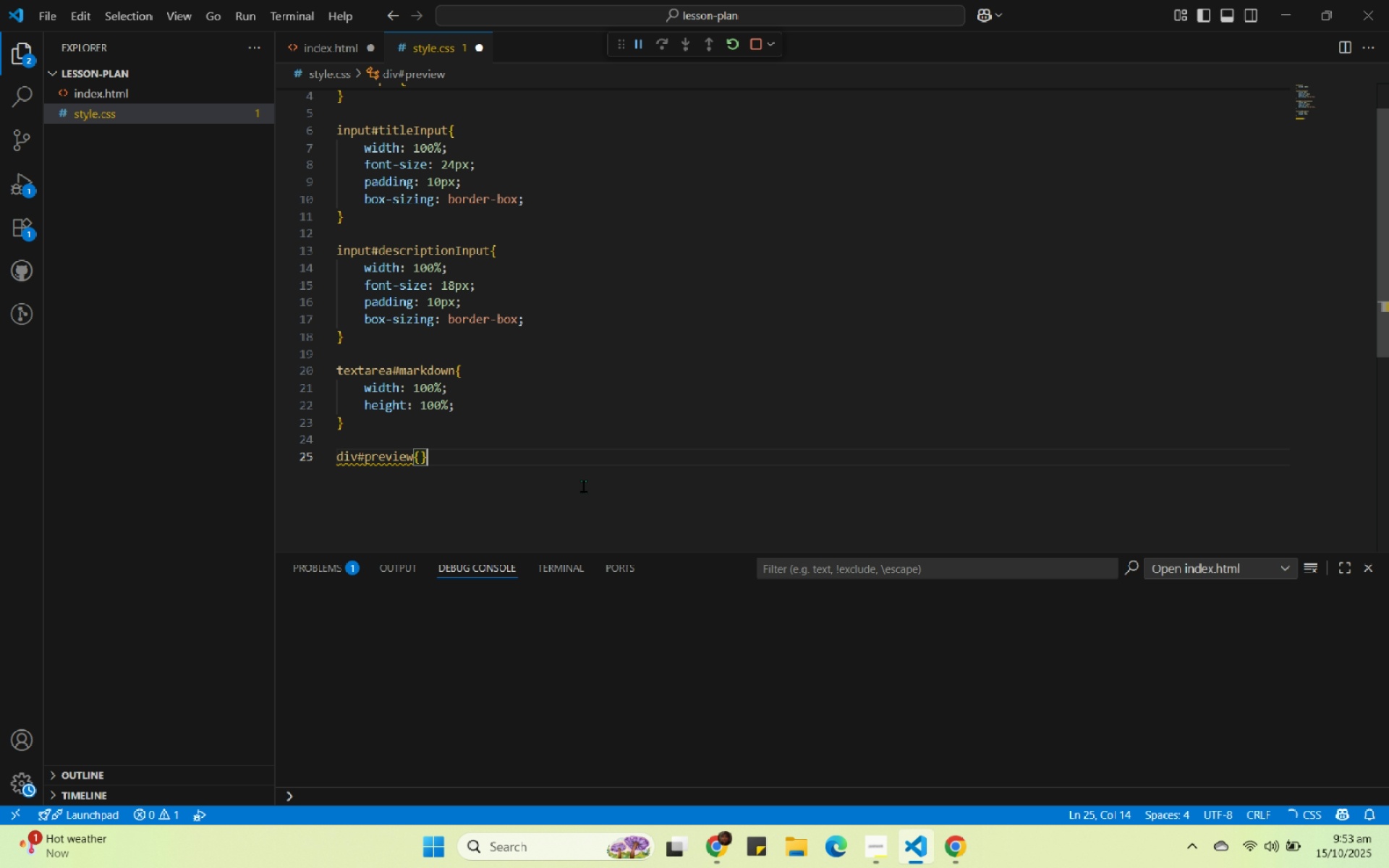 
key(ArrowLeft)
 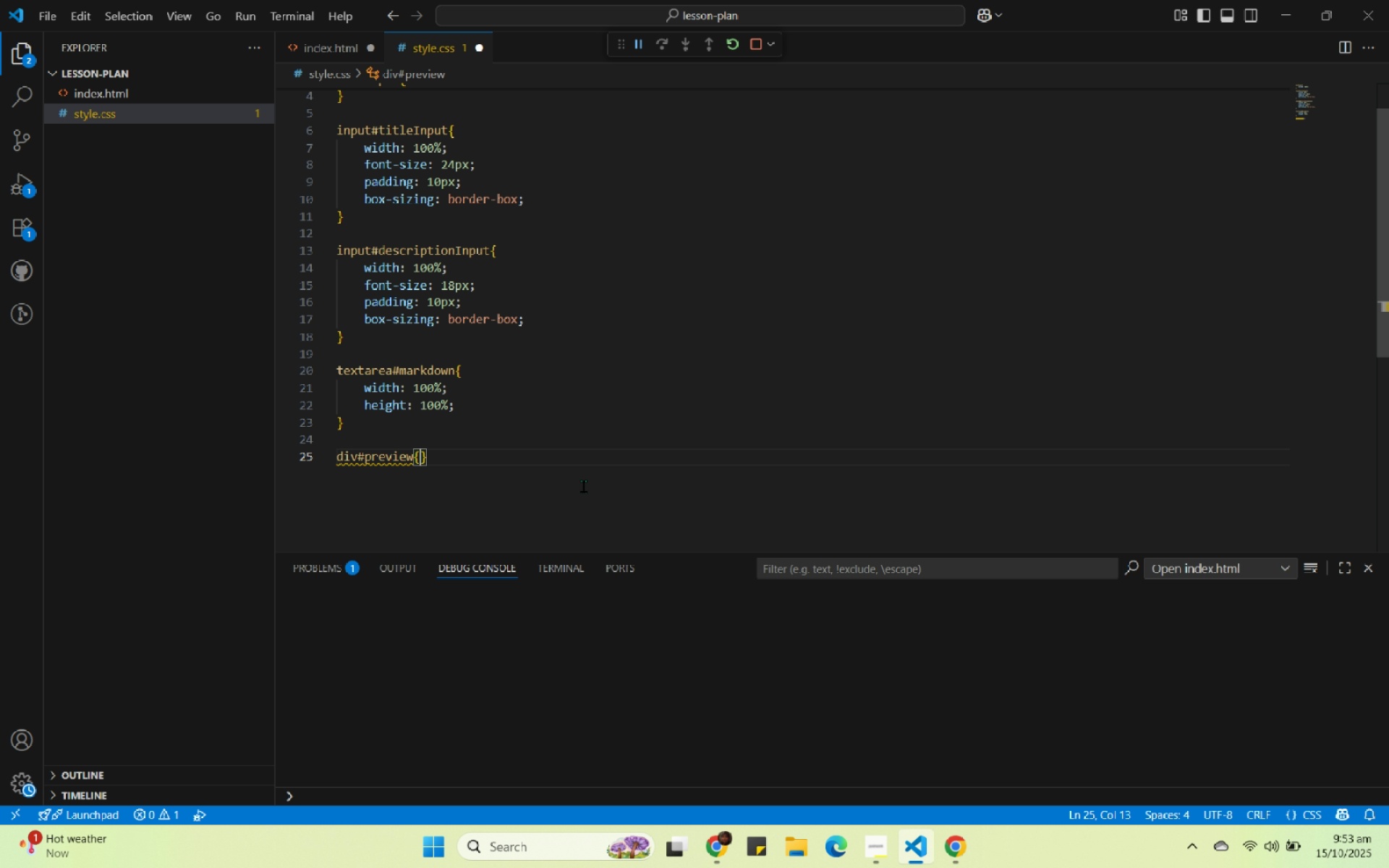 
key(Enter)
 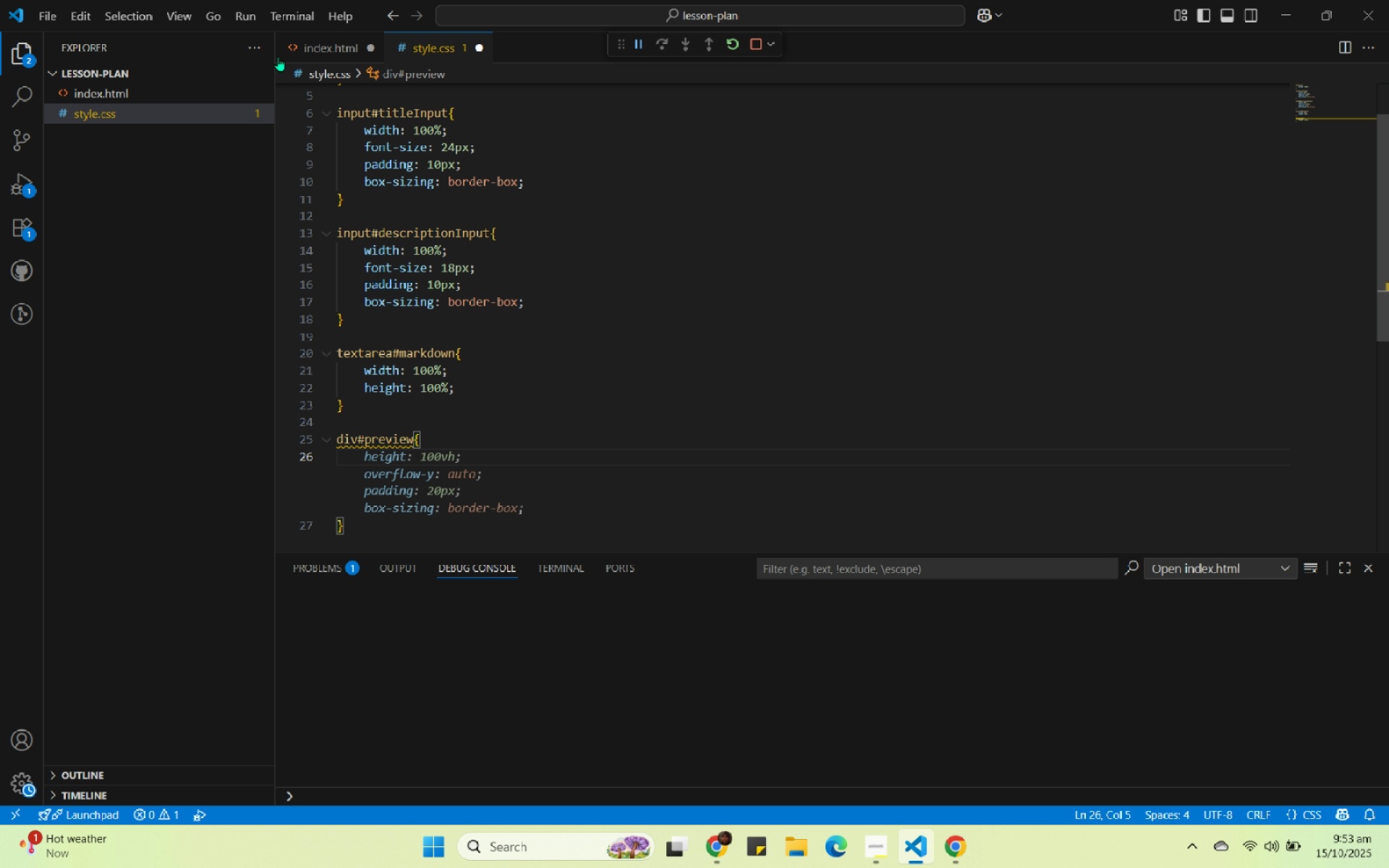 
left_click([328, 47])
 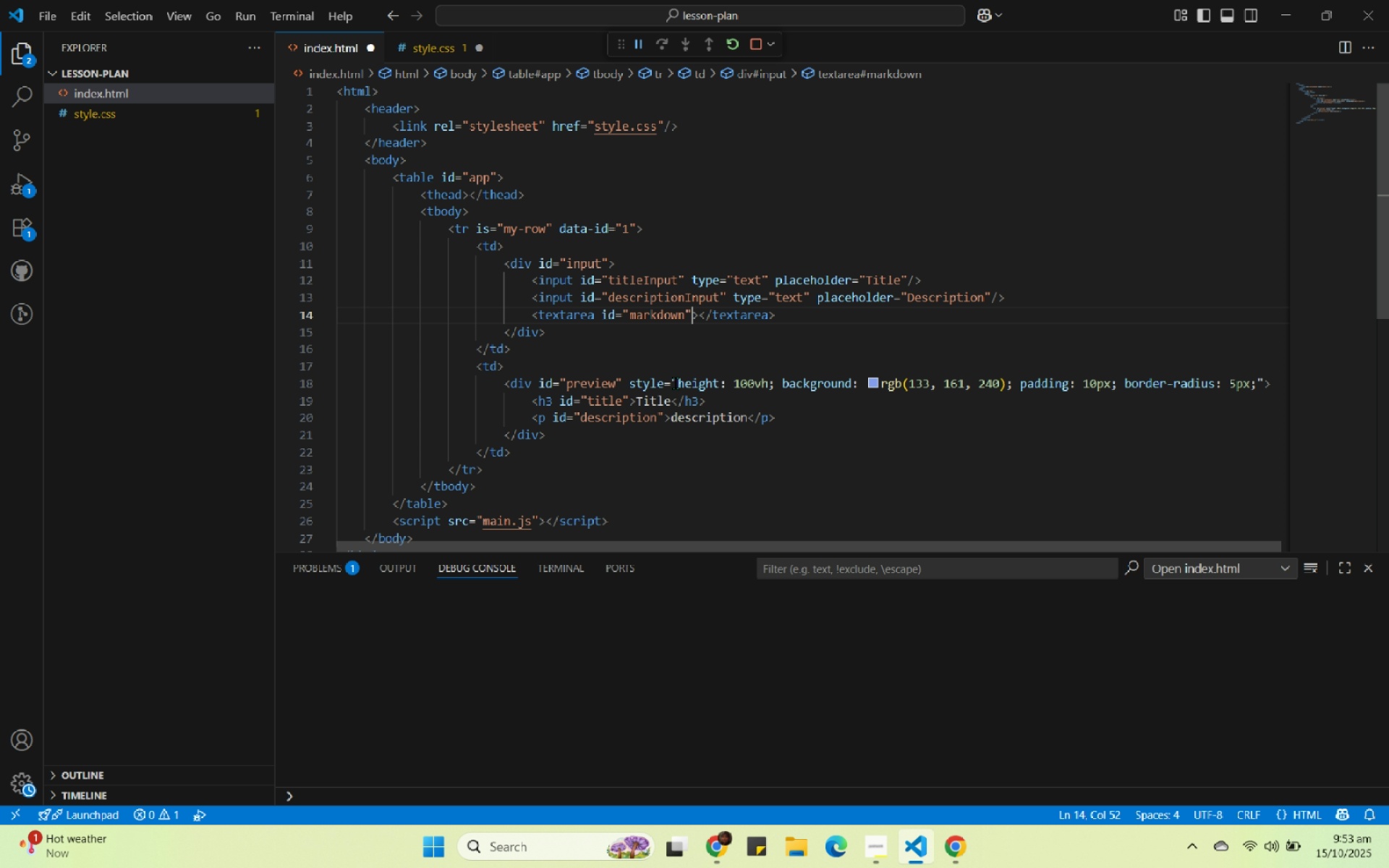 
left_click_drag(start_coordinate=[676, 383], to_coordinate=[1257, 383])
 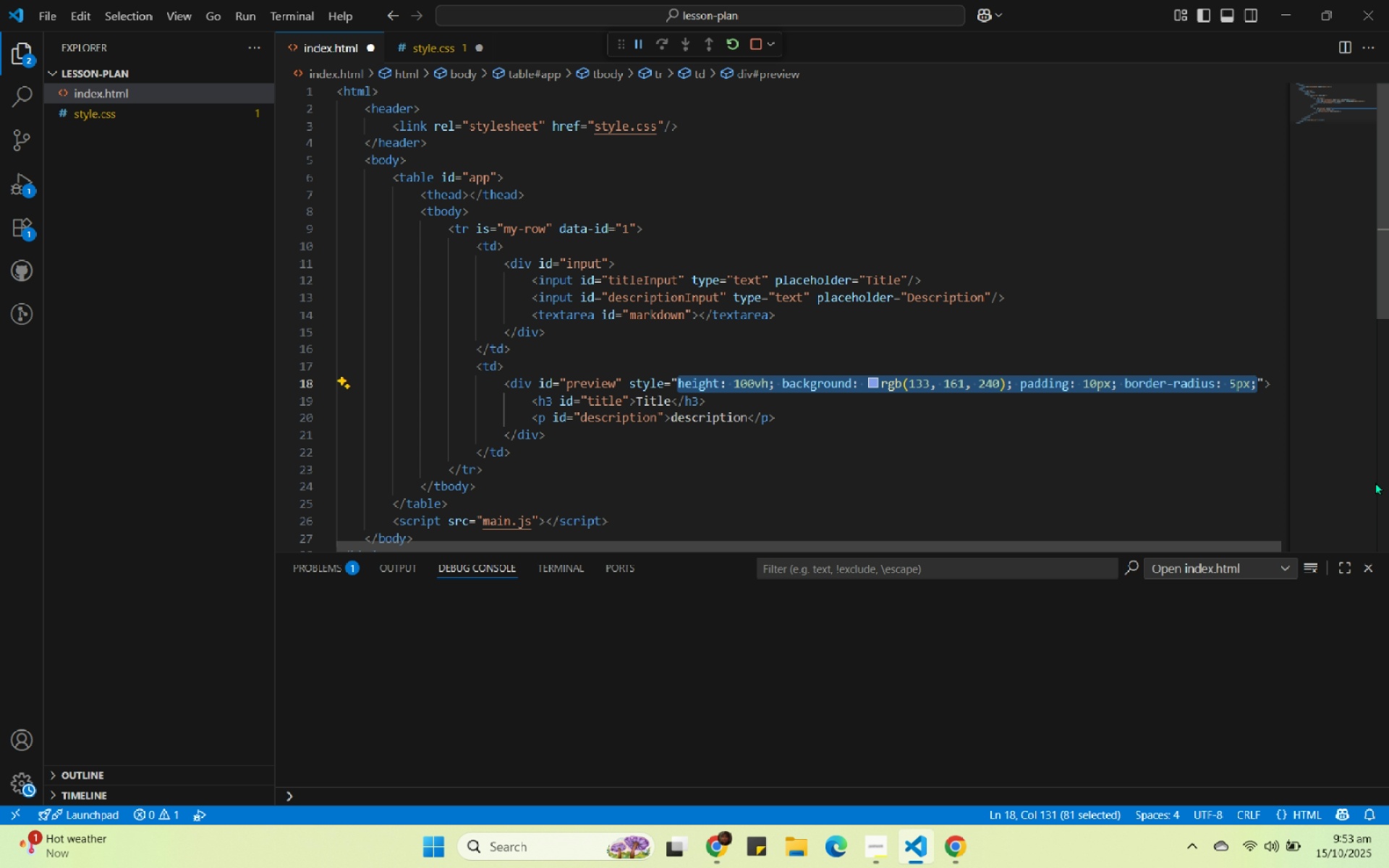 
key(Control+X)
 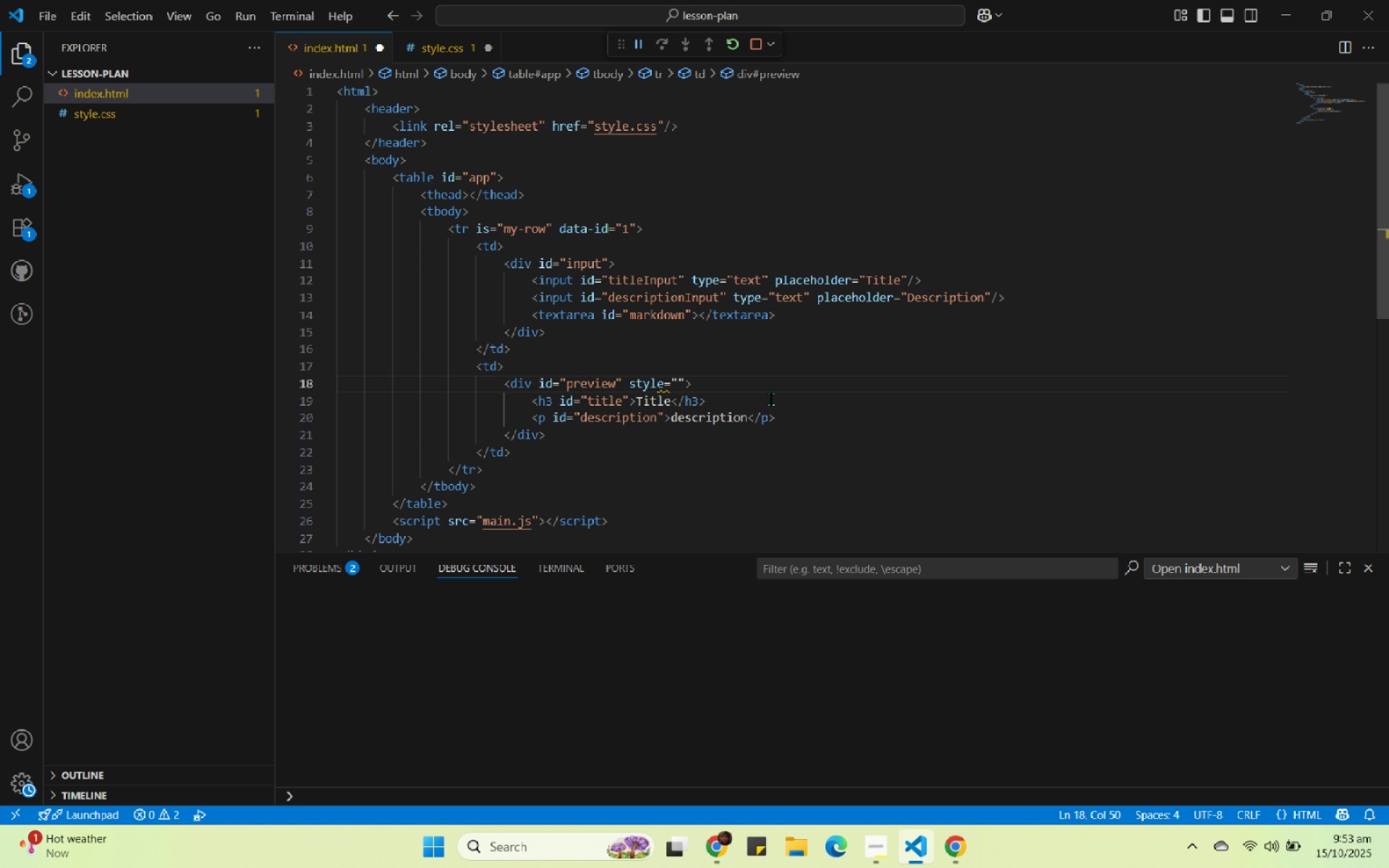 
key(ArrowRight)
 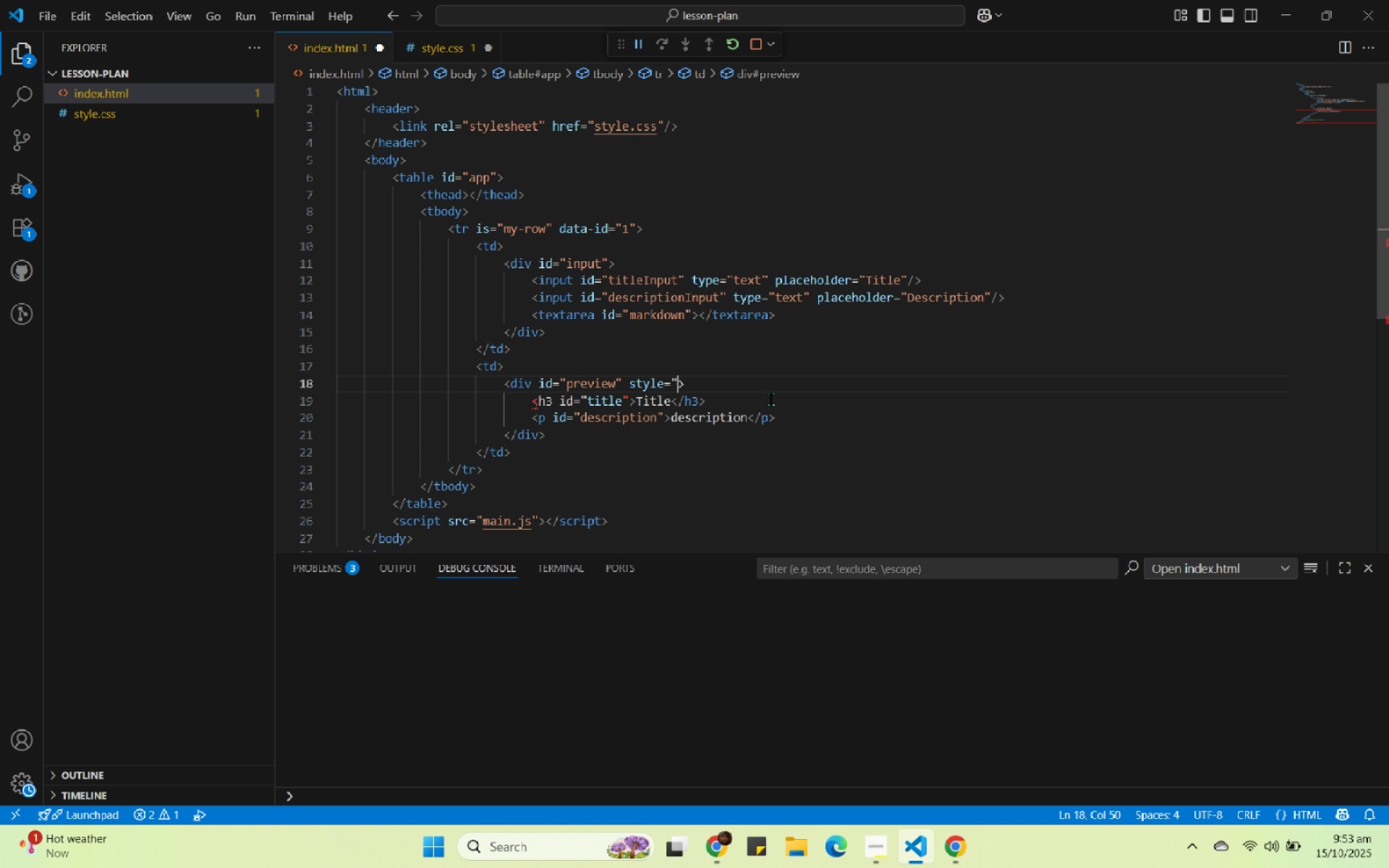 
key(Backspace)
 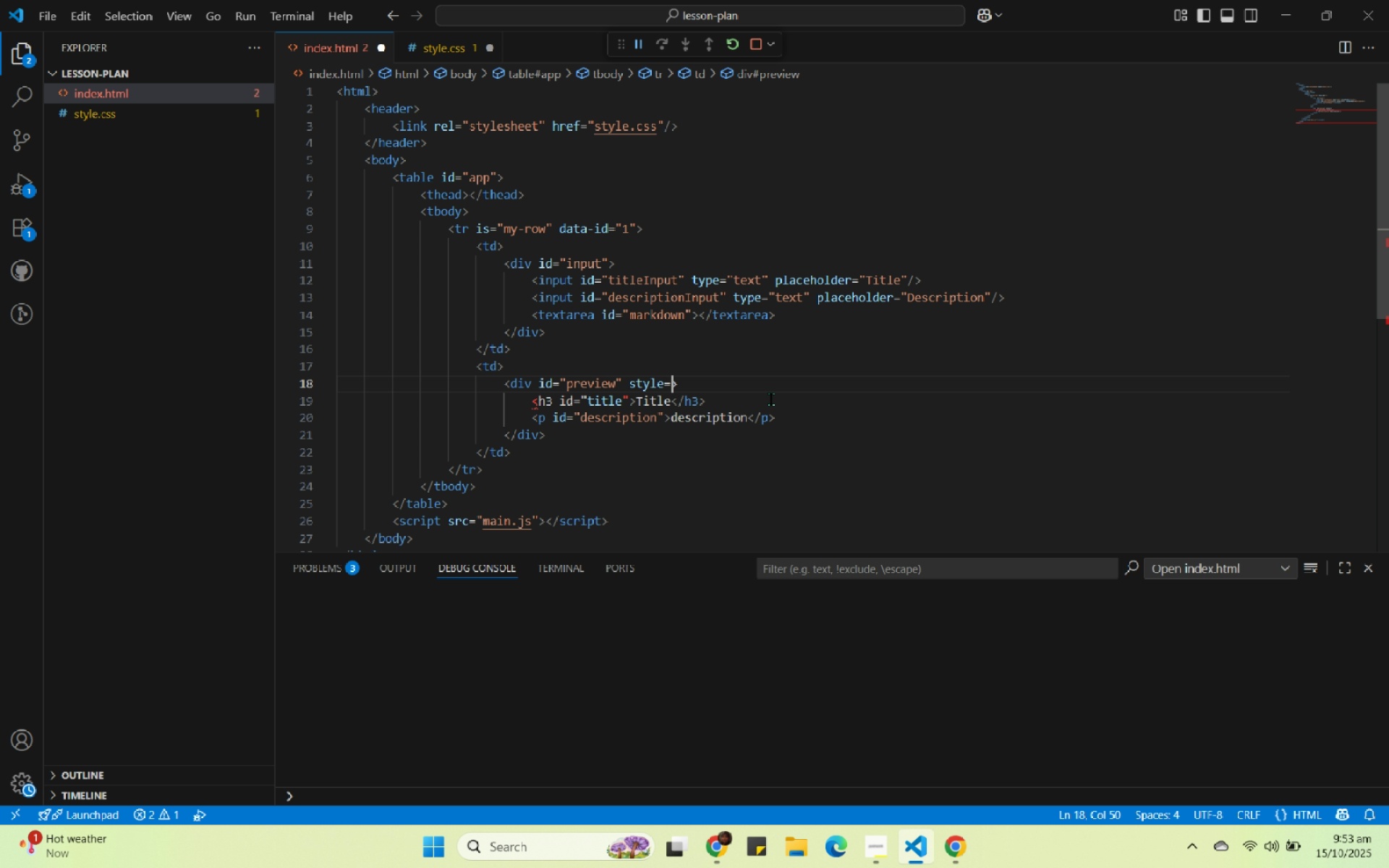 
key(Backspace)
 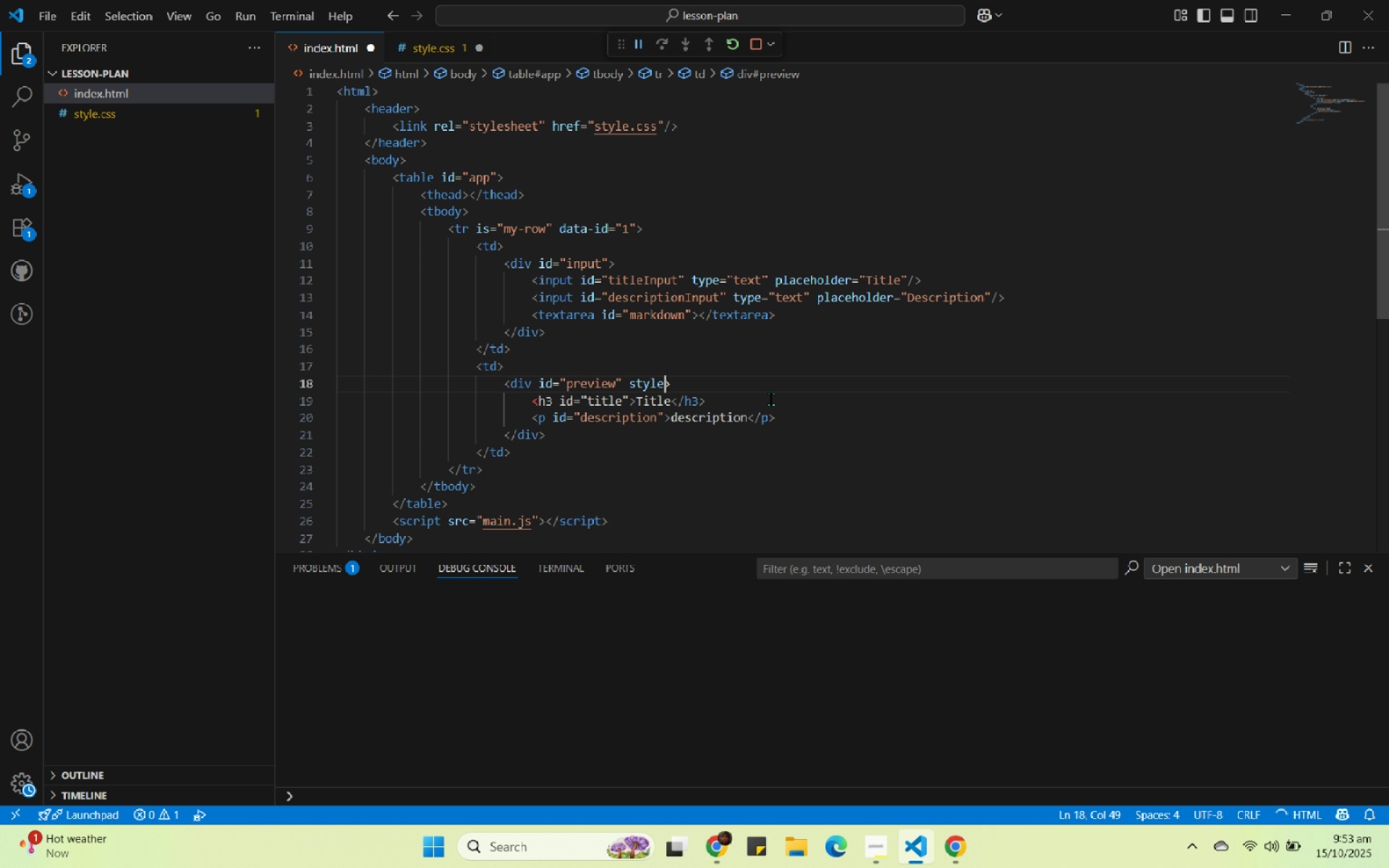 
key(Backspace)
 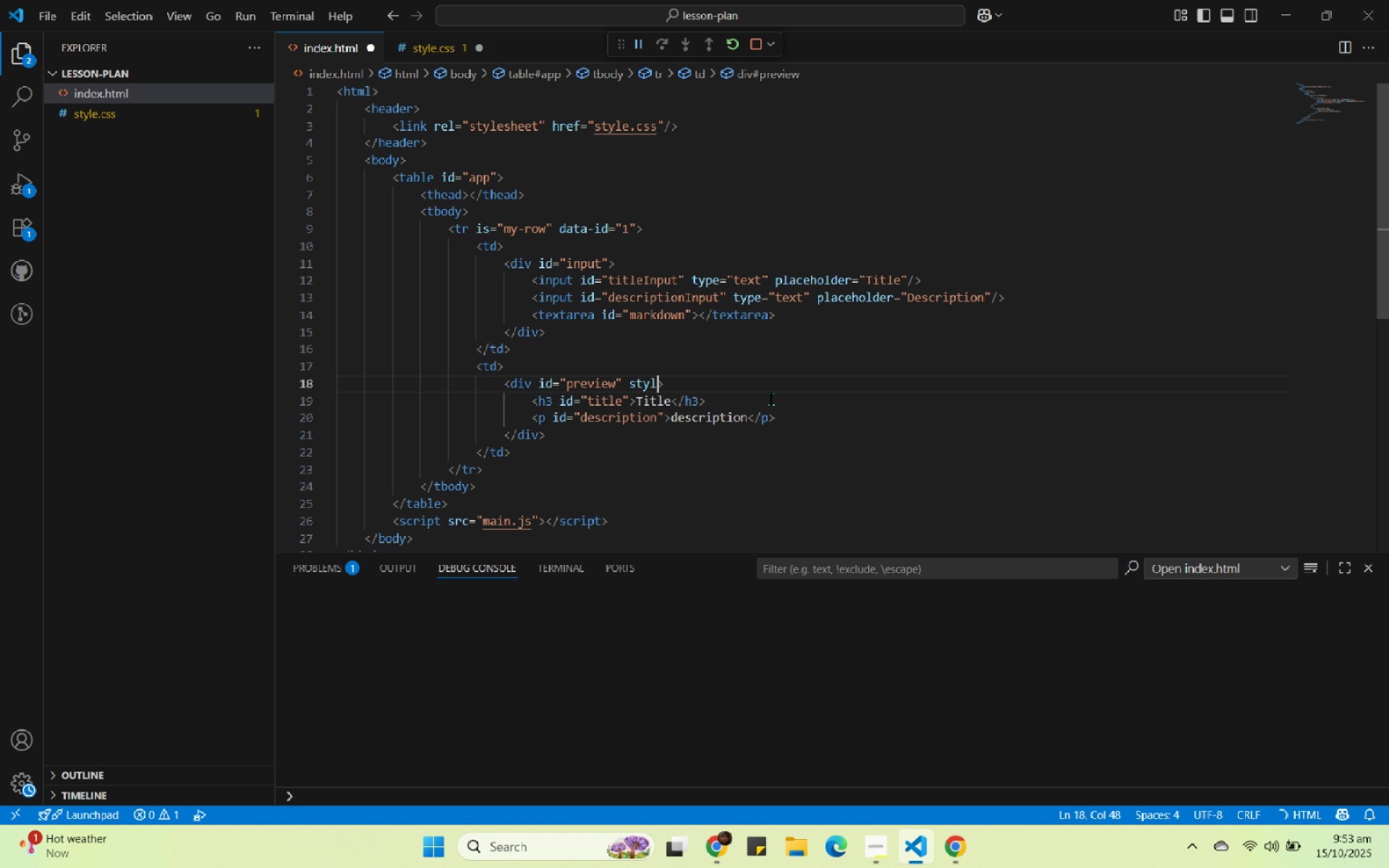 
key(Backspace)
 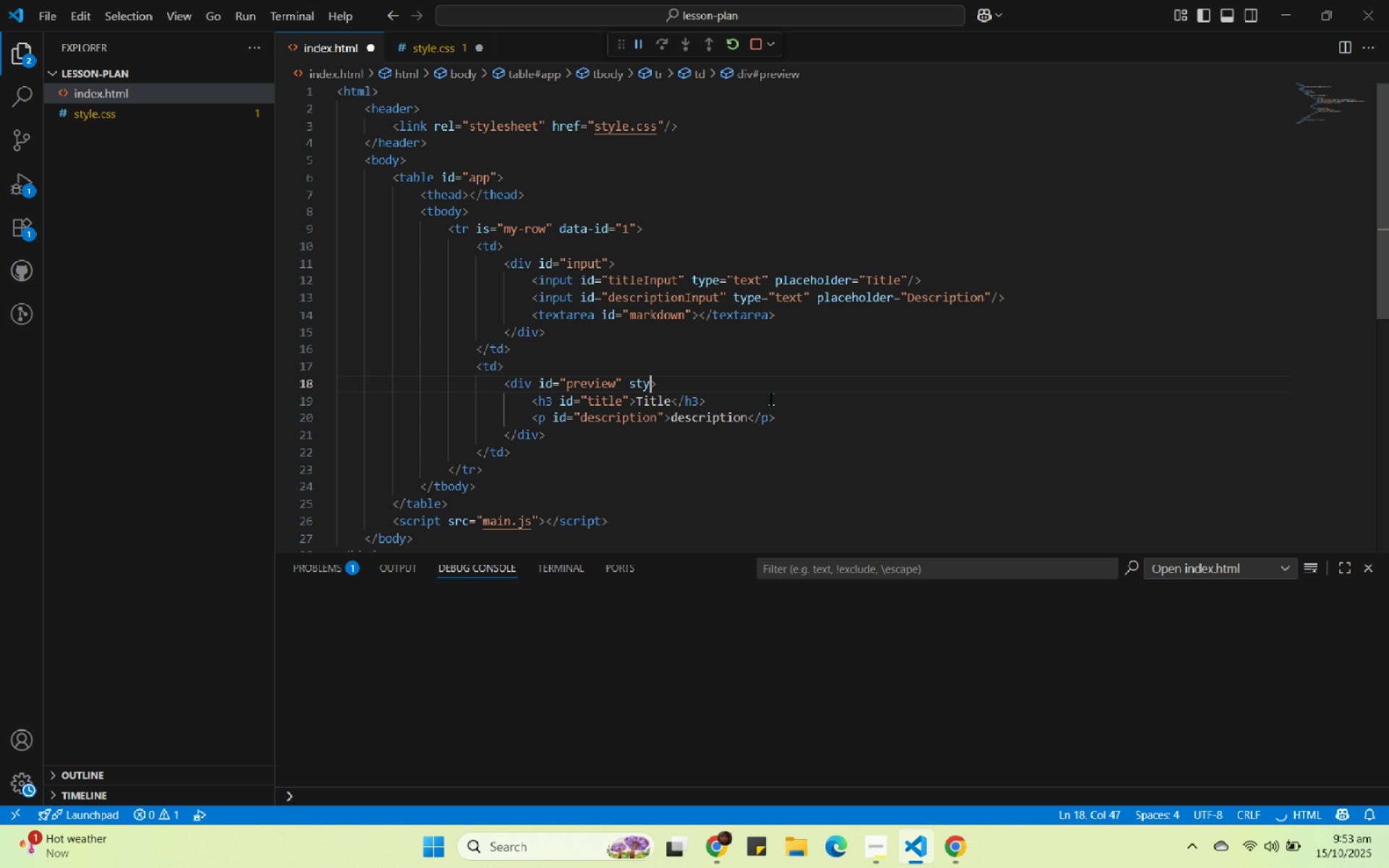 
key(Backspace)
 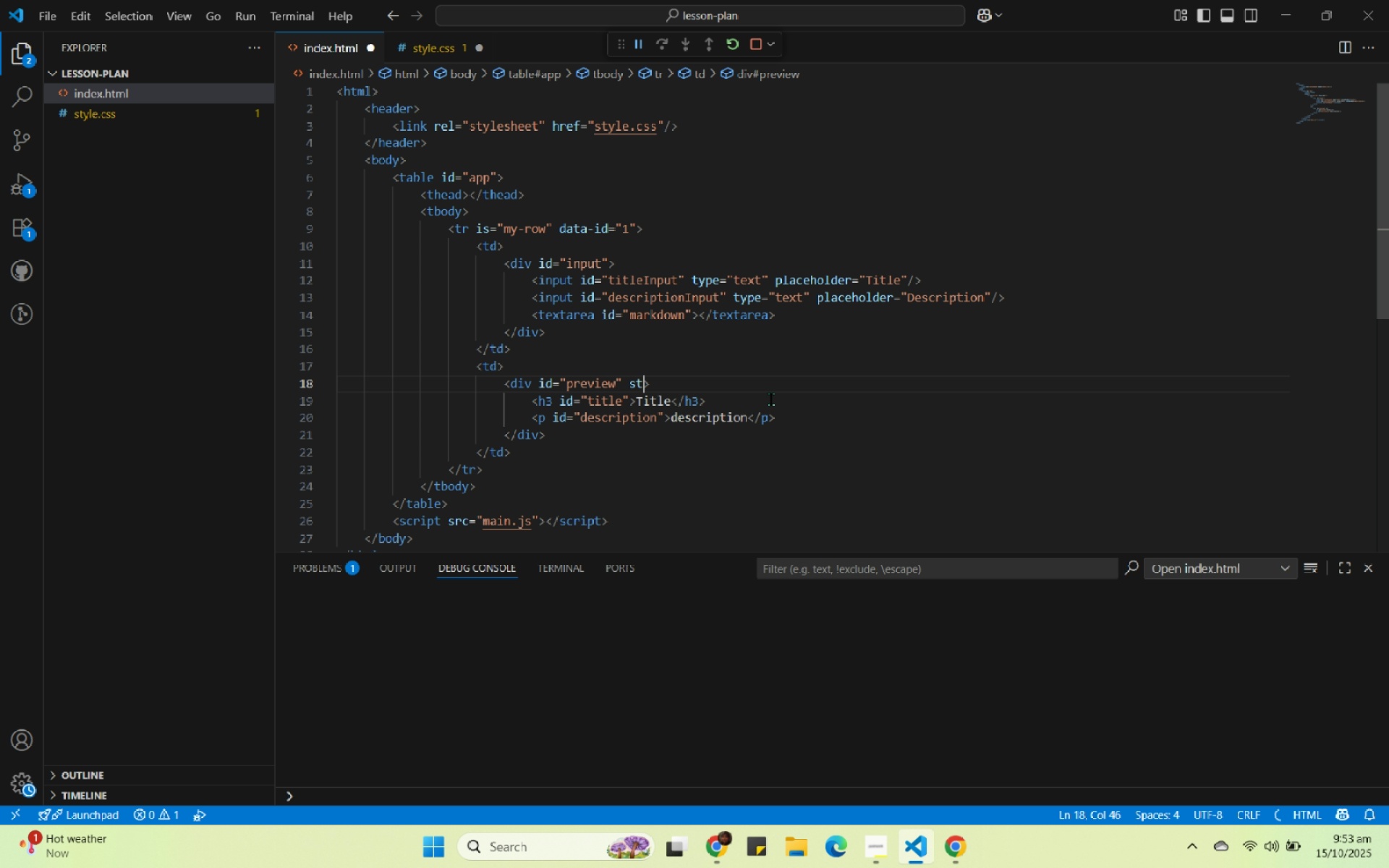 
key(Backspace)
 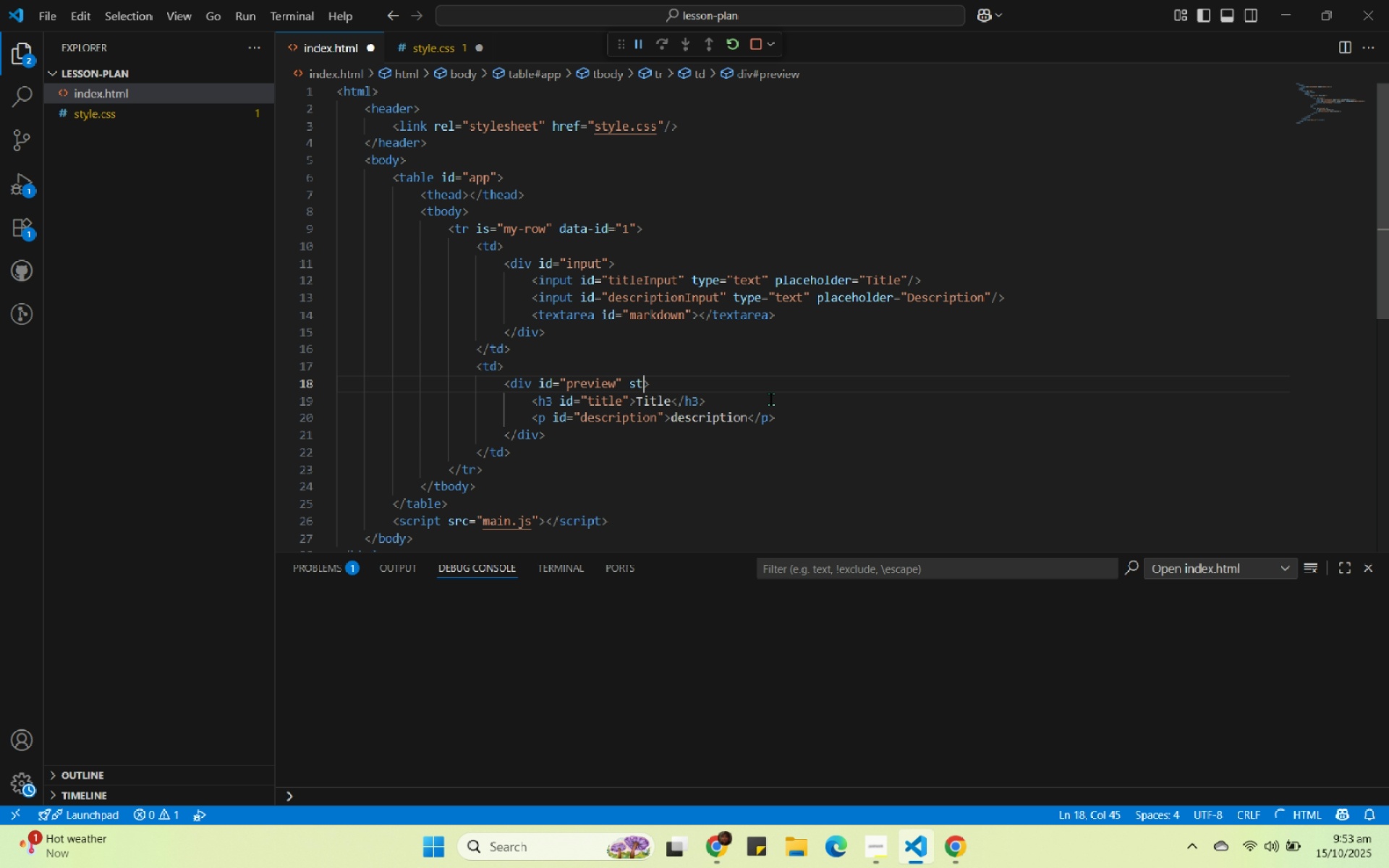 
key(Backspace)
 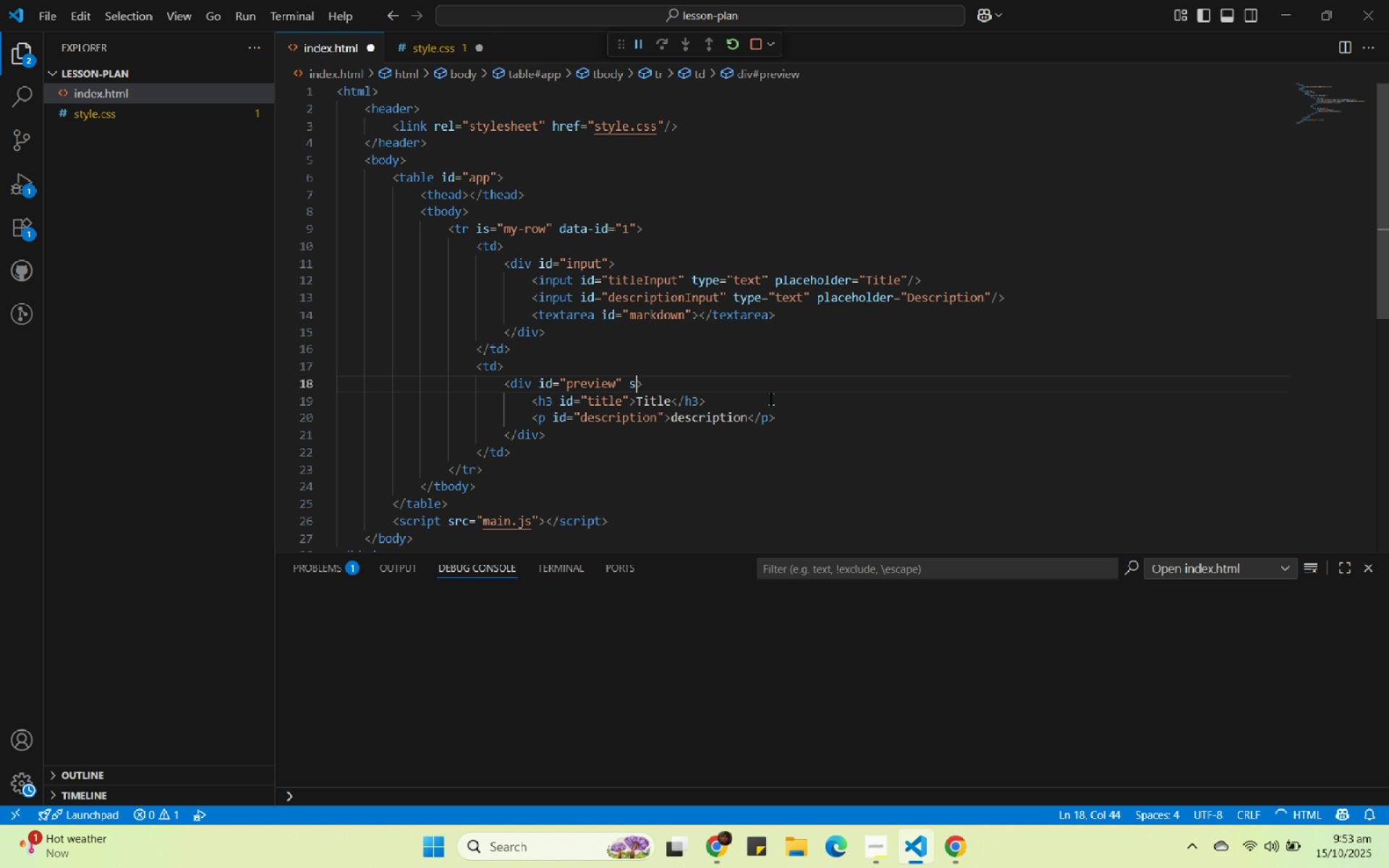 
key(Backspace)
 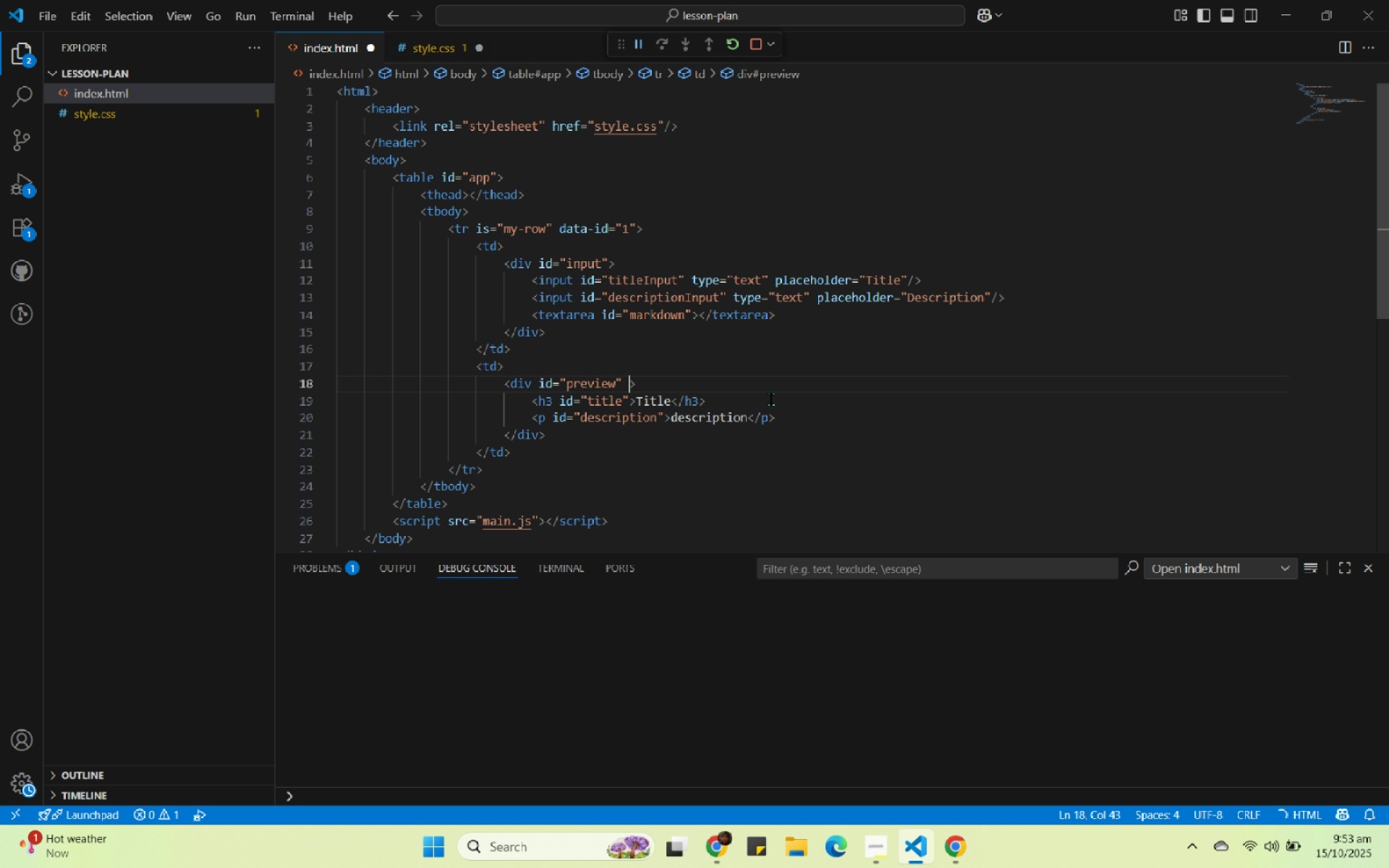 
key(Backspace)
 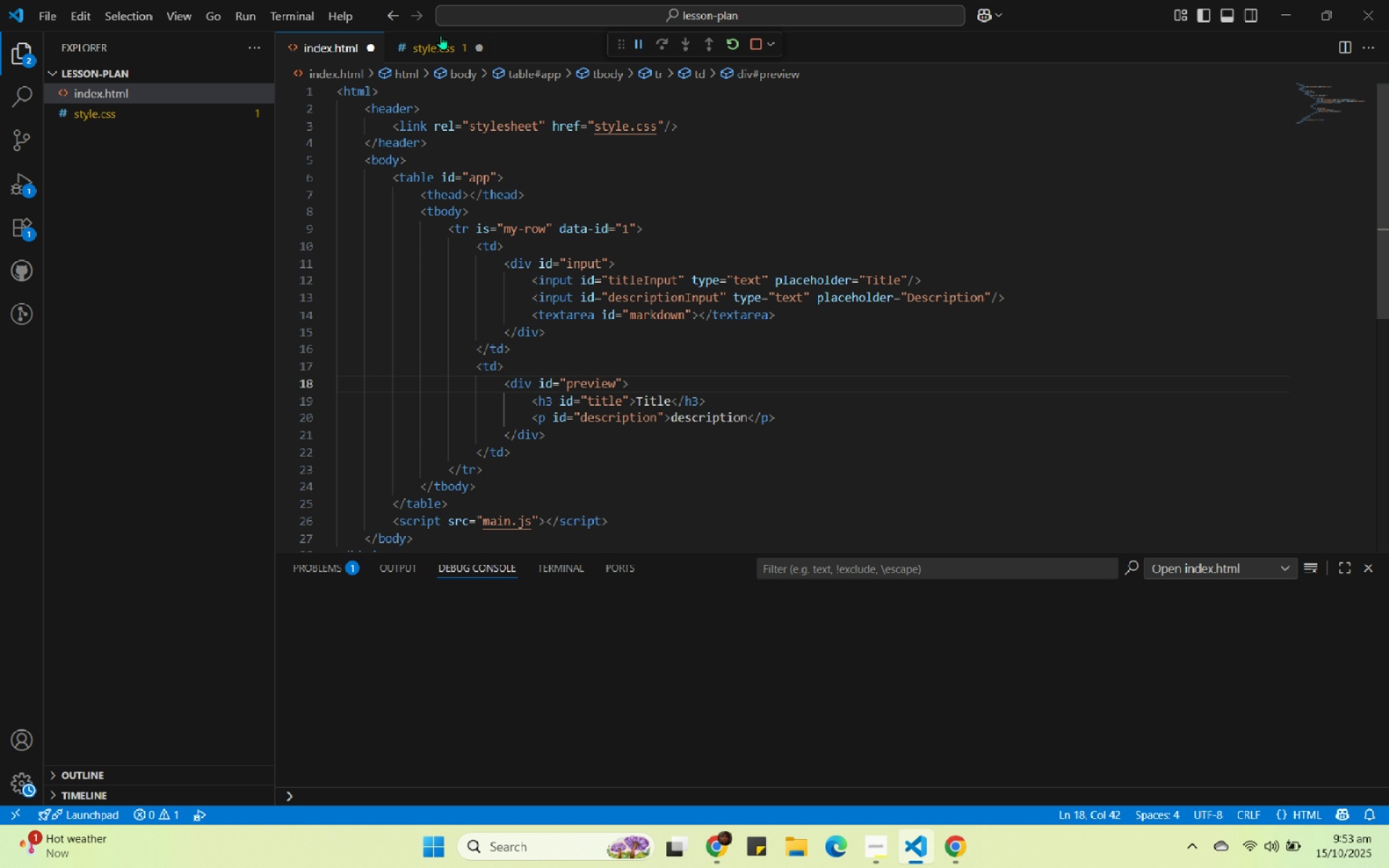 
left_click([420, 48])
 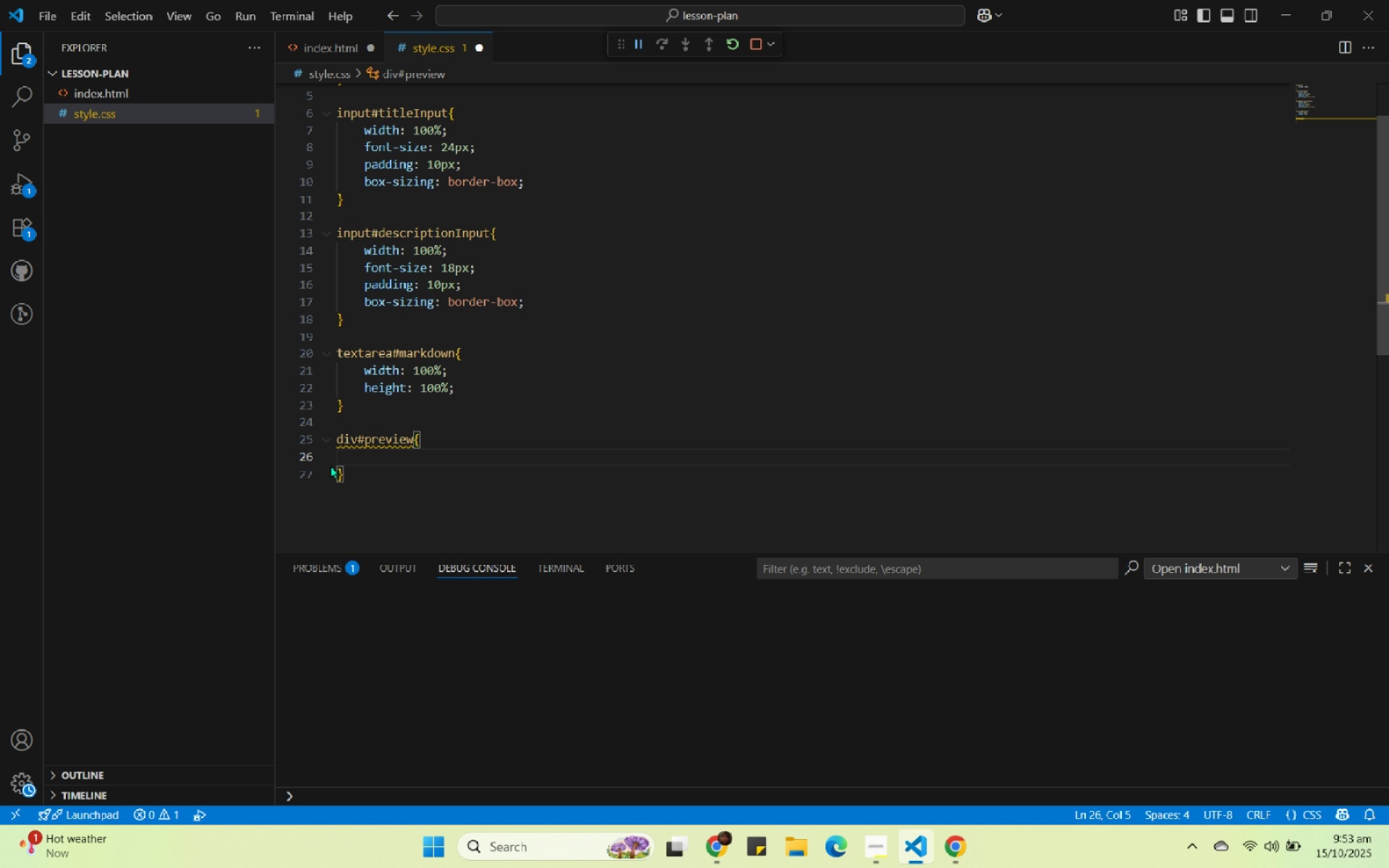 
key(Control+V)
 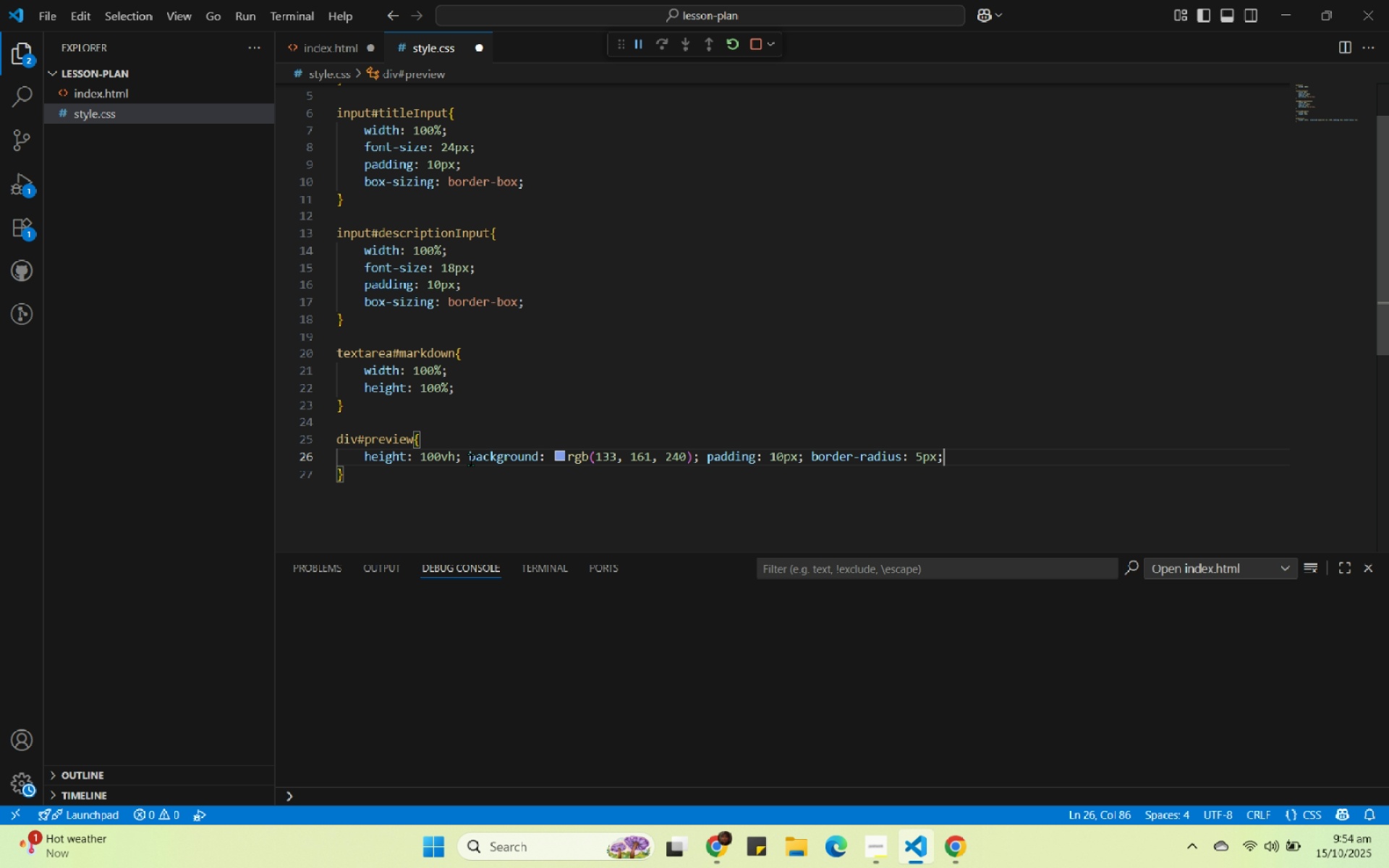 
left_click([469, 459])
 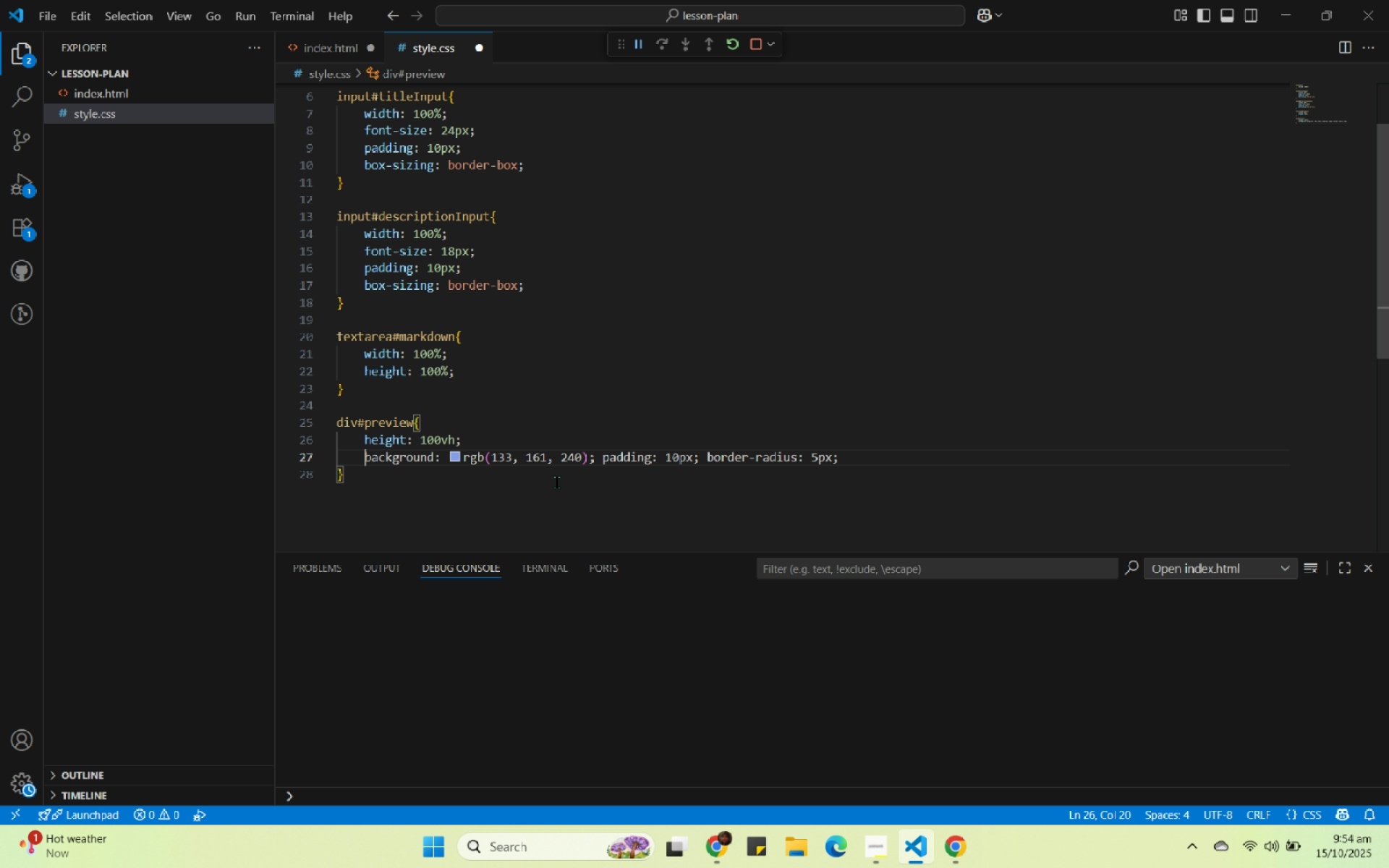 
key(Enter)
 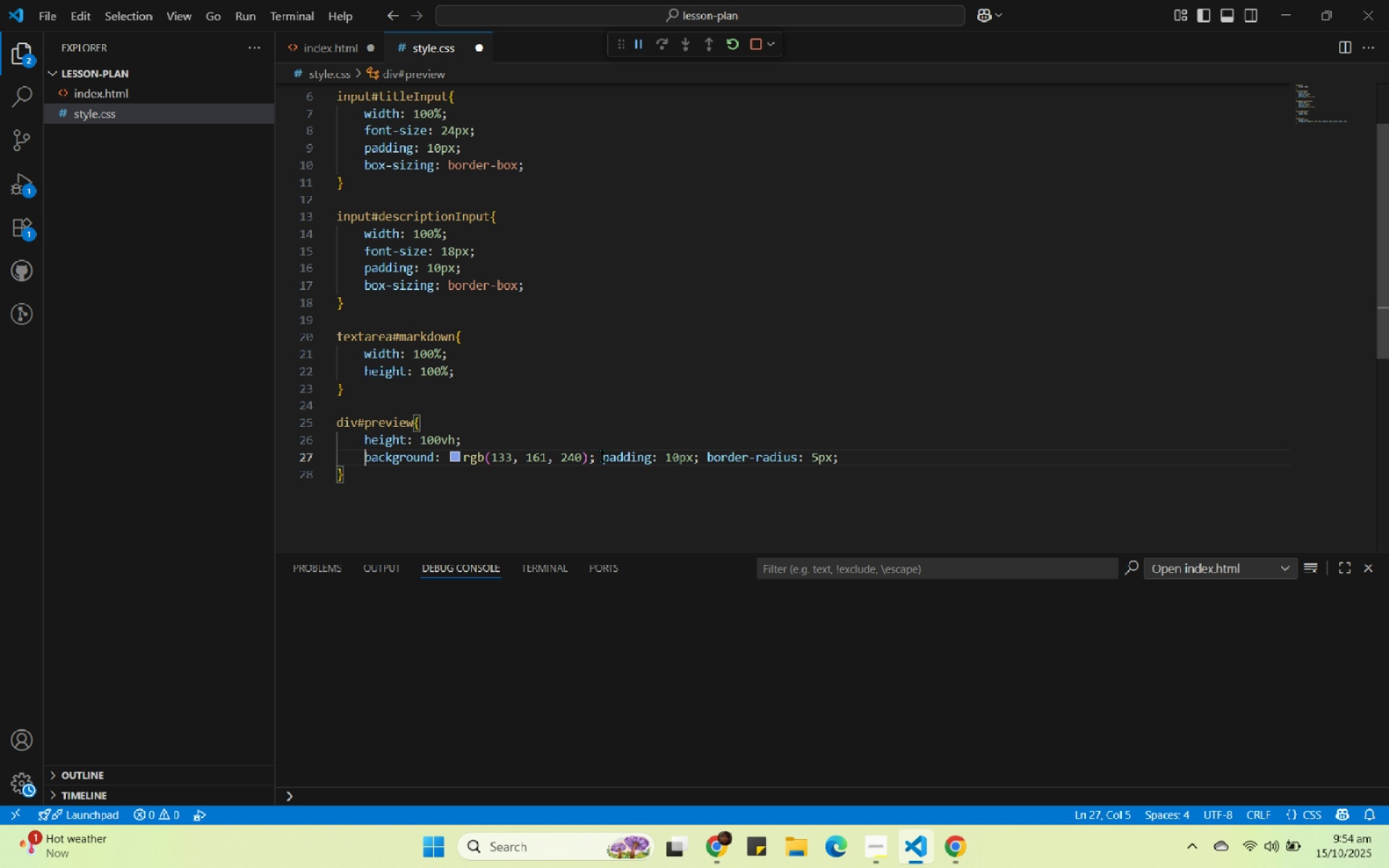 
left_click([602, 456])
 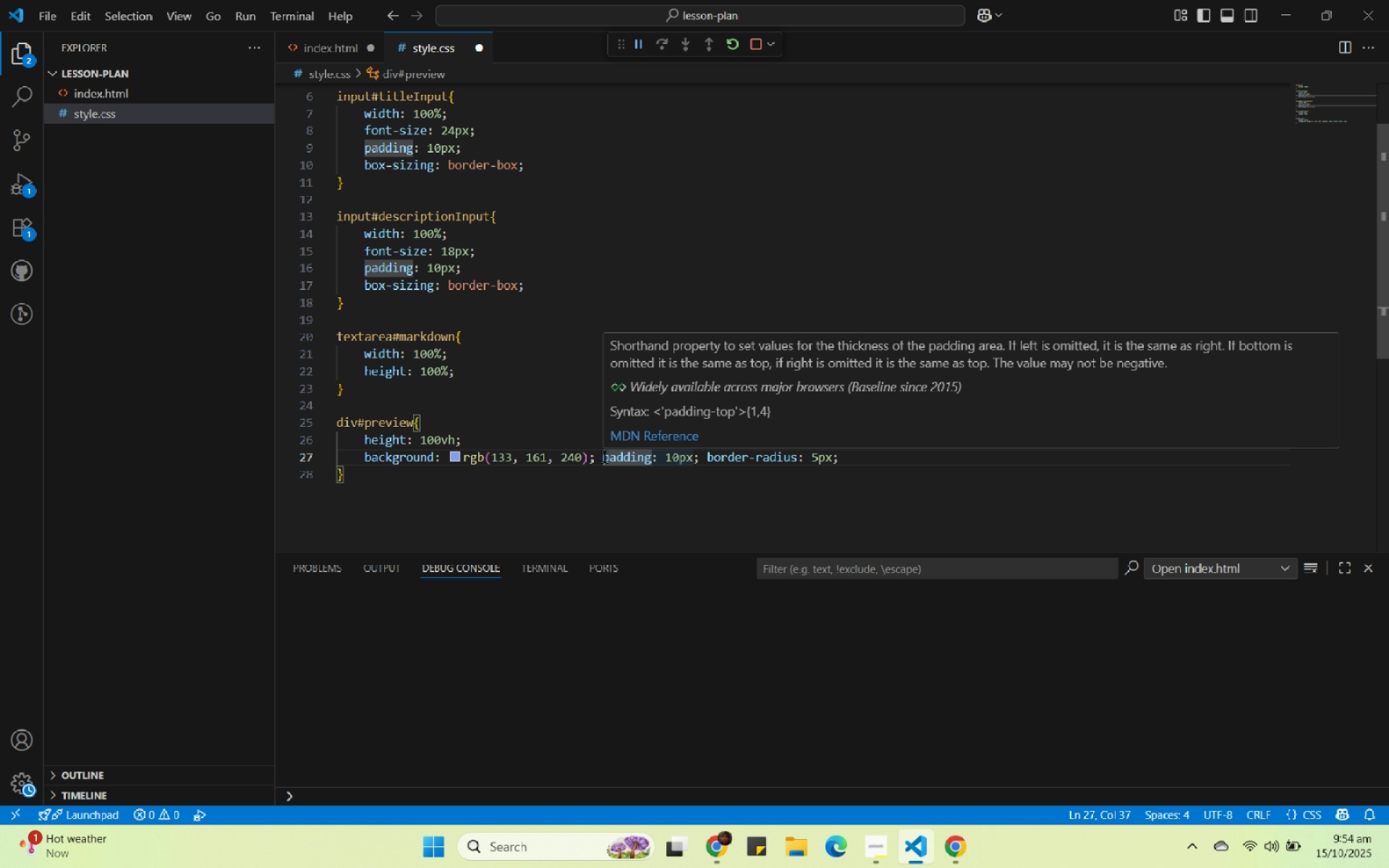 
key(Enter)
 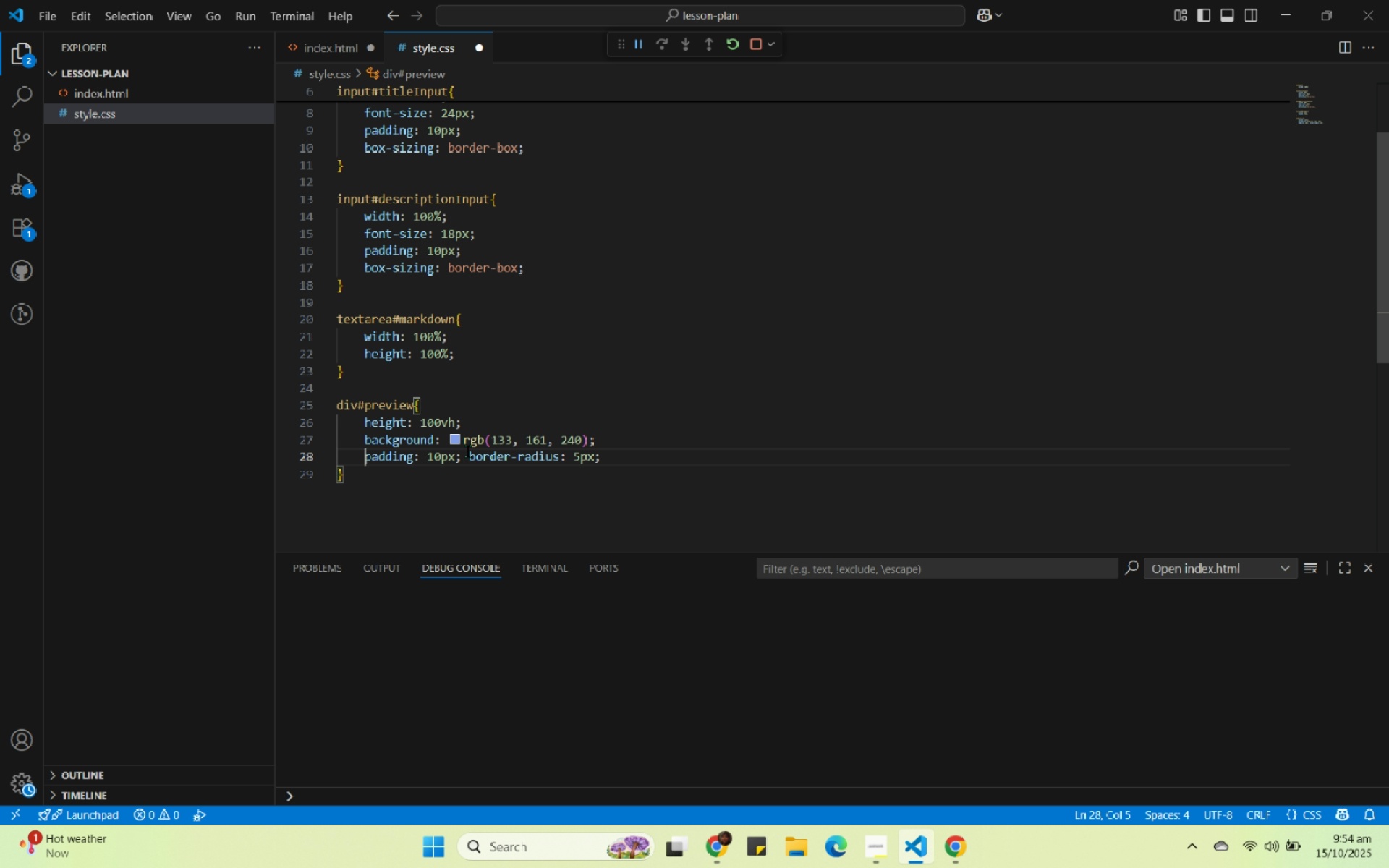 
left_click([468, 451])
 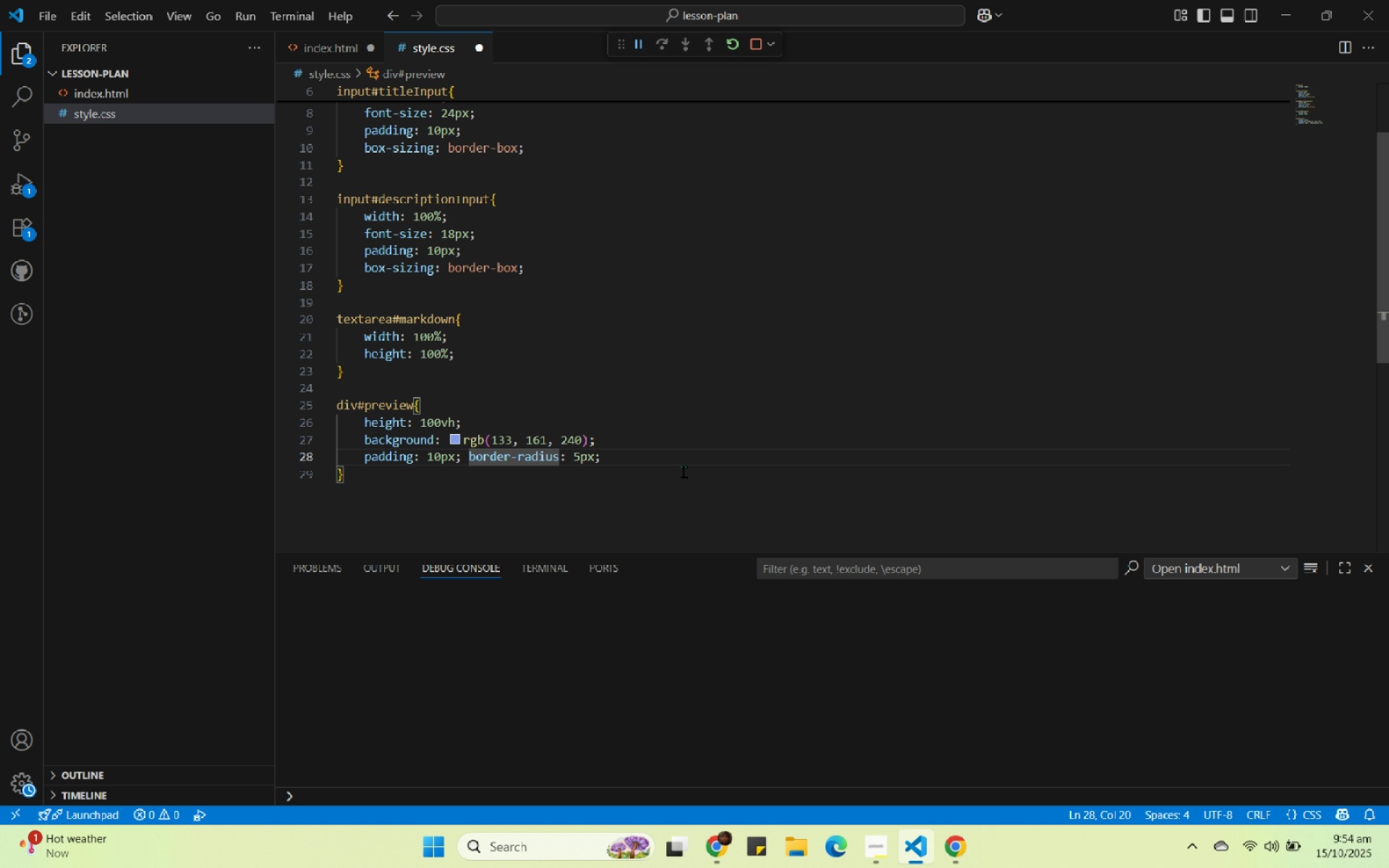 
key(Enter)
 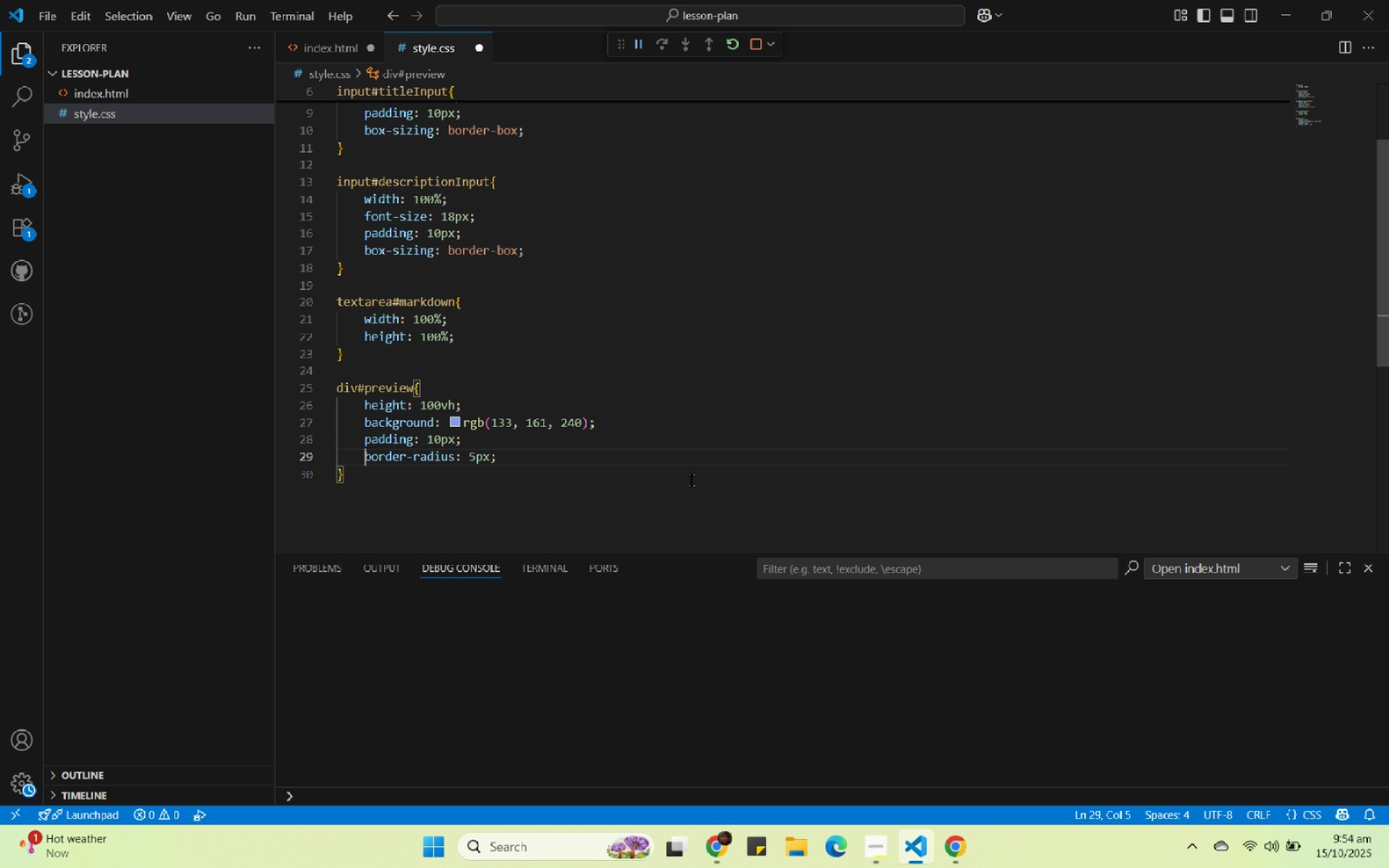 
key(Control+S)
 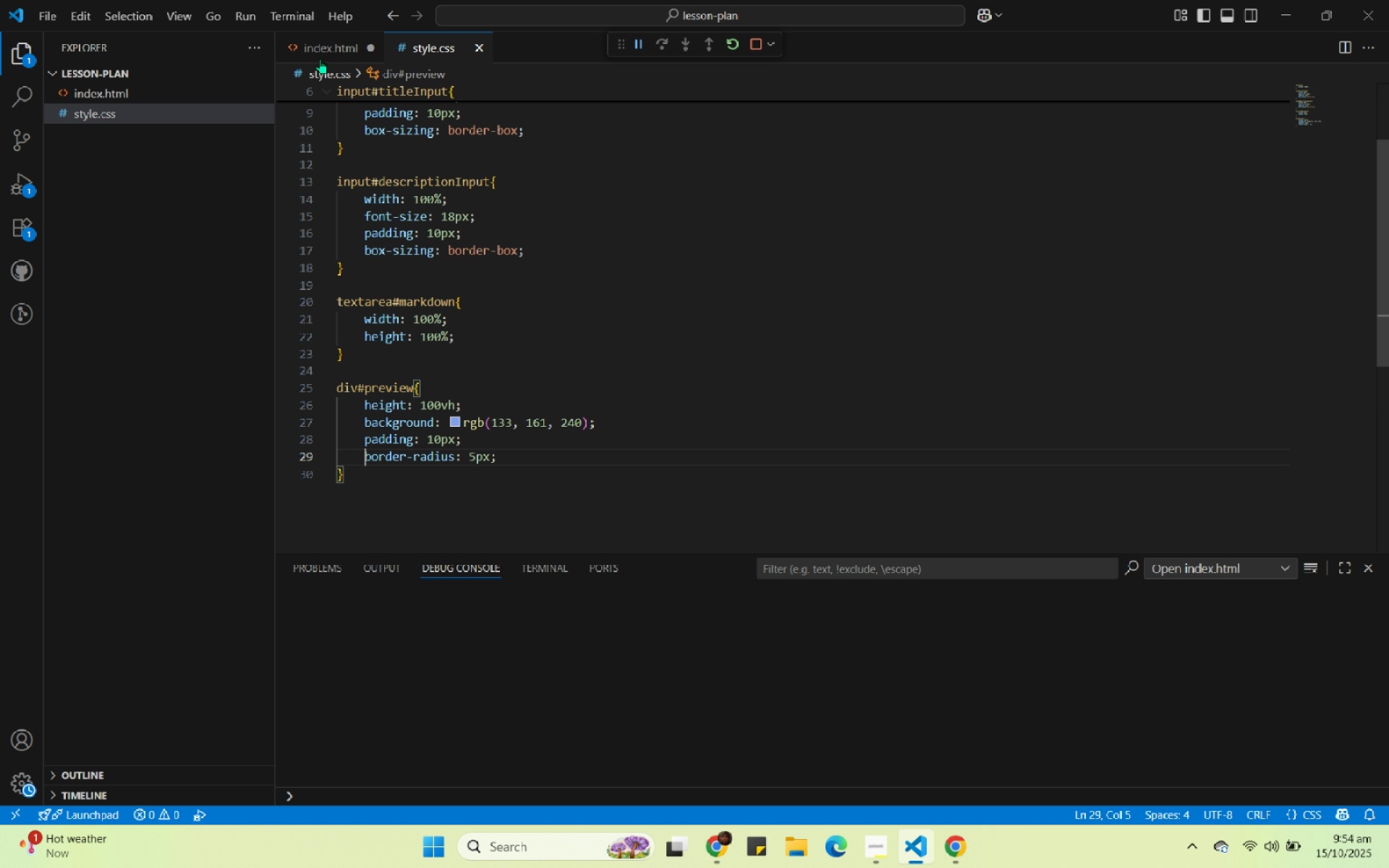 
left_click([323, 48])
 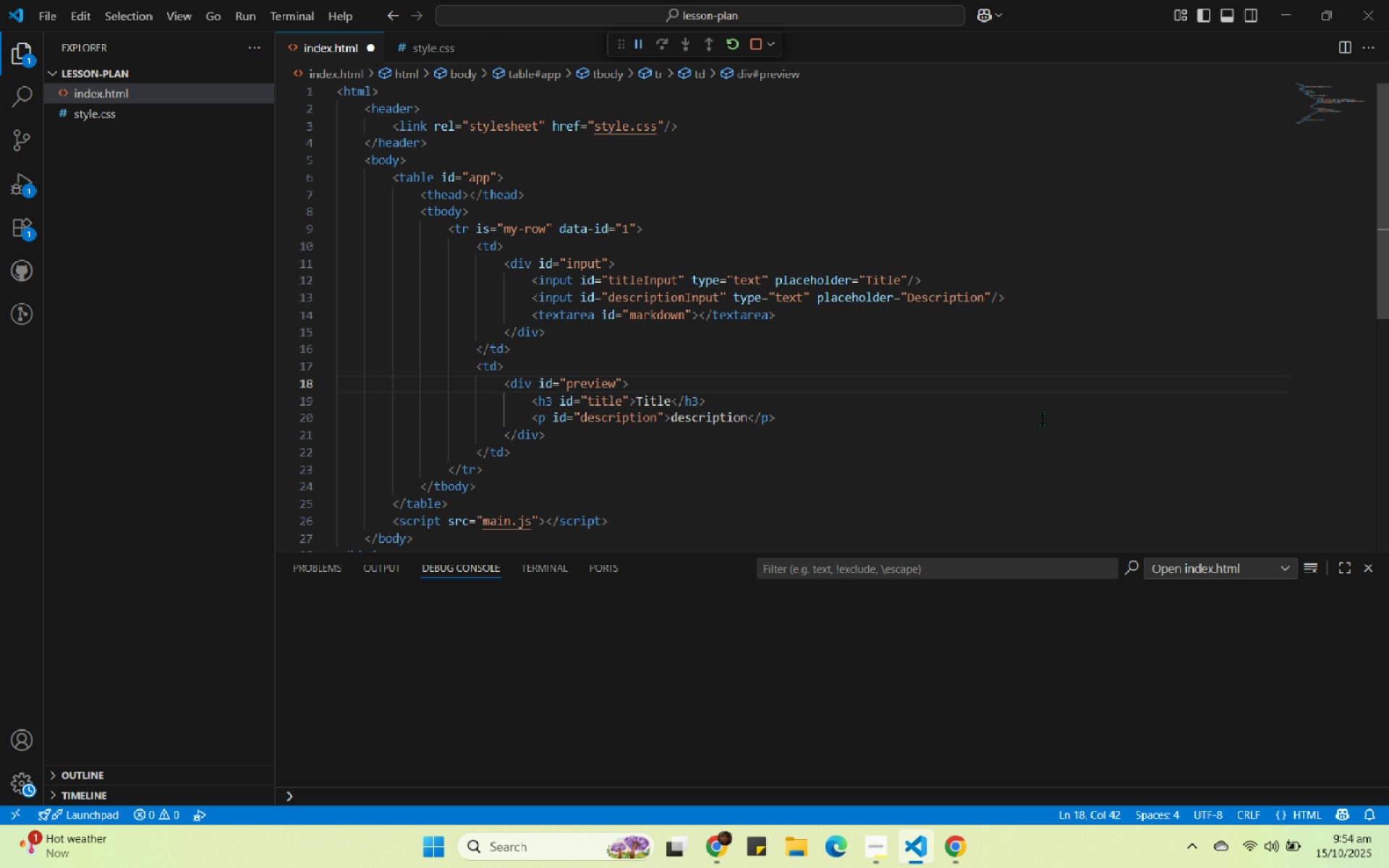 
left_click([1042, 420])
 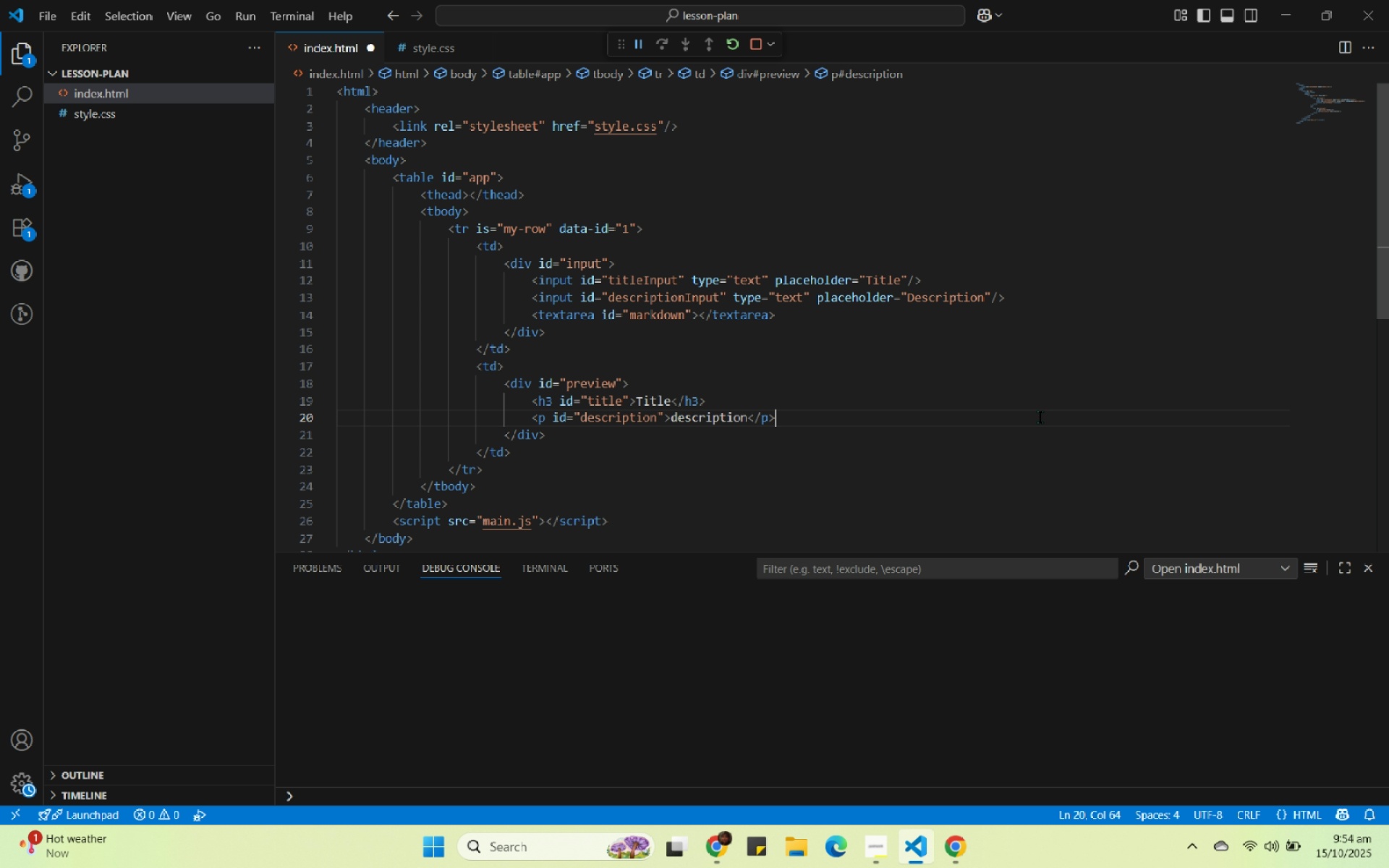 
key(Control+S)
 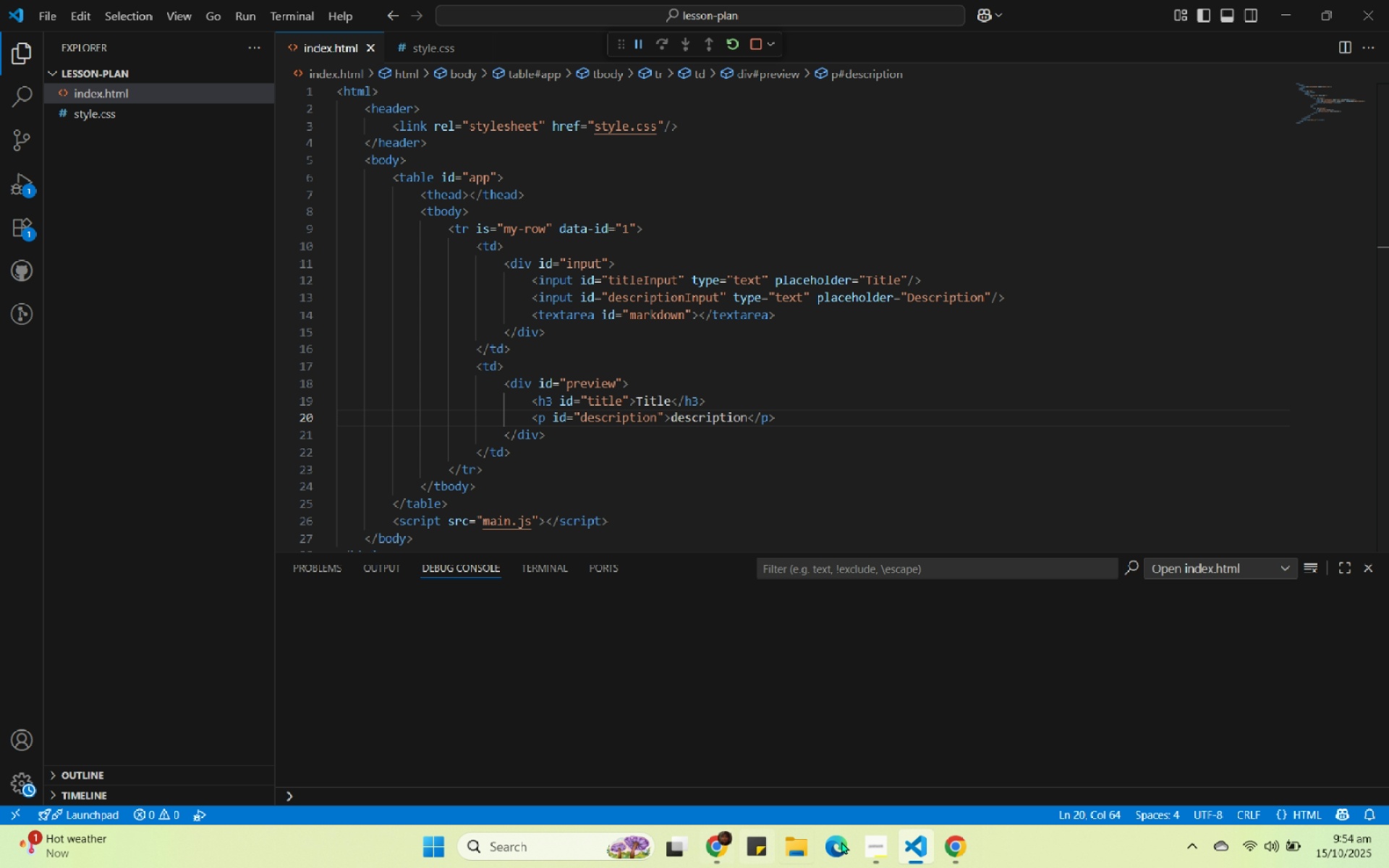 
left_click([942, 839])
 